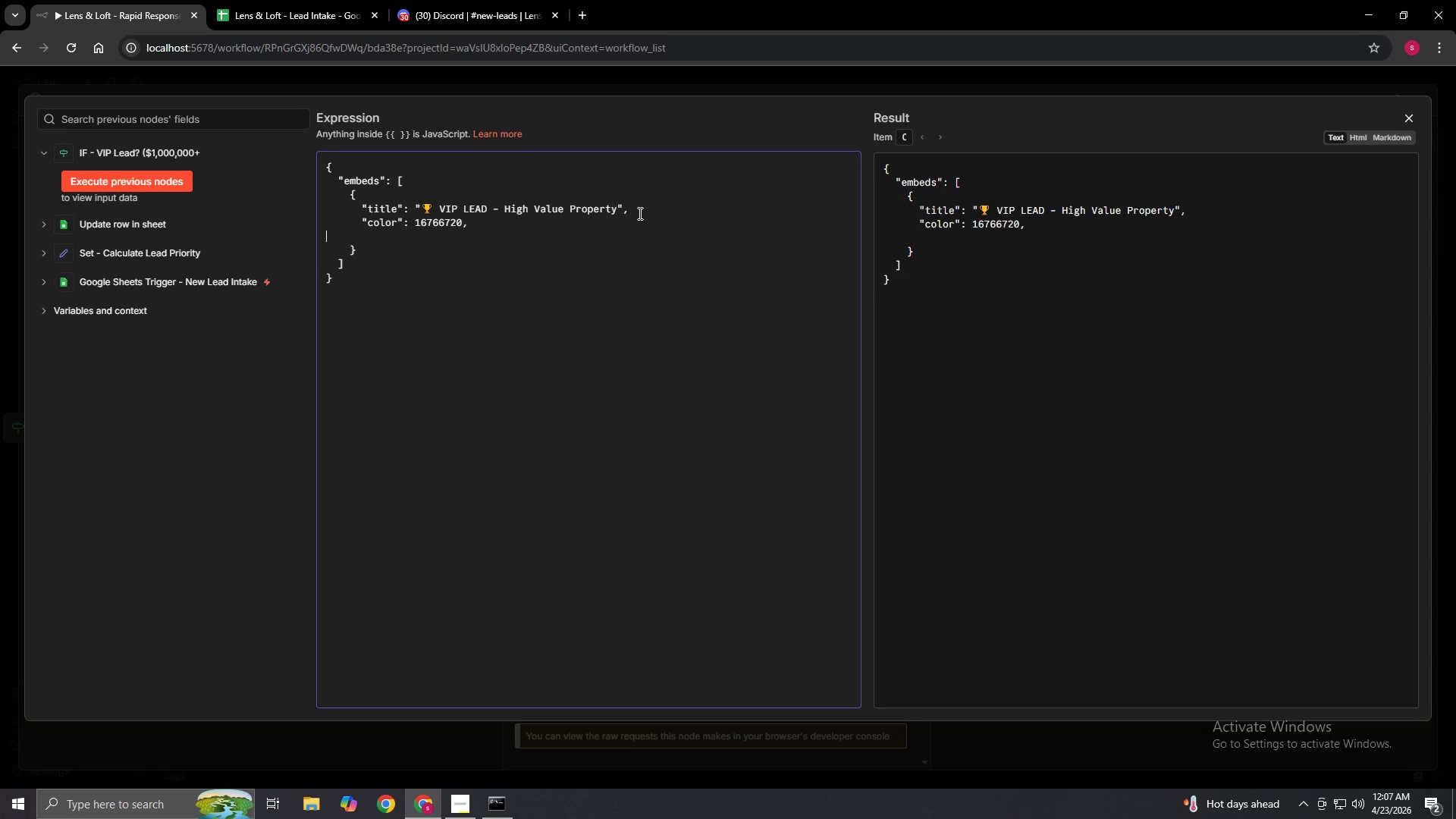 
key(Space)
 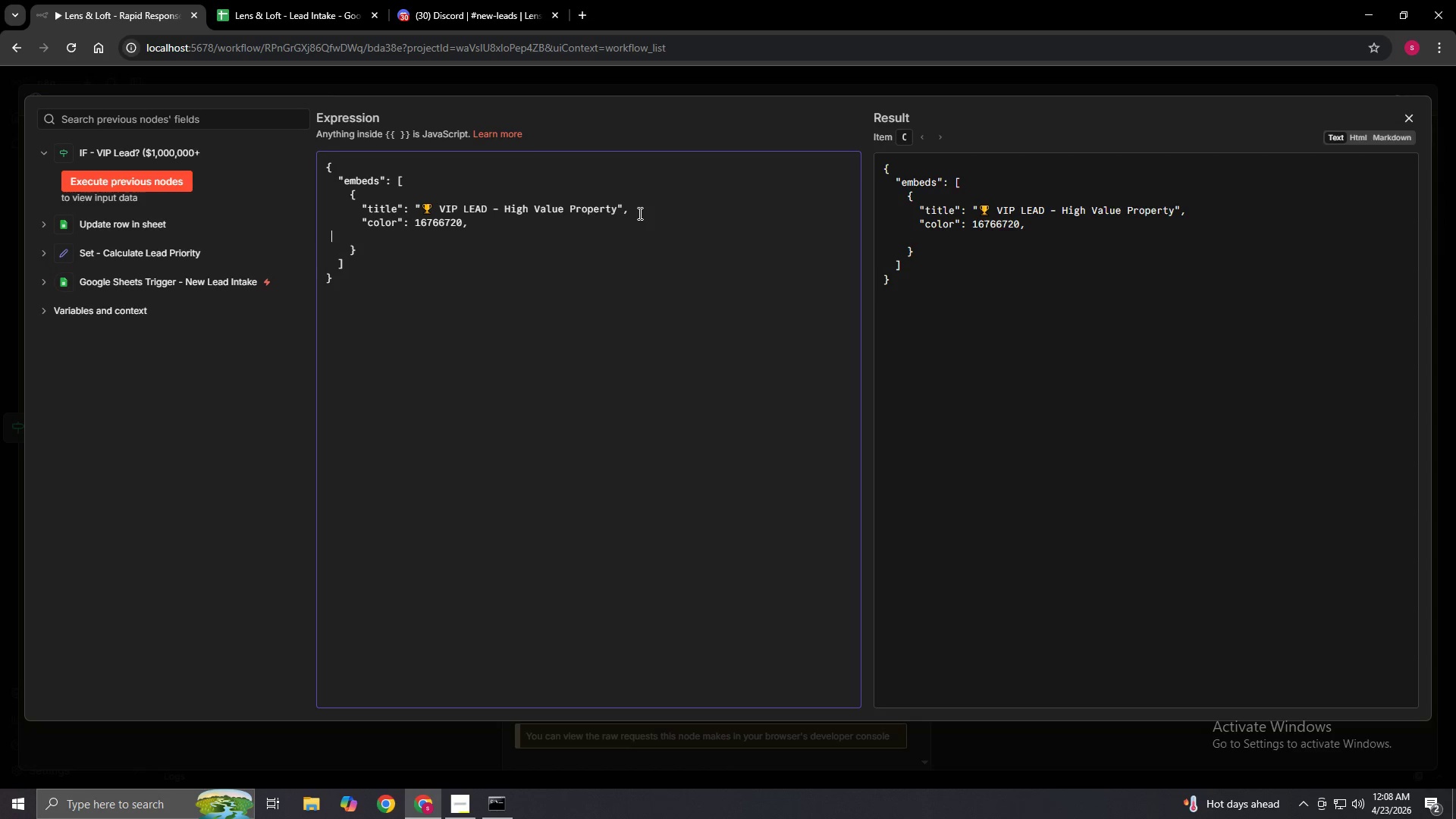 
key(Space)
 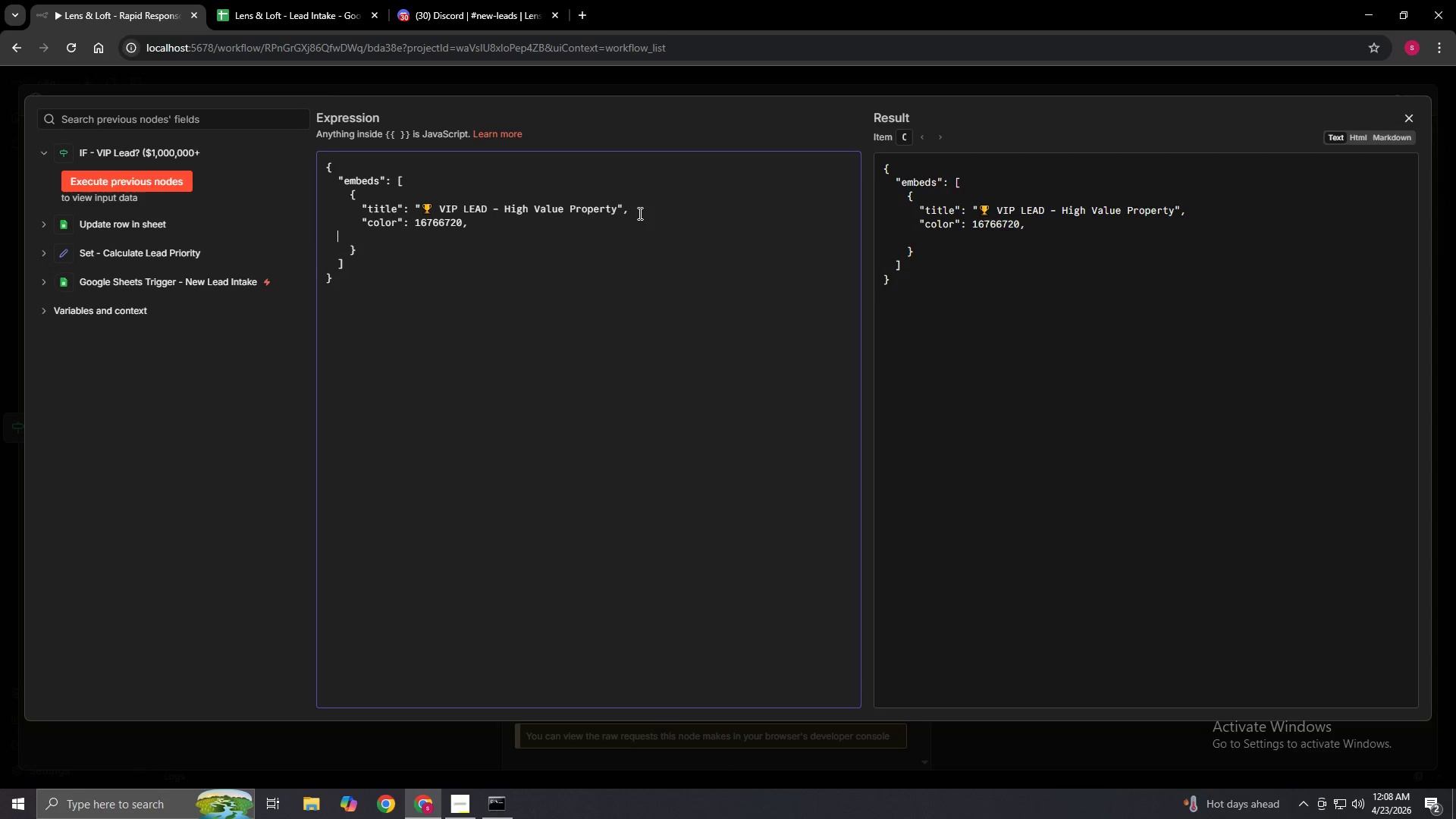 
key(Space)
 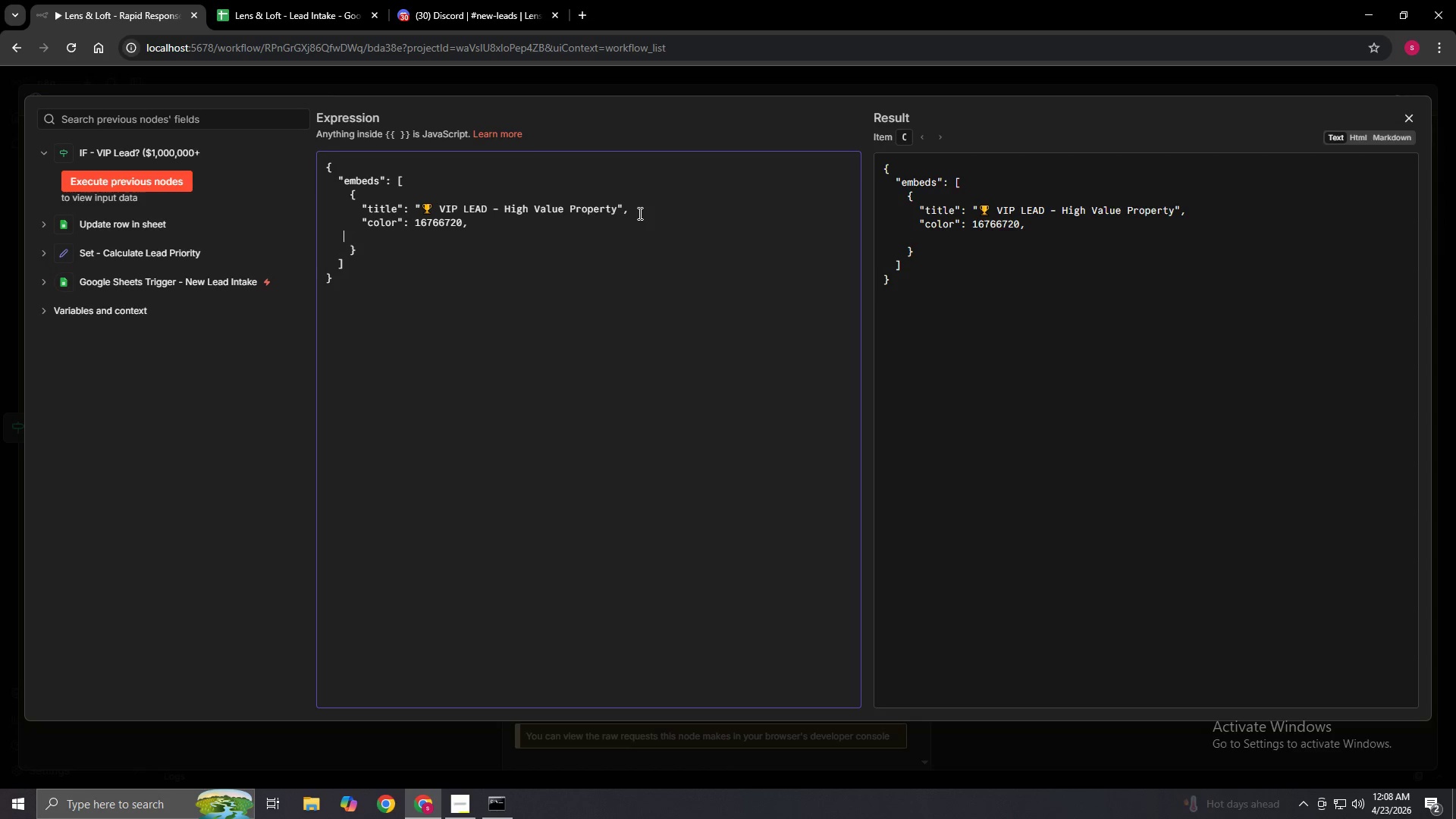 
key(Space)
 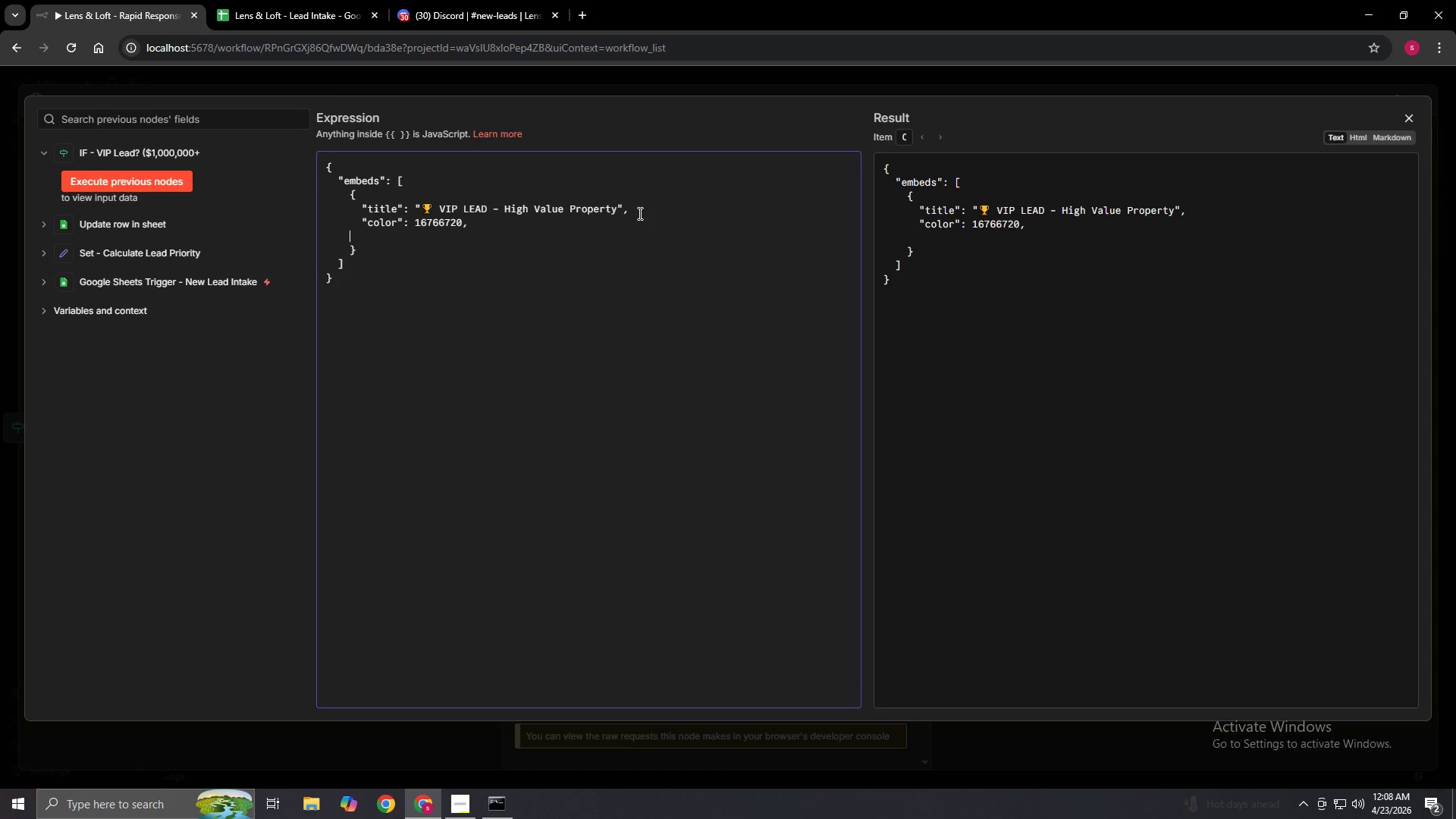 
key(Space)
 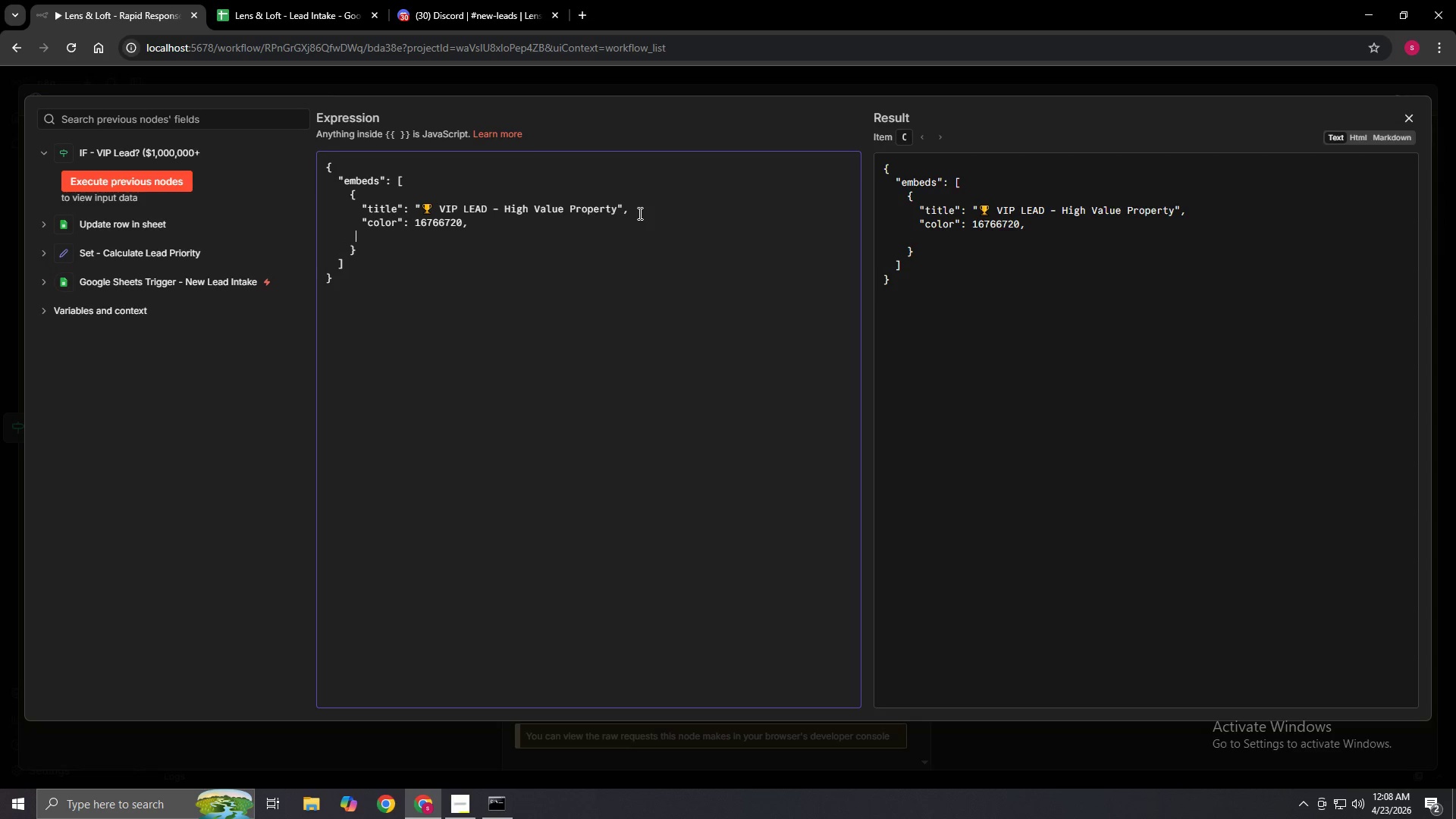 
key(Space)
 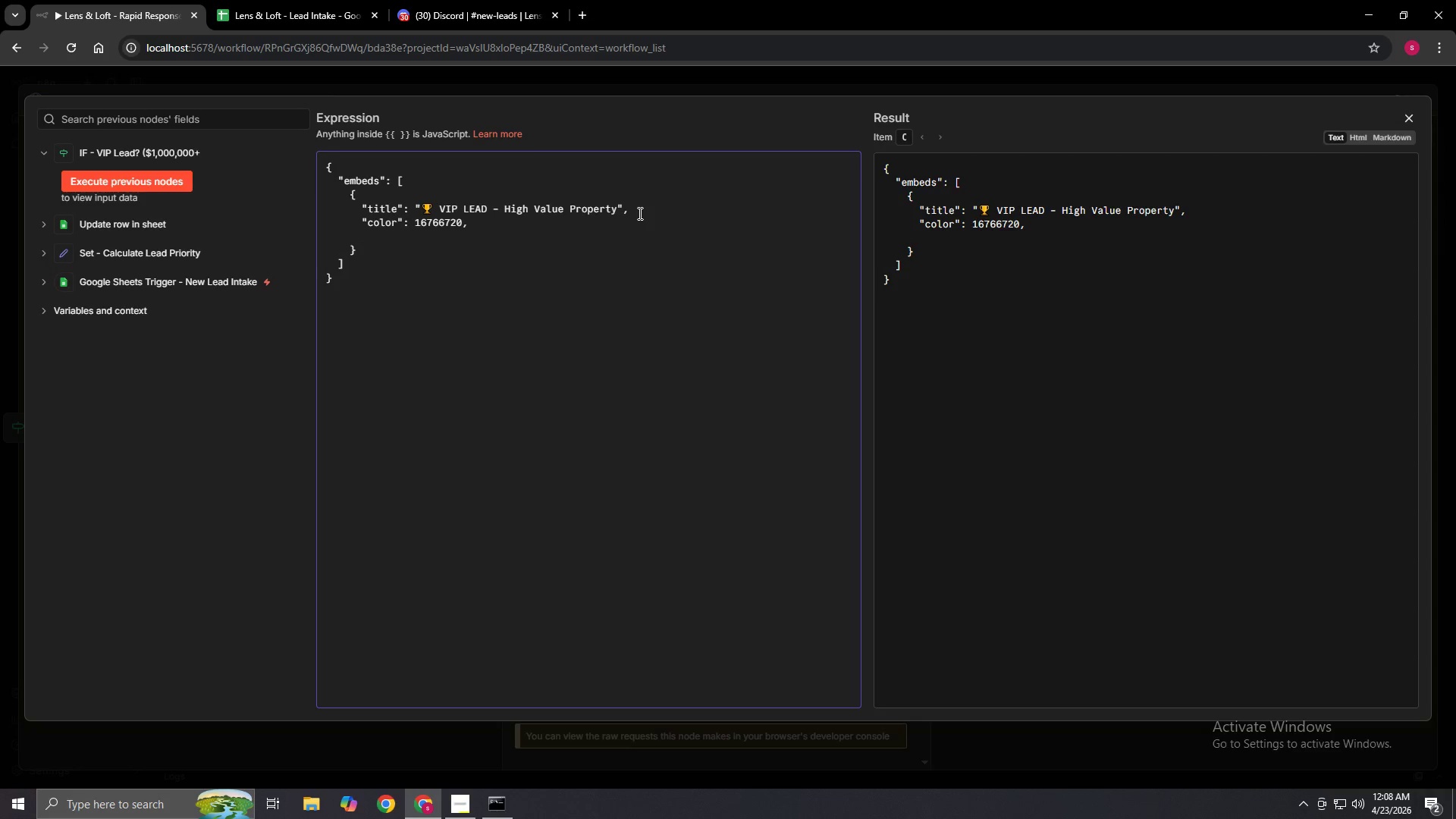 
key(ArrowUp)
 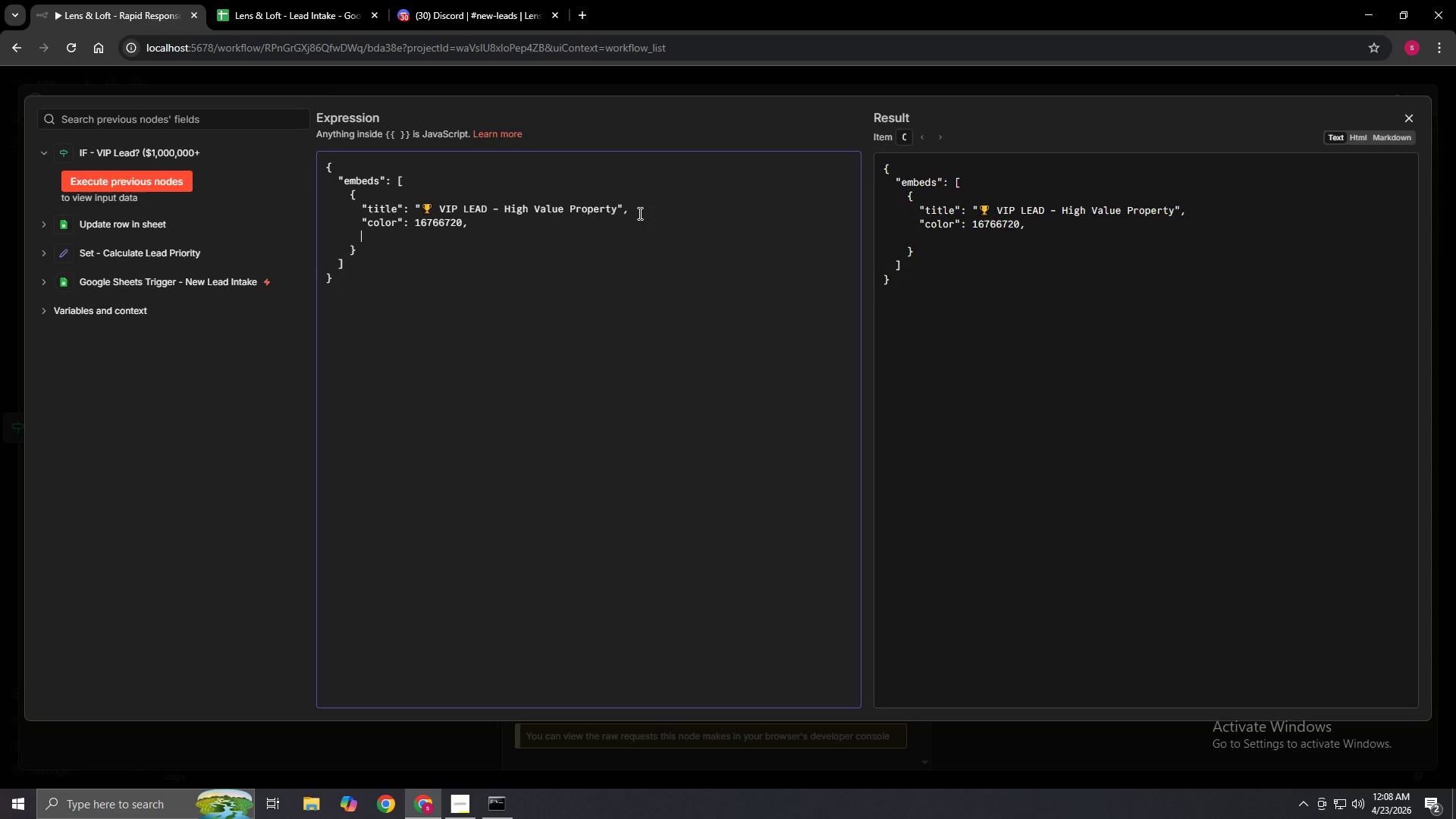 
key(ArrowDown)
 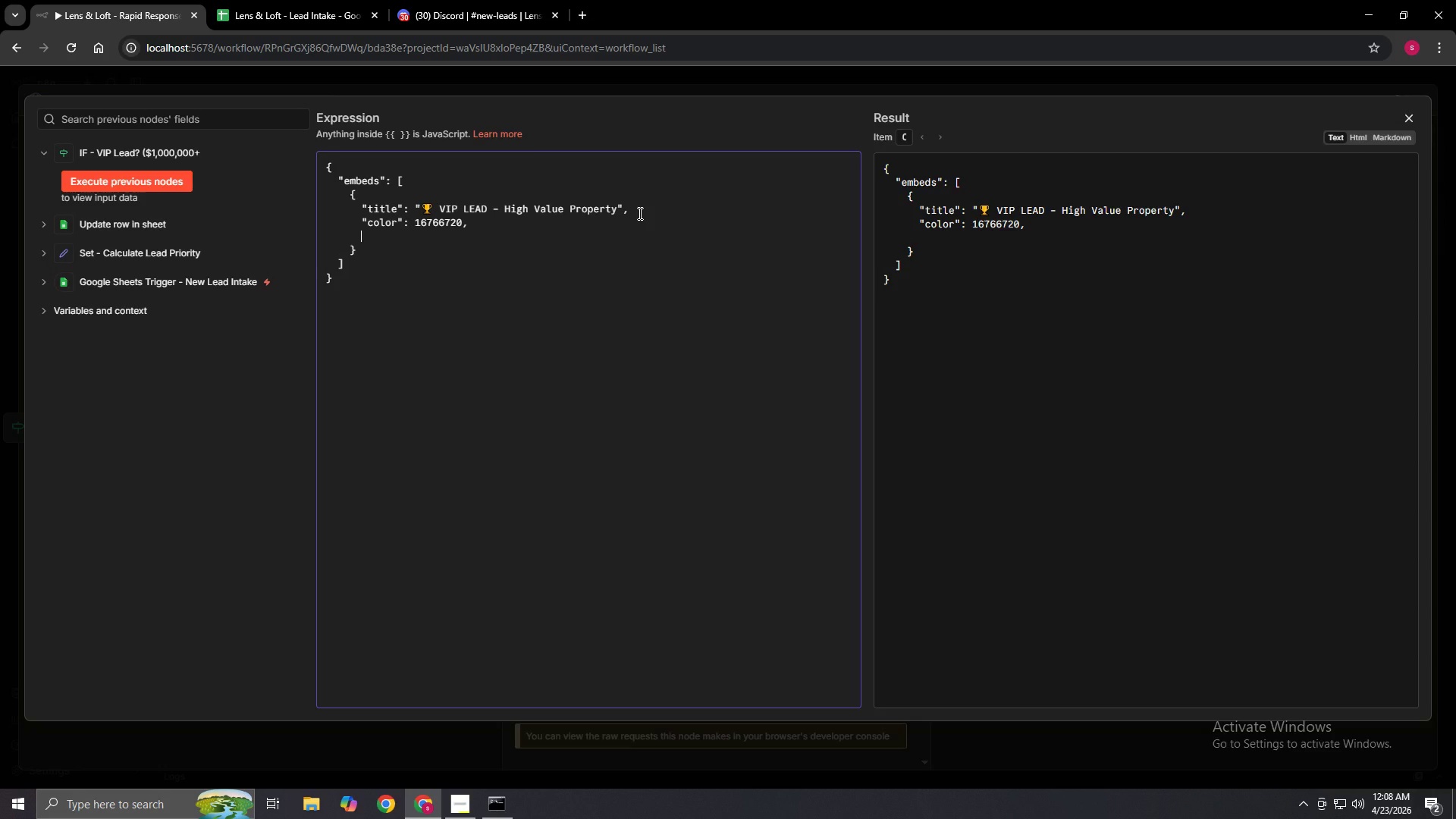 
type("fields": [)
 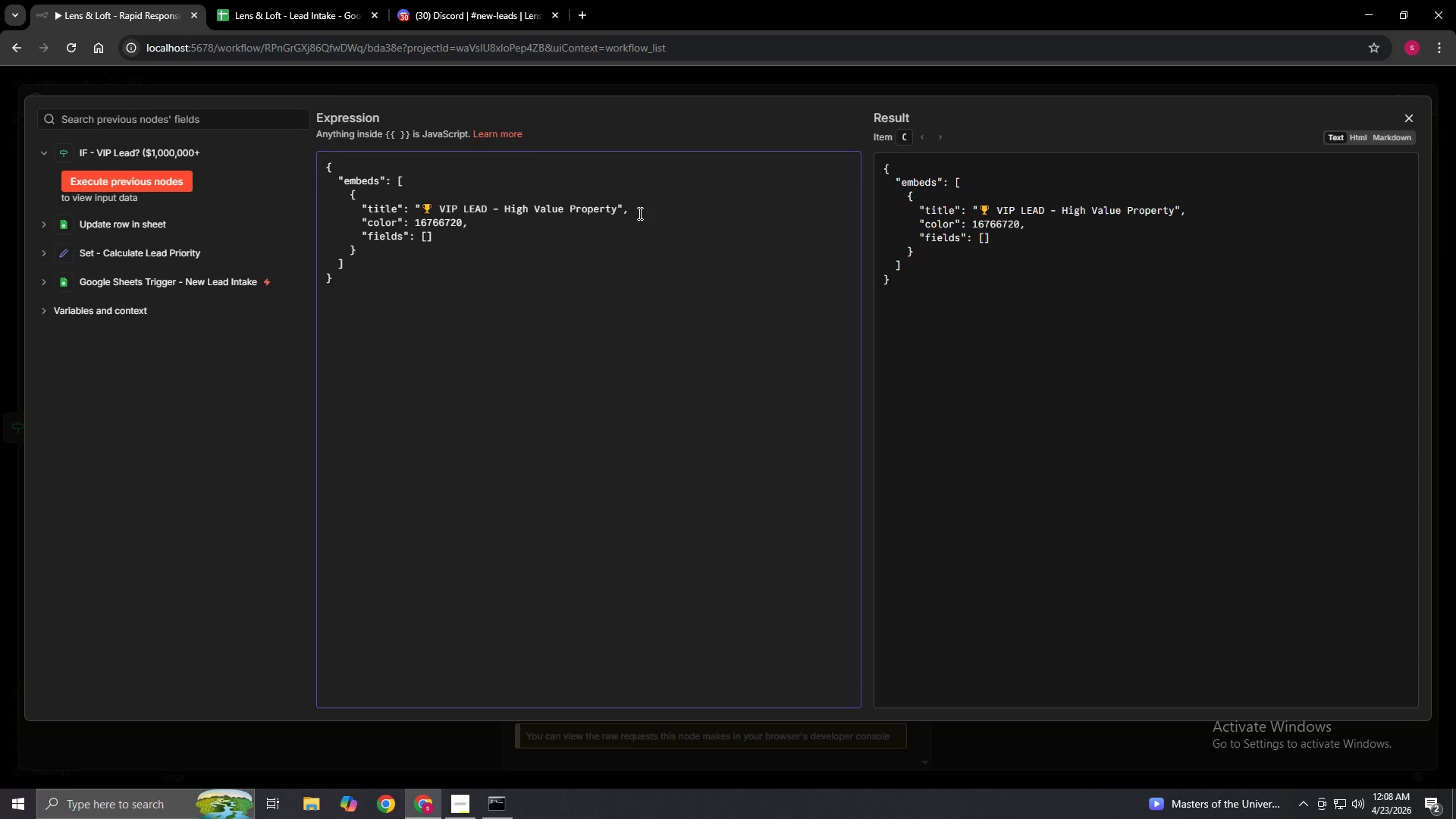 
key(Enter)
 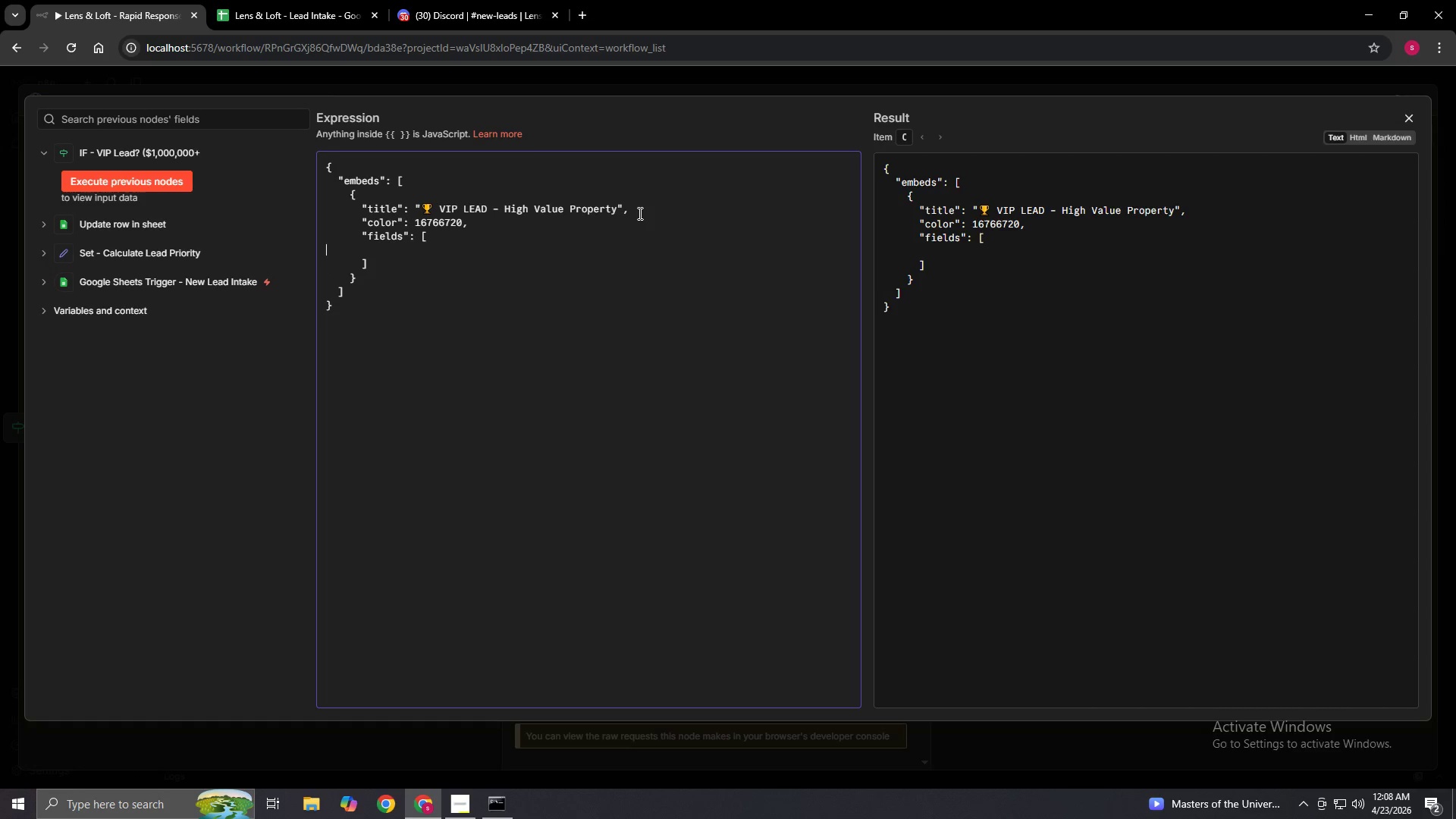 
key(Space)
 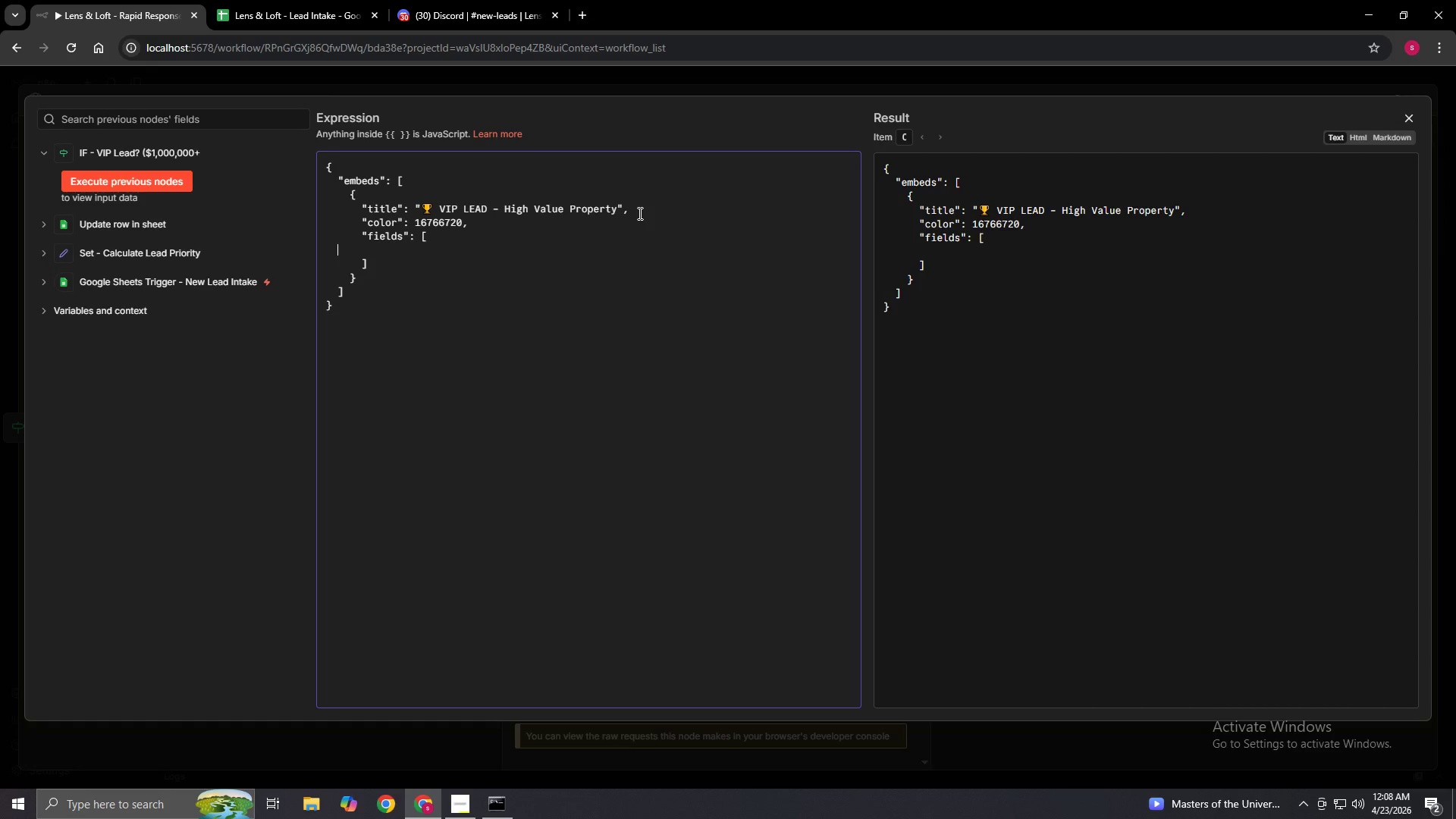 
key(Space)
 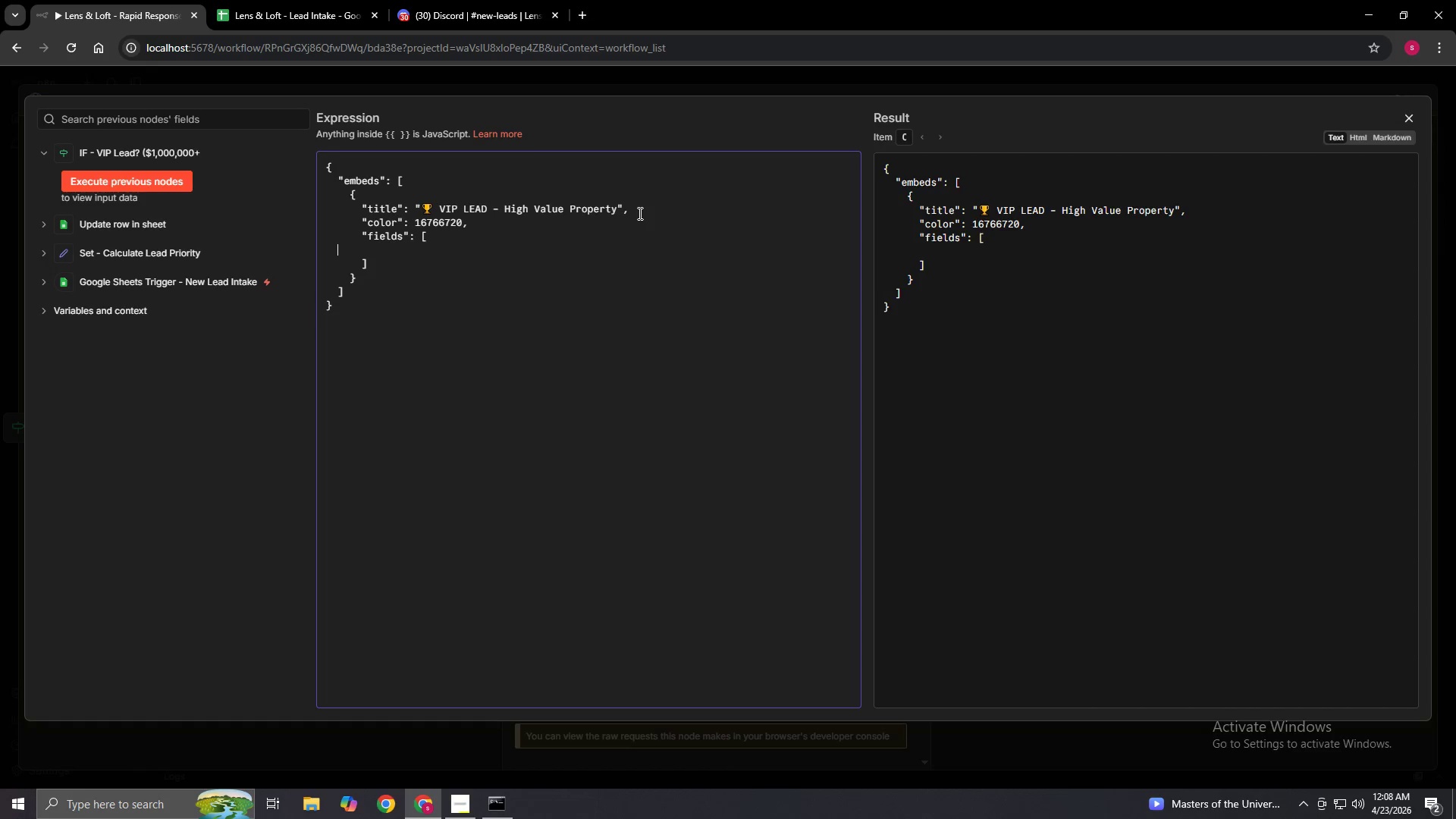 
key(Space)
 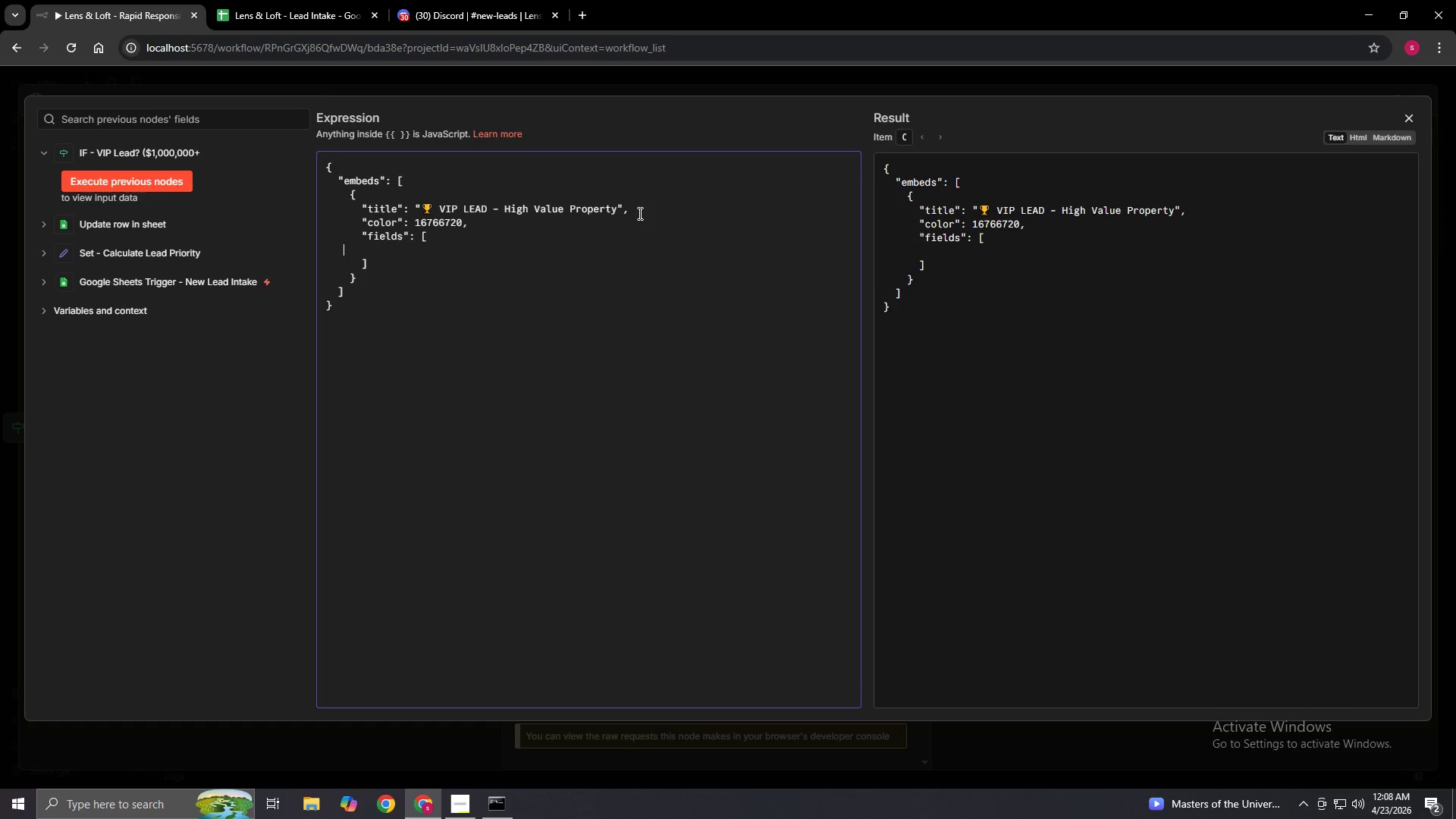 
key(Space)
 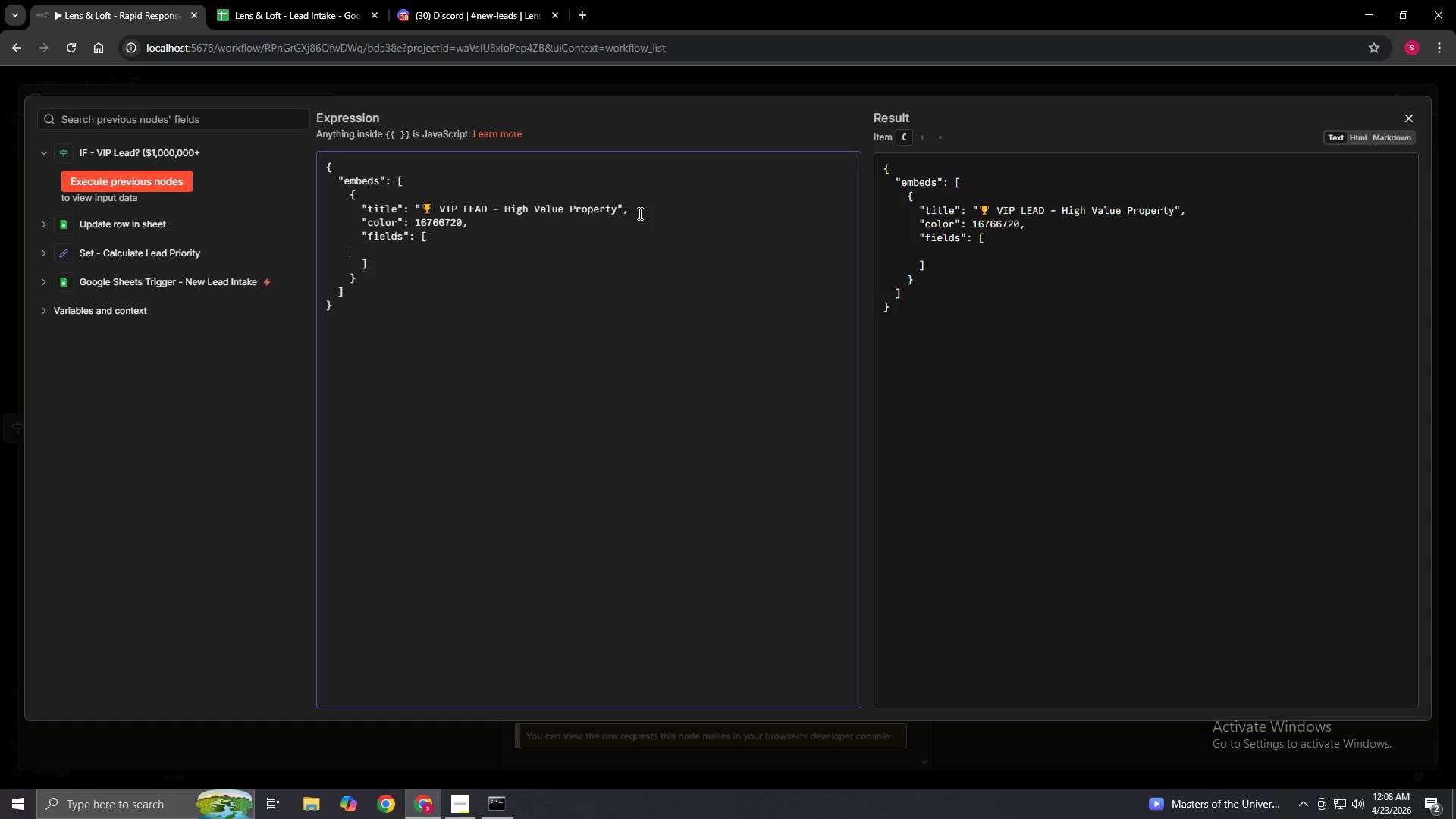 
key(Space)
 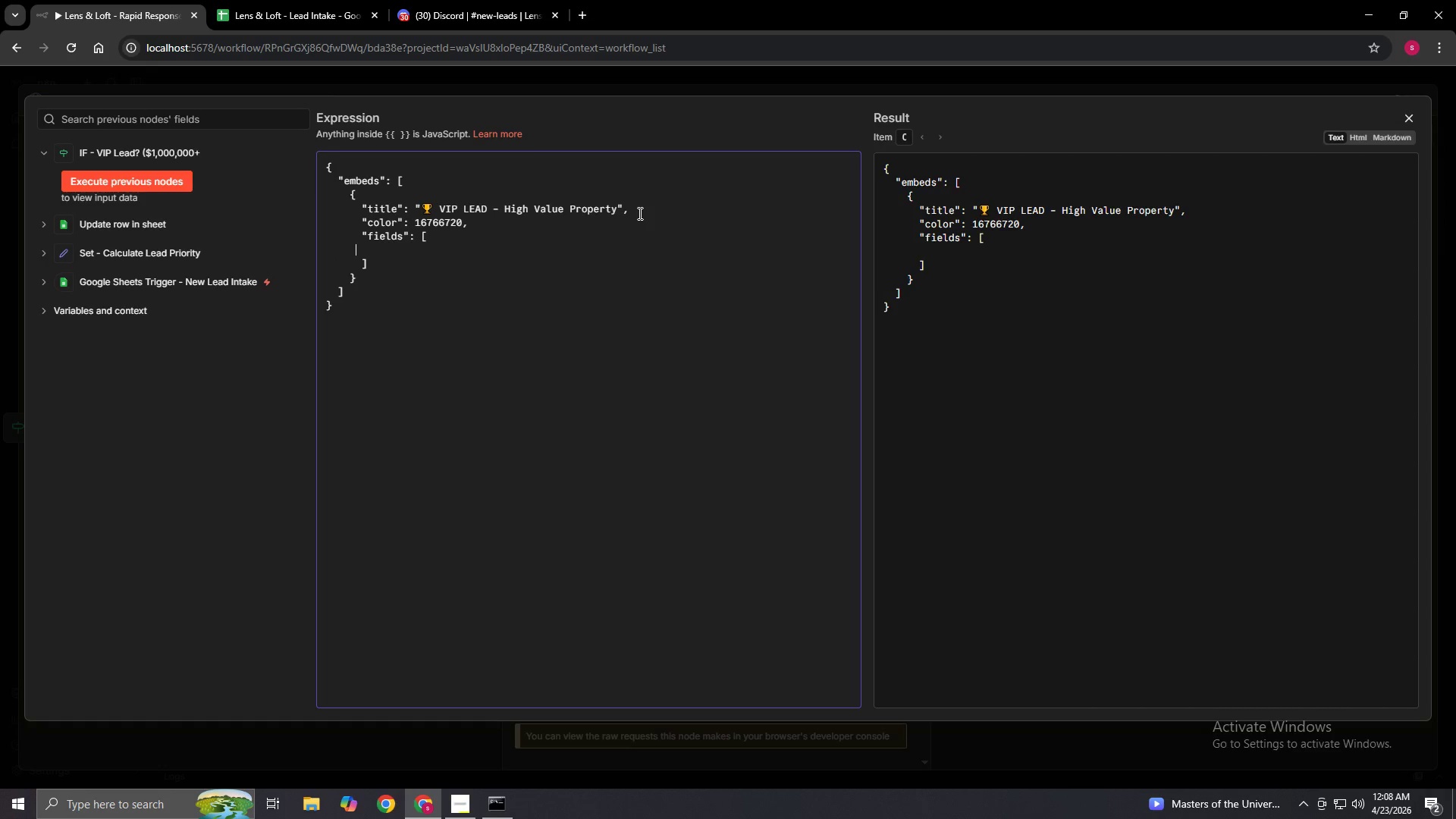 
key(Space)
 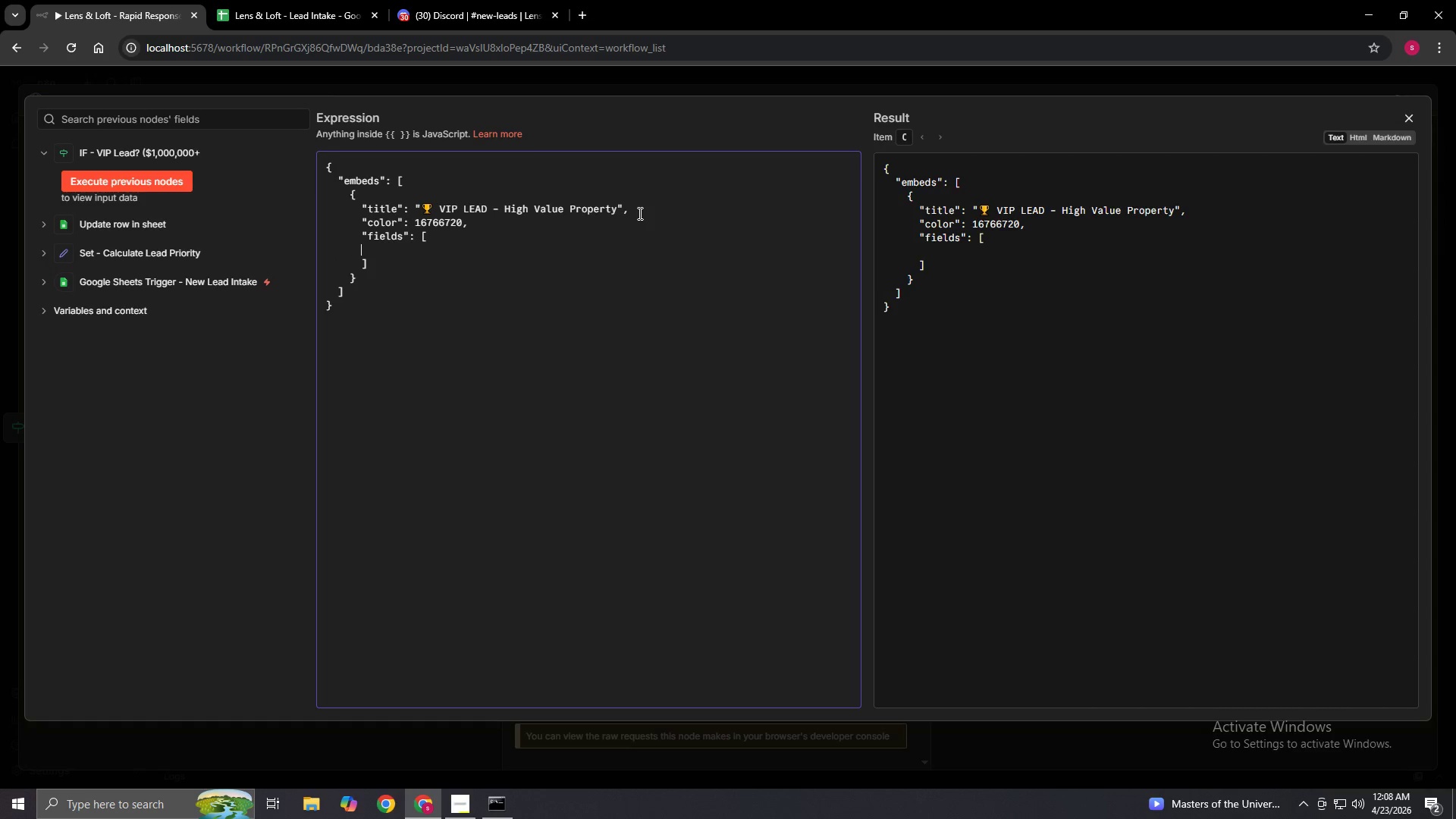 
key(Space)
 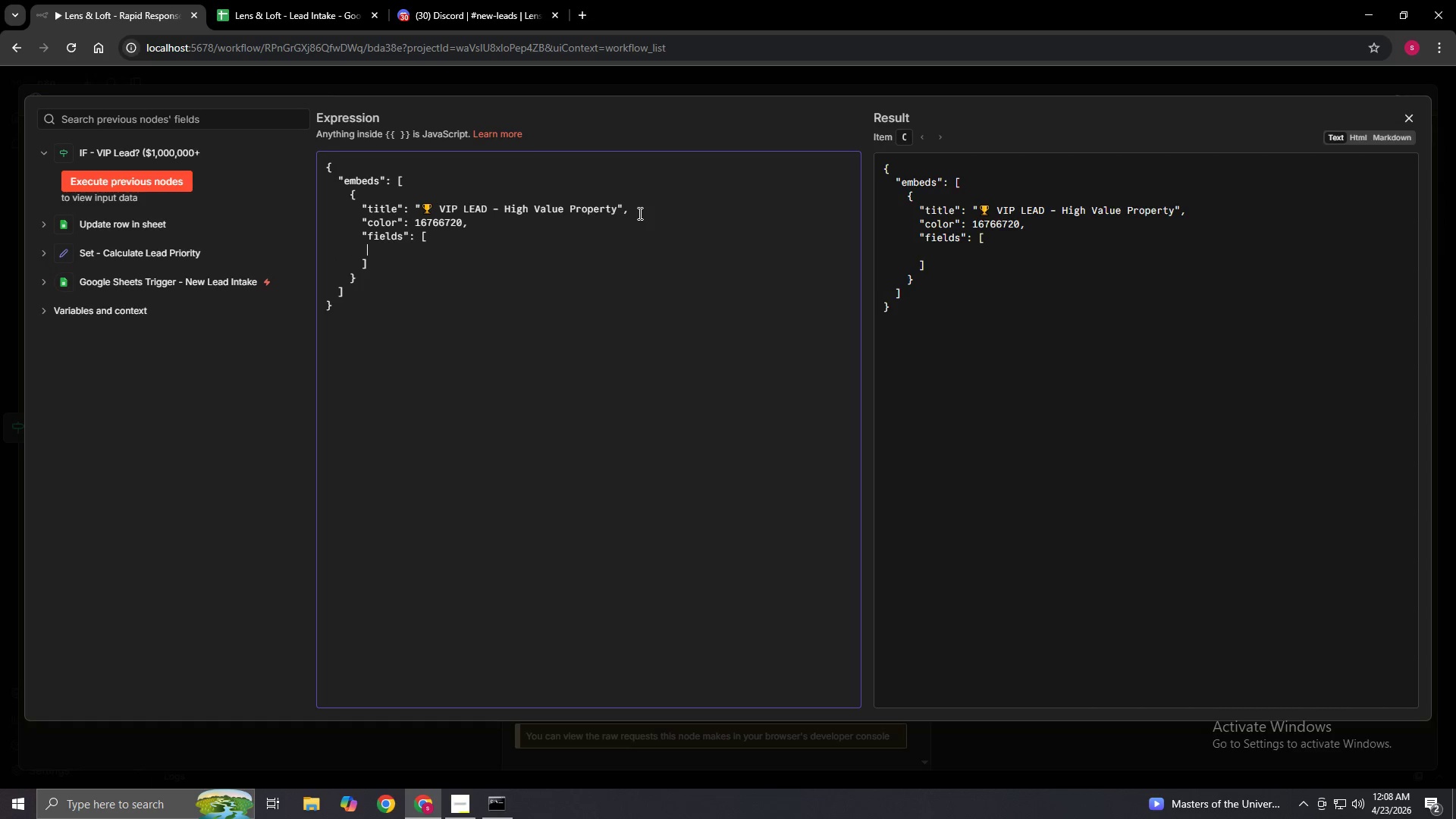 
key(Space)
 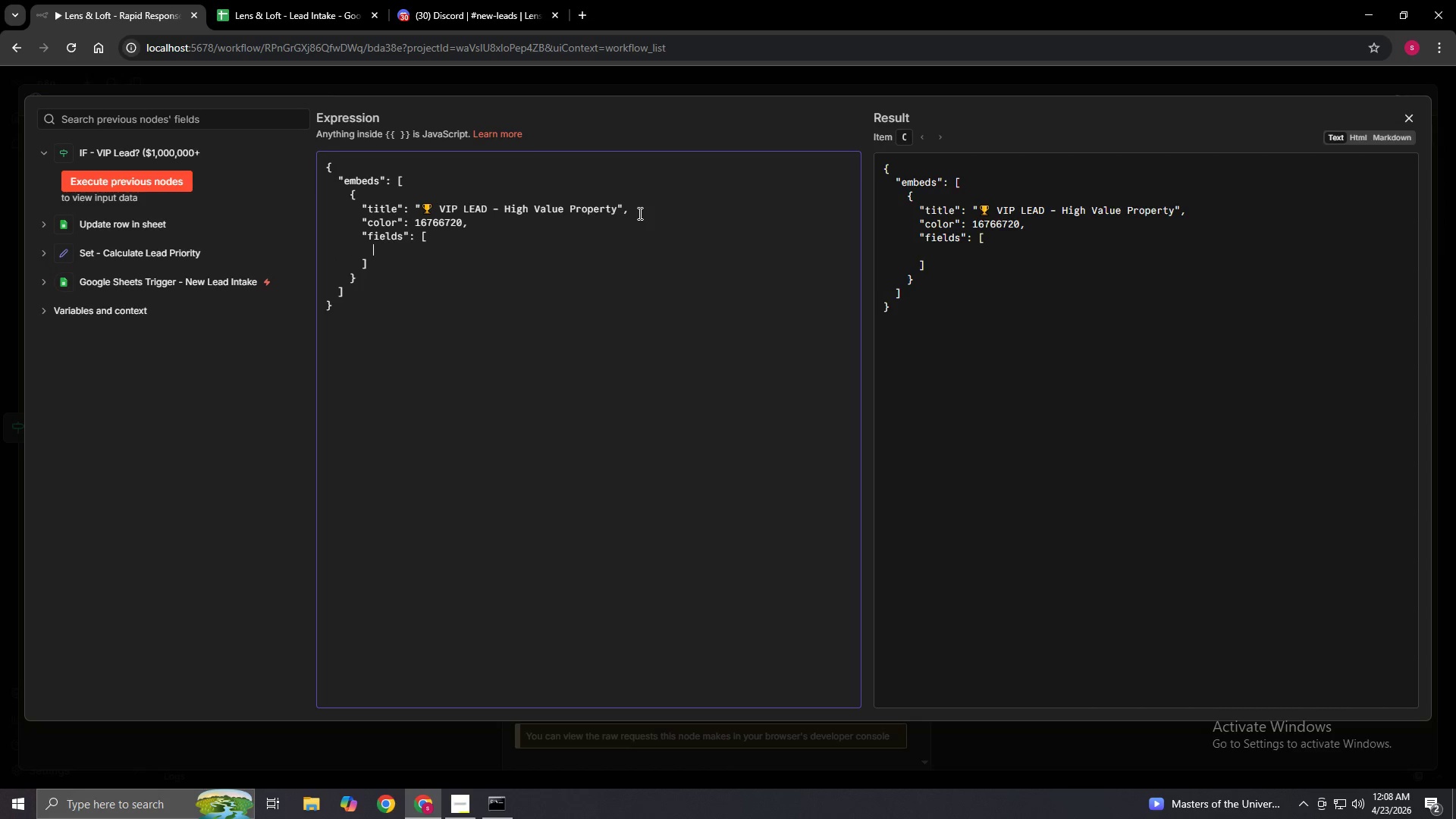 
key(Shift+BracketLeft)
 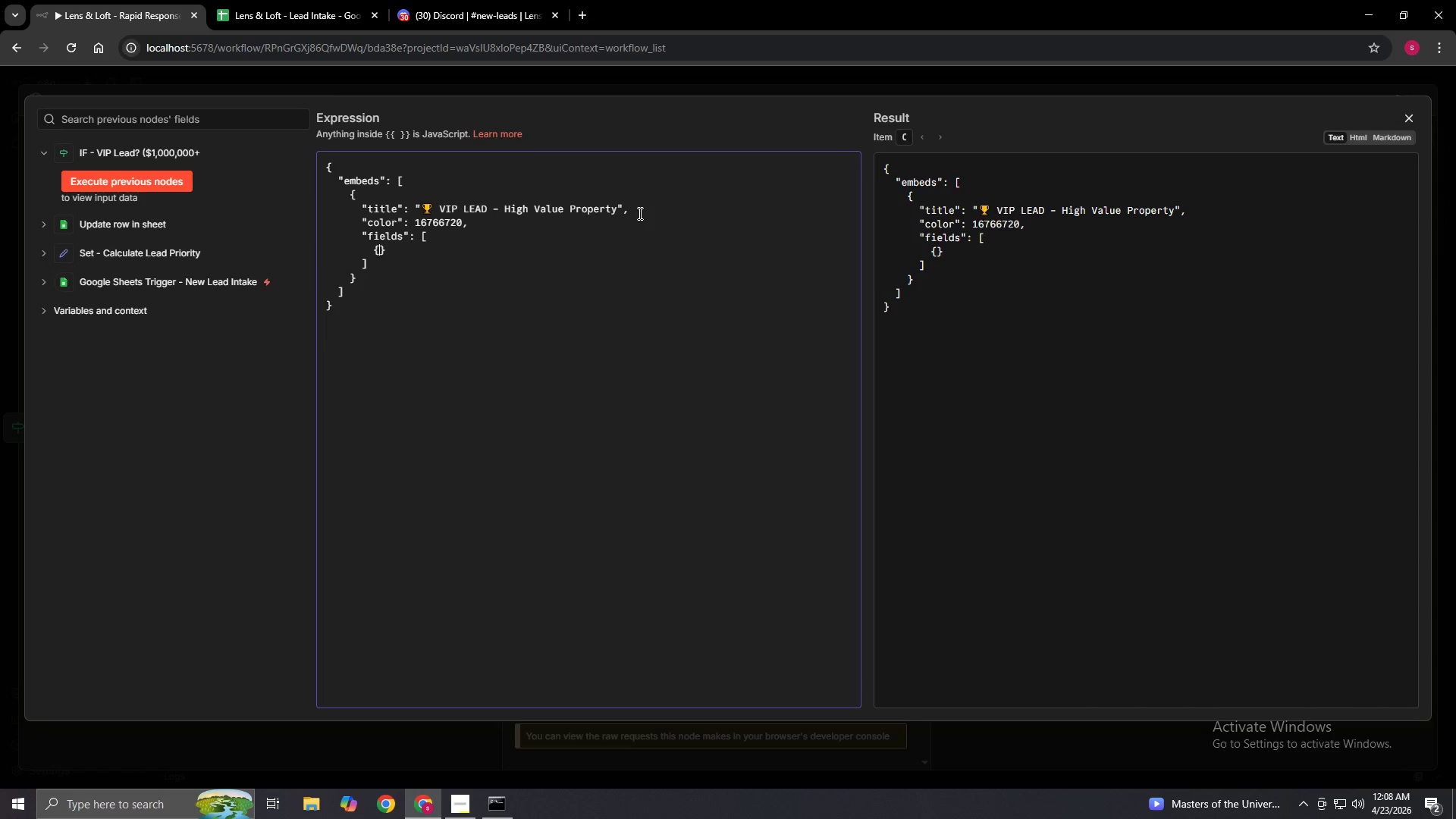 
key(Enter)
 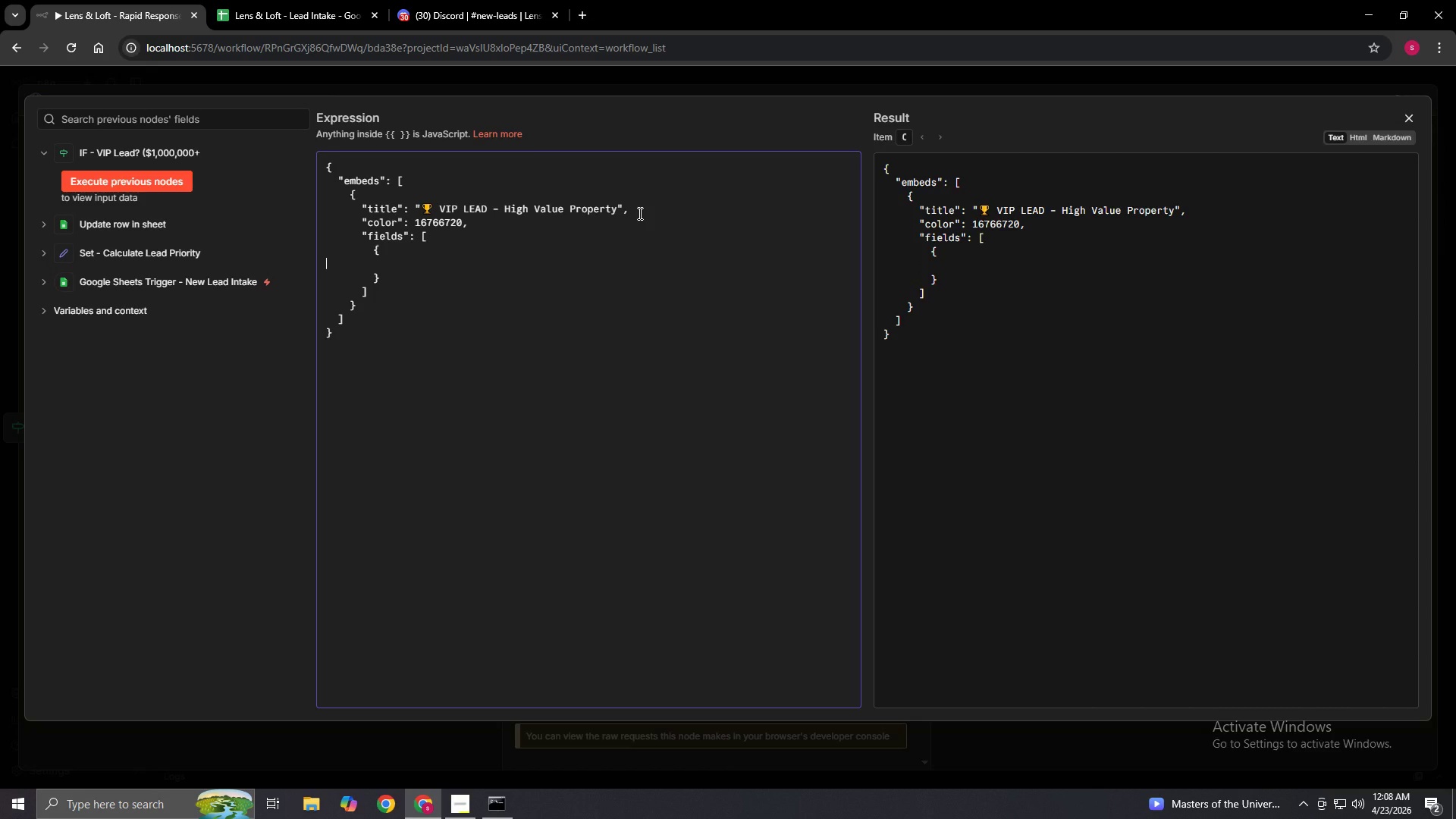 
type(          "name": "Clue)
key(Backspace)
key(Backspace)
type(ient Name)
 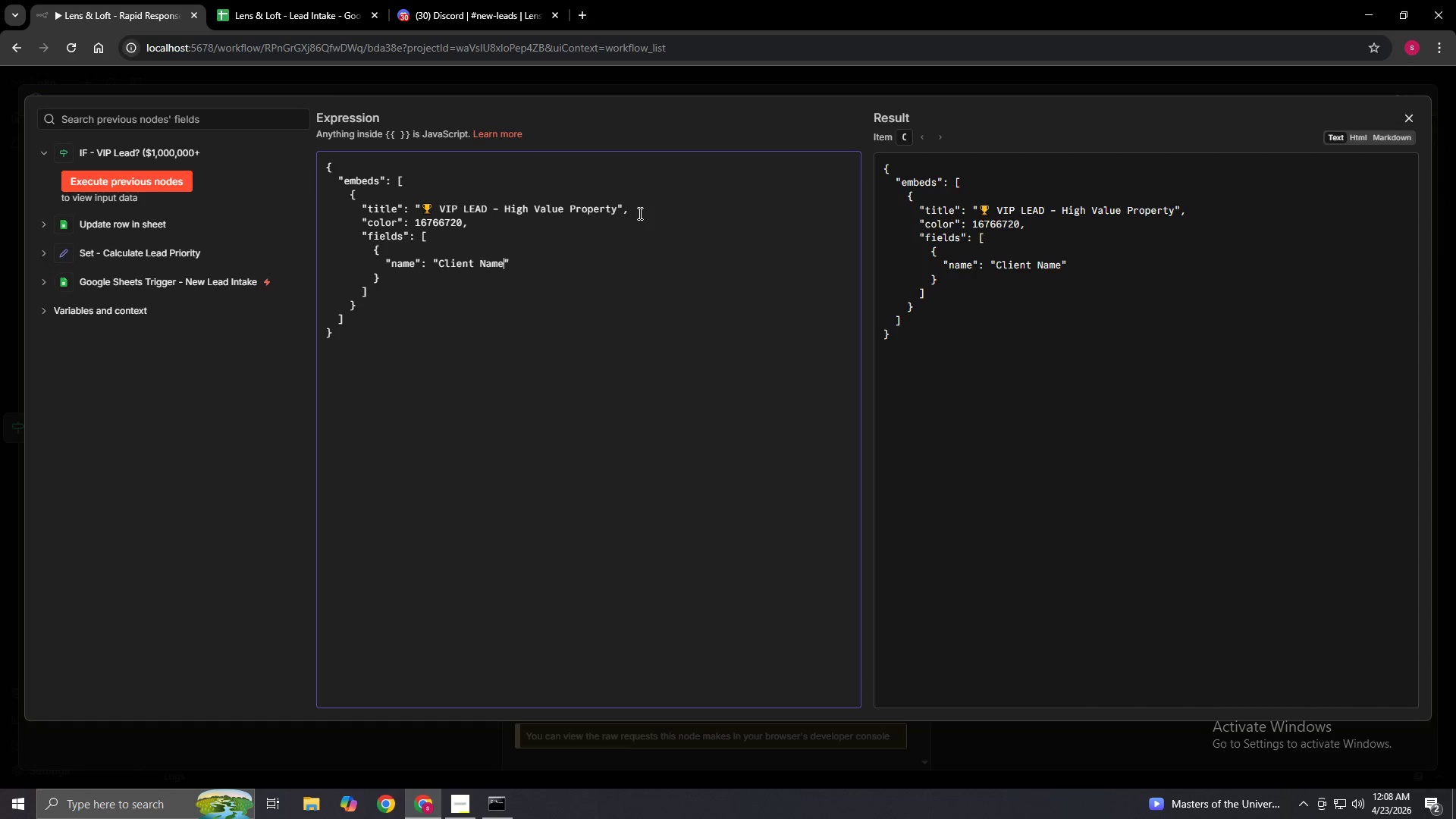 
left_click([439, 262])
 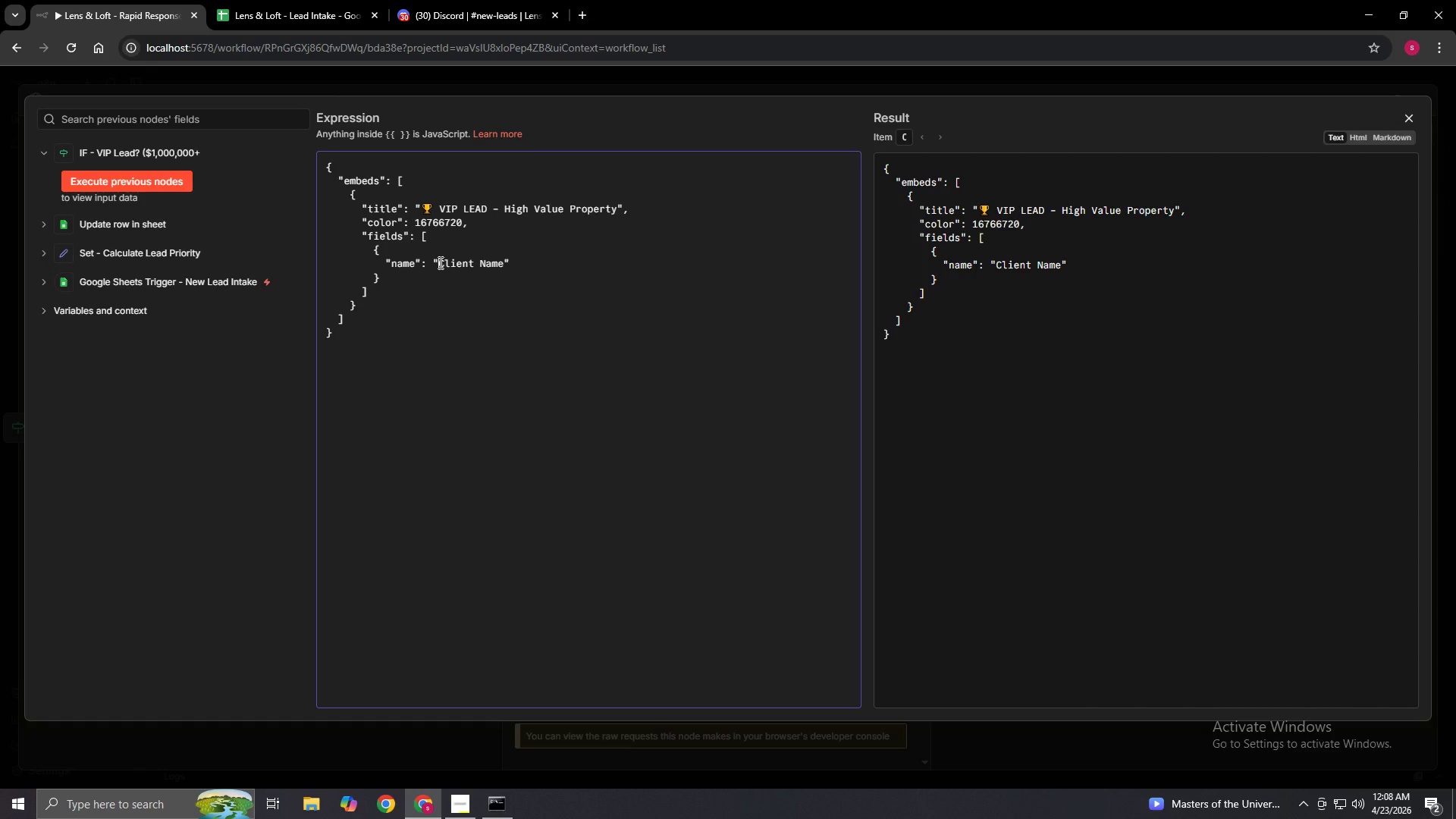 
right_click([439, 262])
 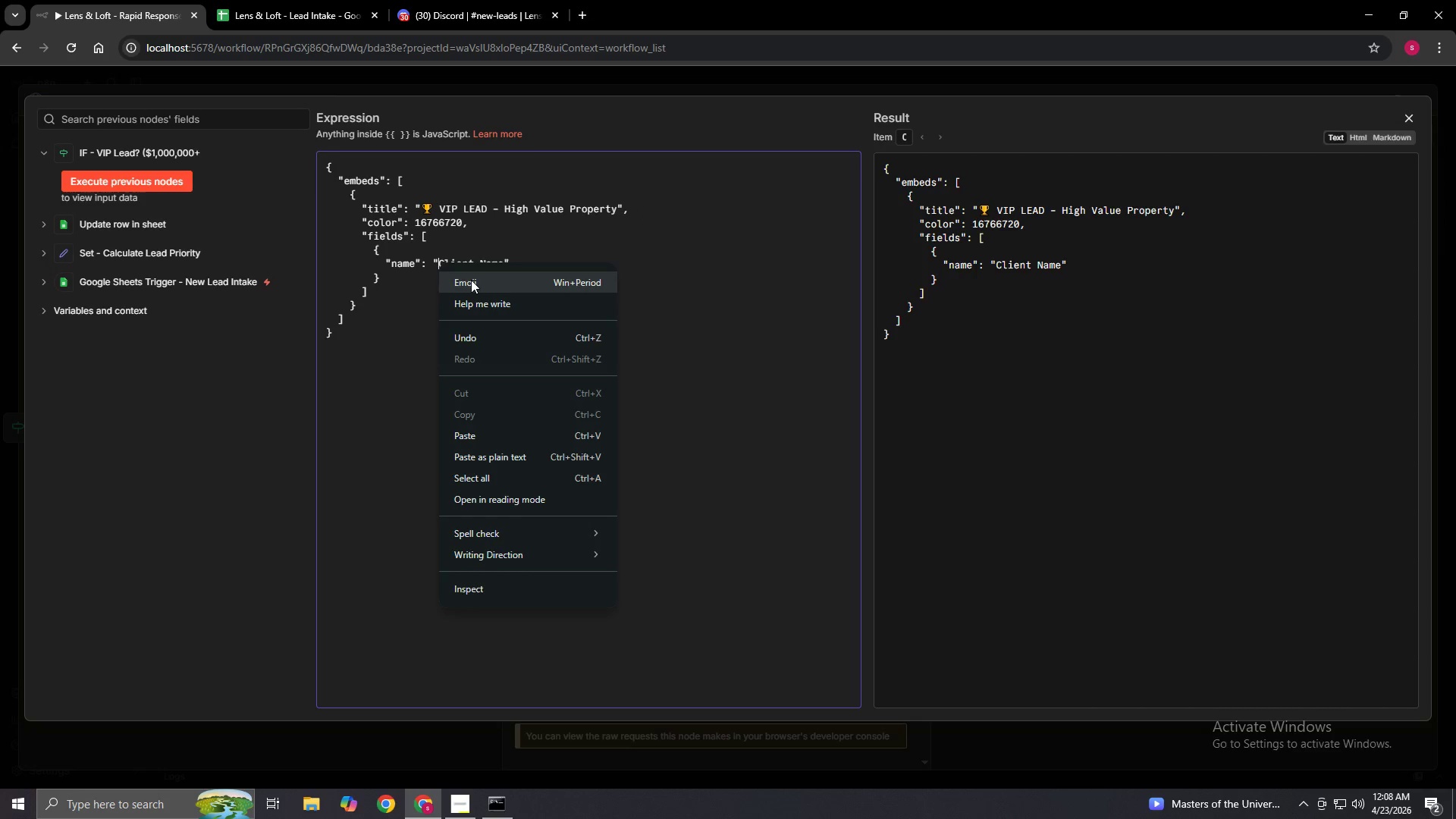 
left_click([471, 280])
 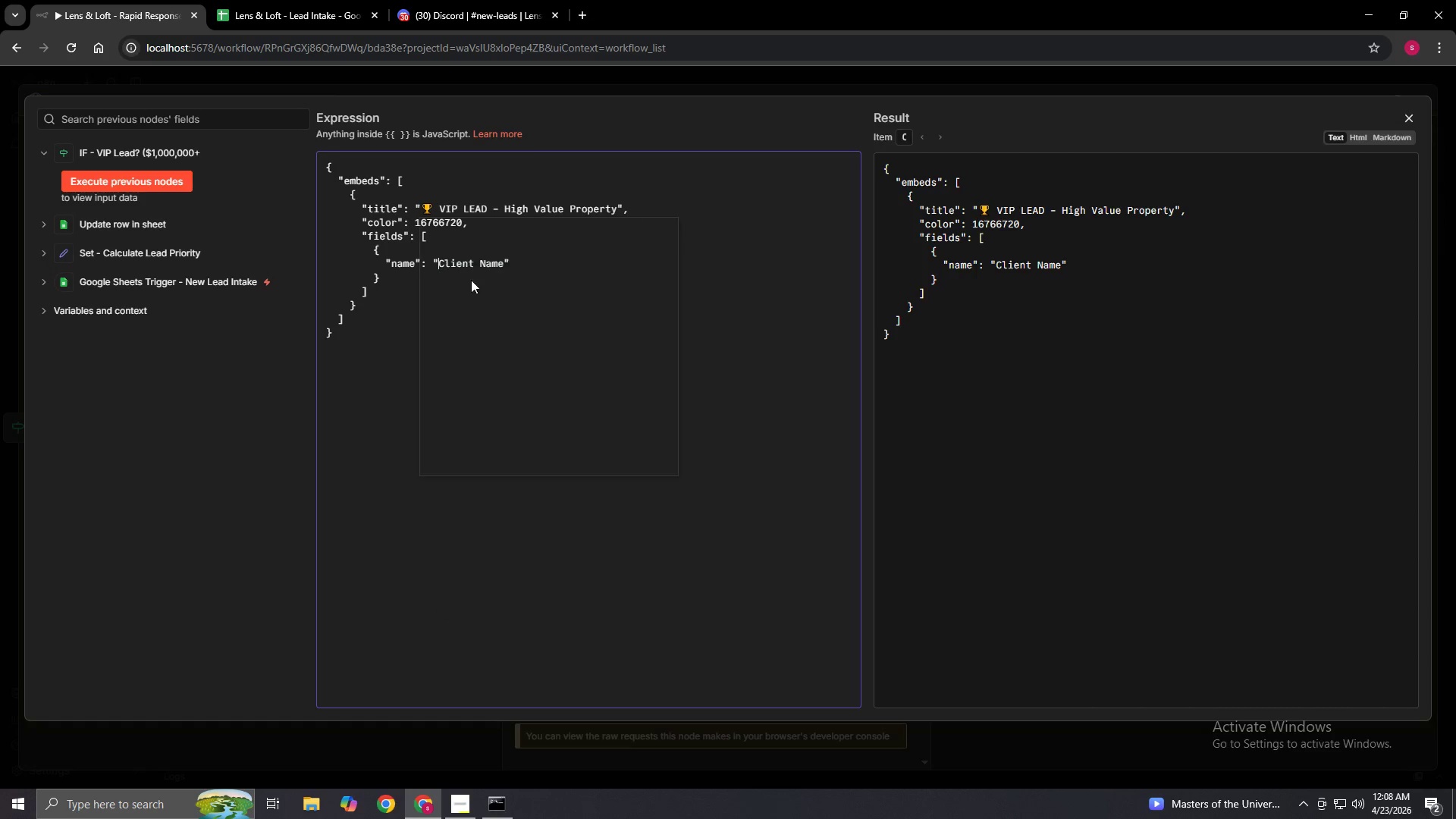 
key(Meta+Period)
 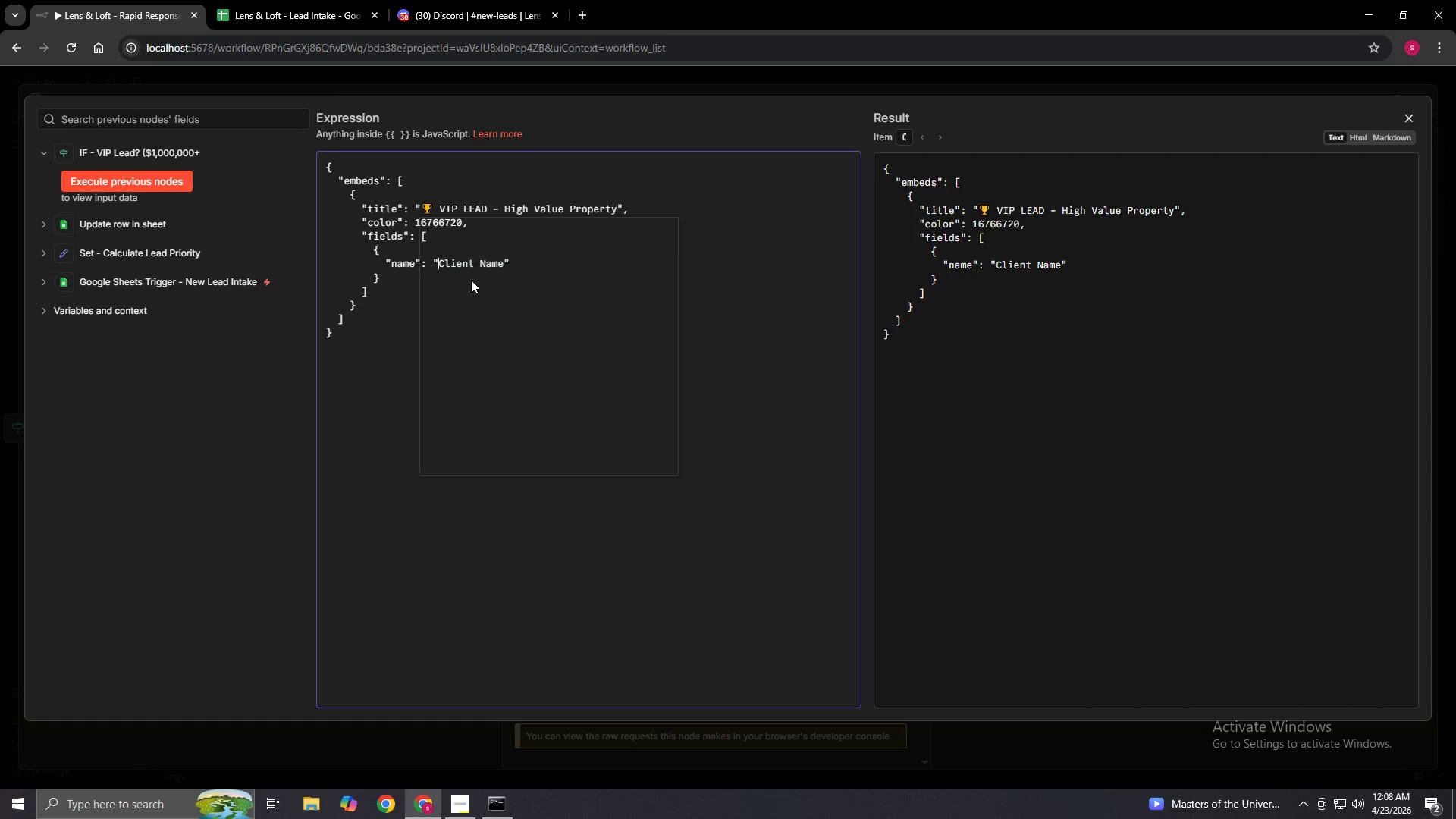 
left_click([534, 303])
 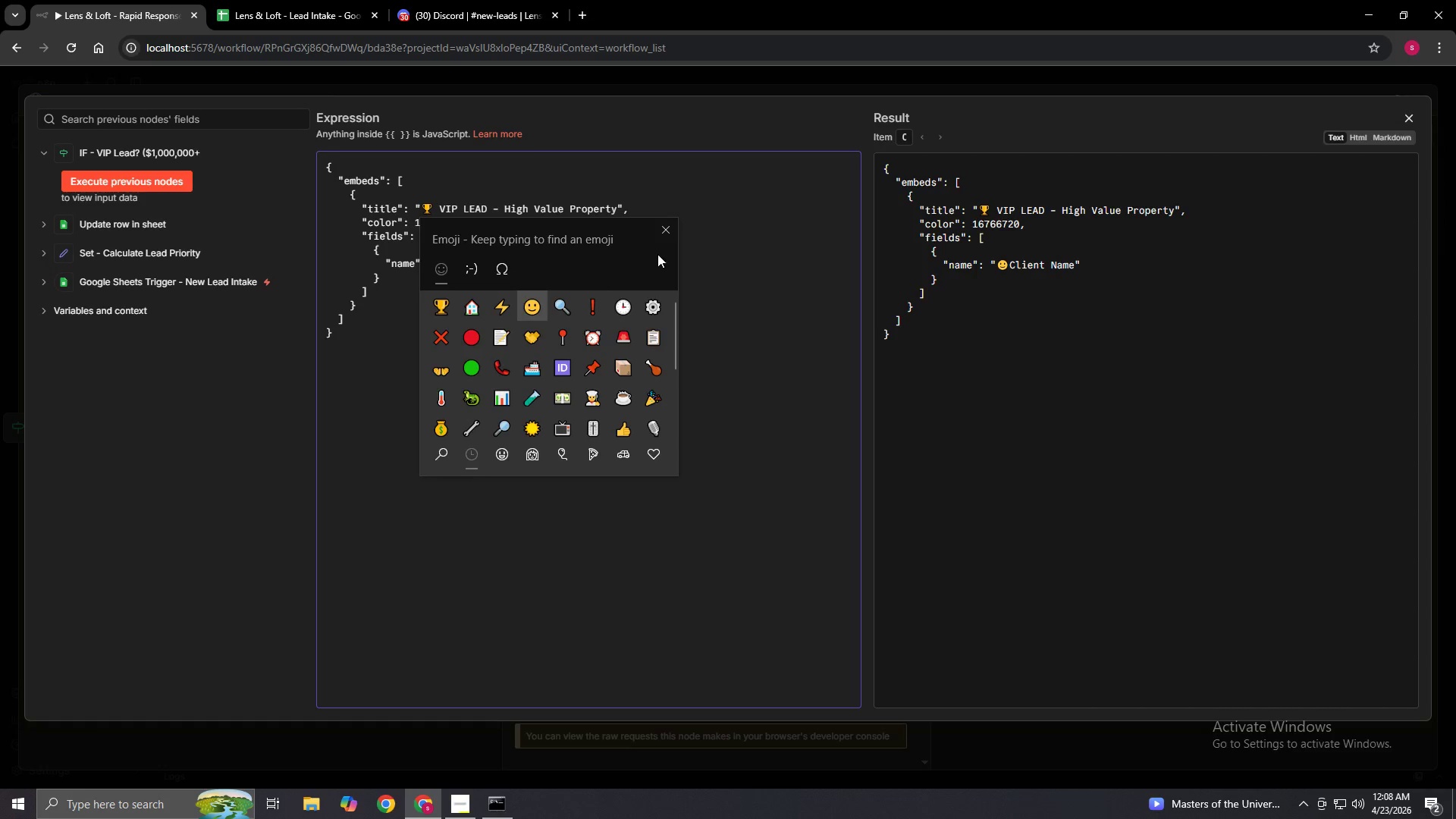 
left_click([659, 239])
 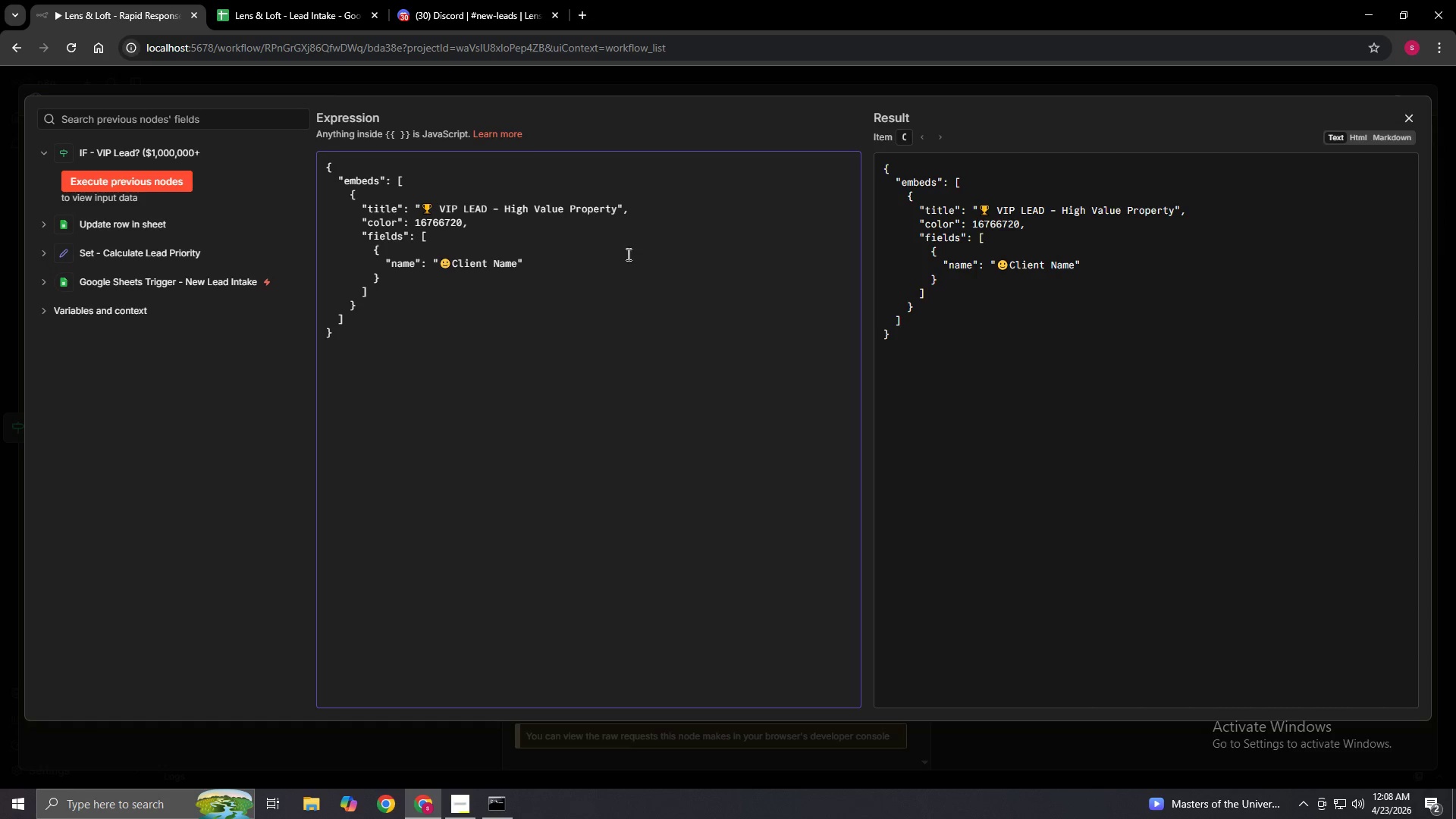 
key(Space)
 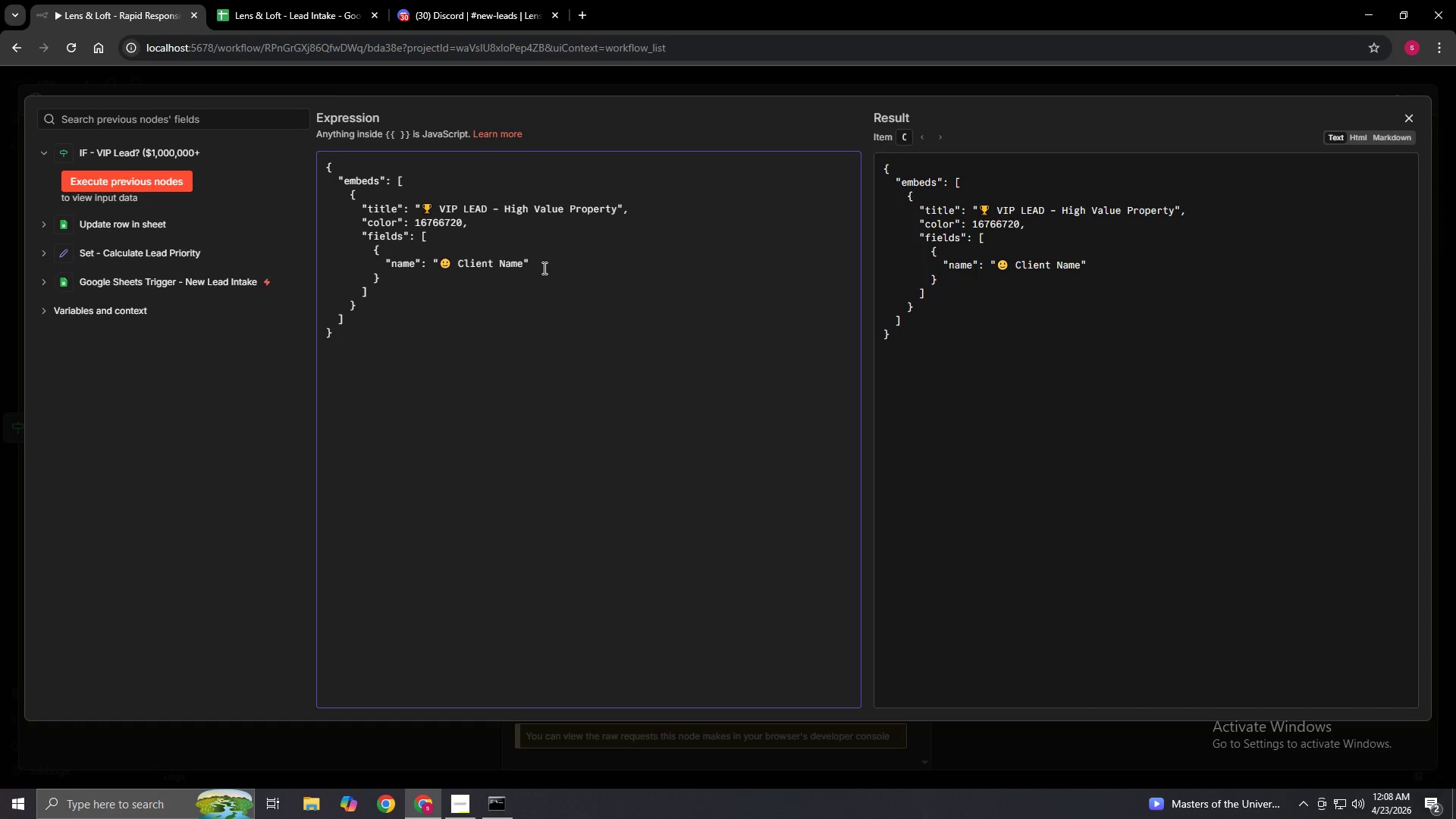 
left_click([541, 266])
 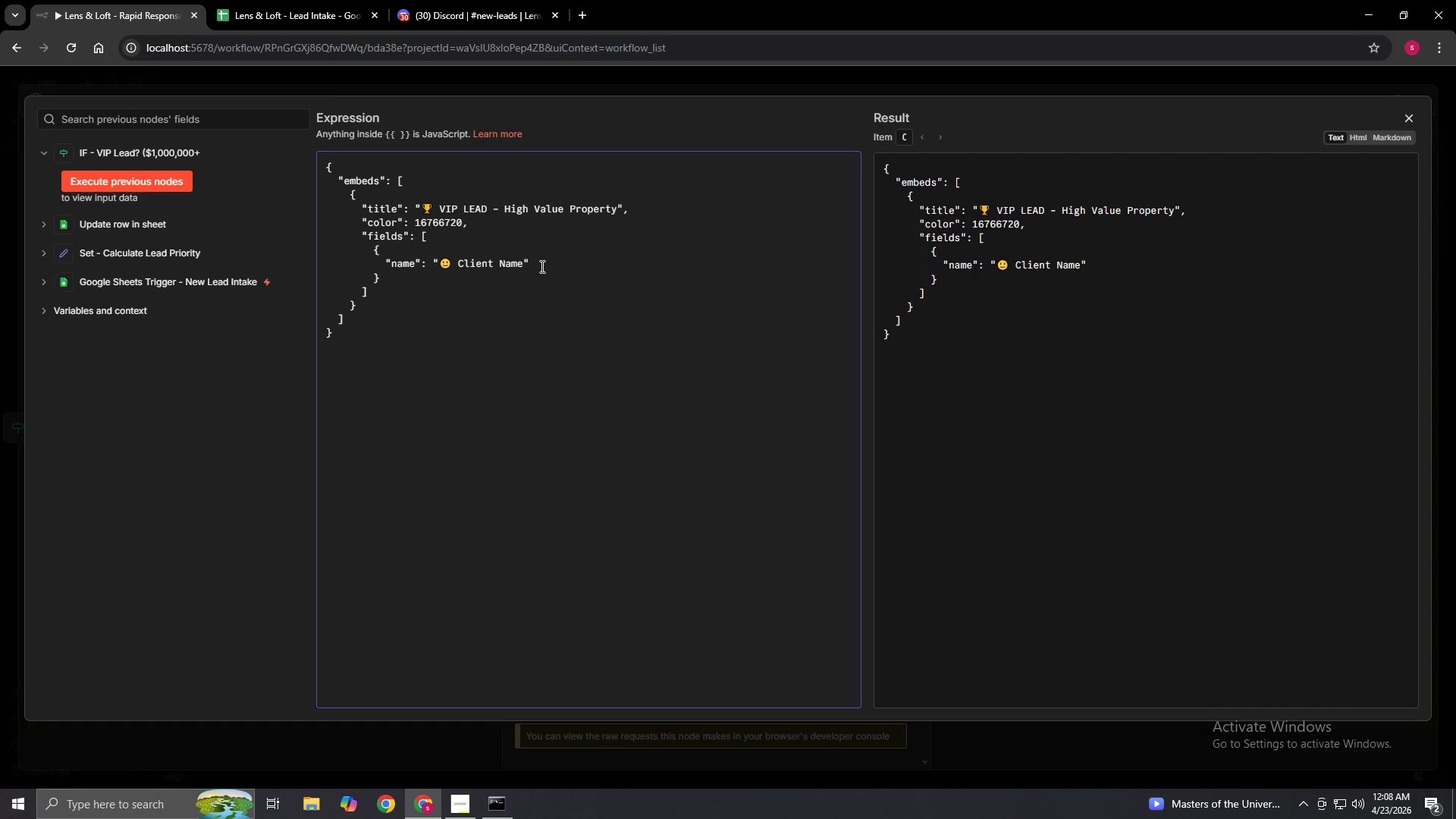 
key(Comma)
 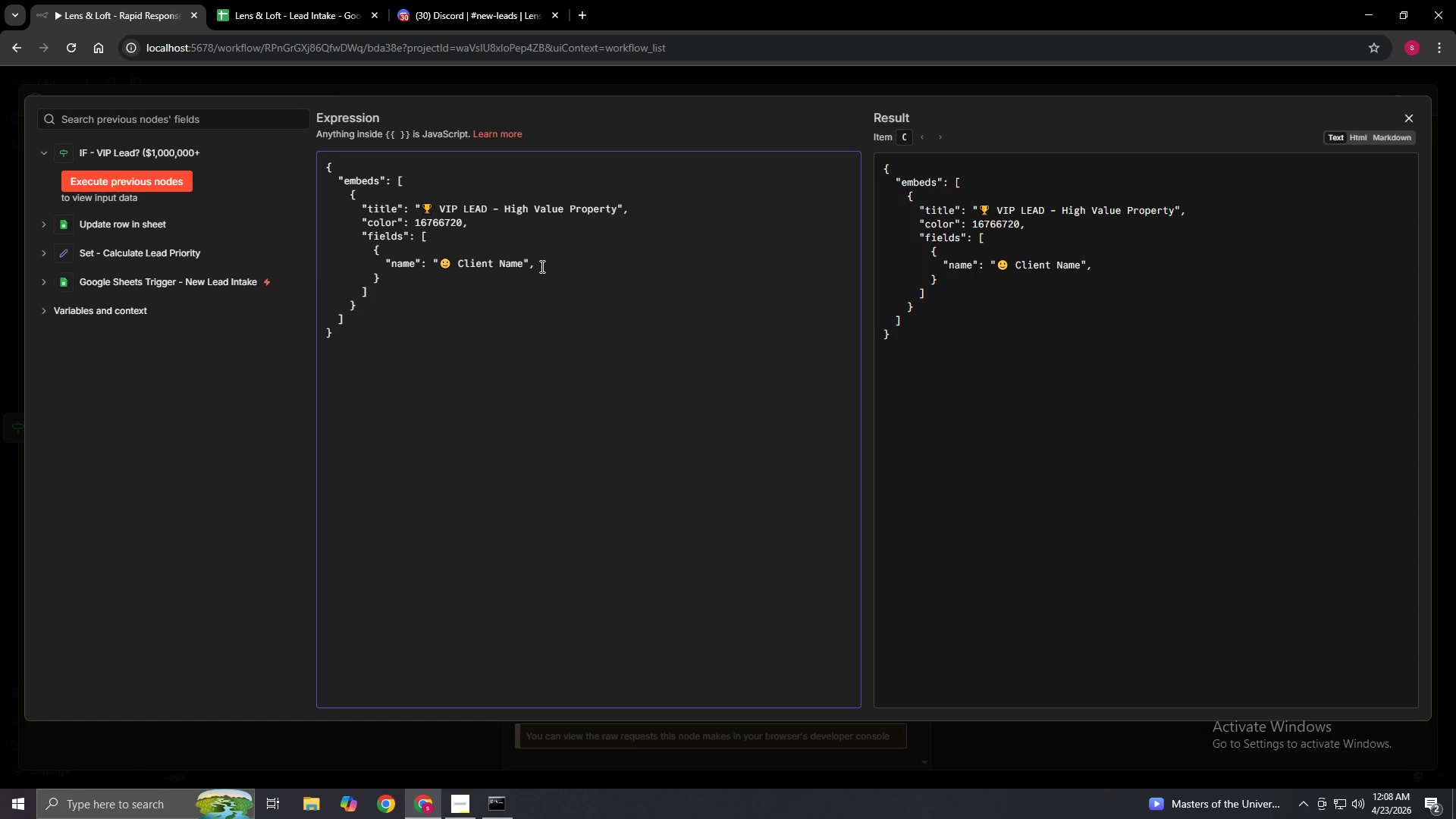 
key(Enter)
 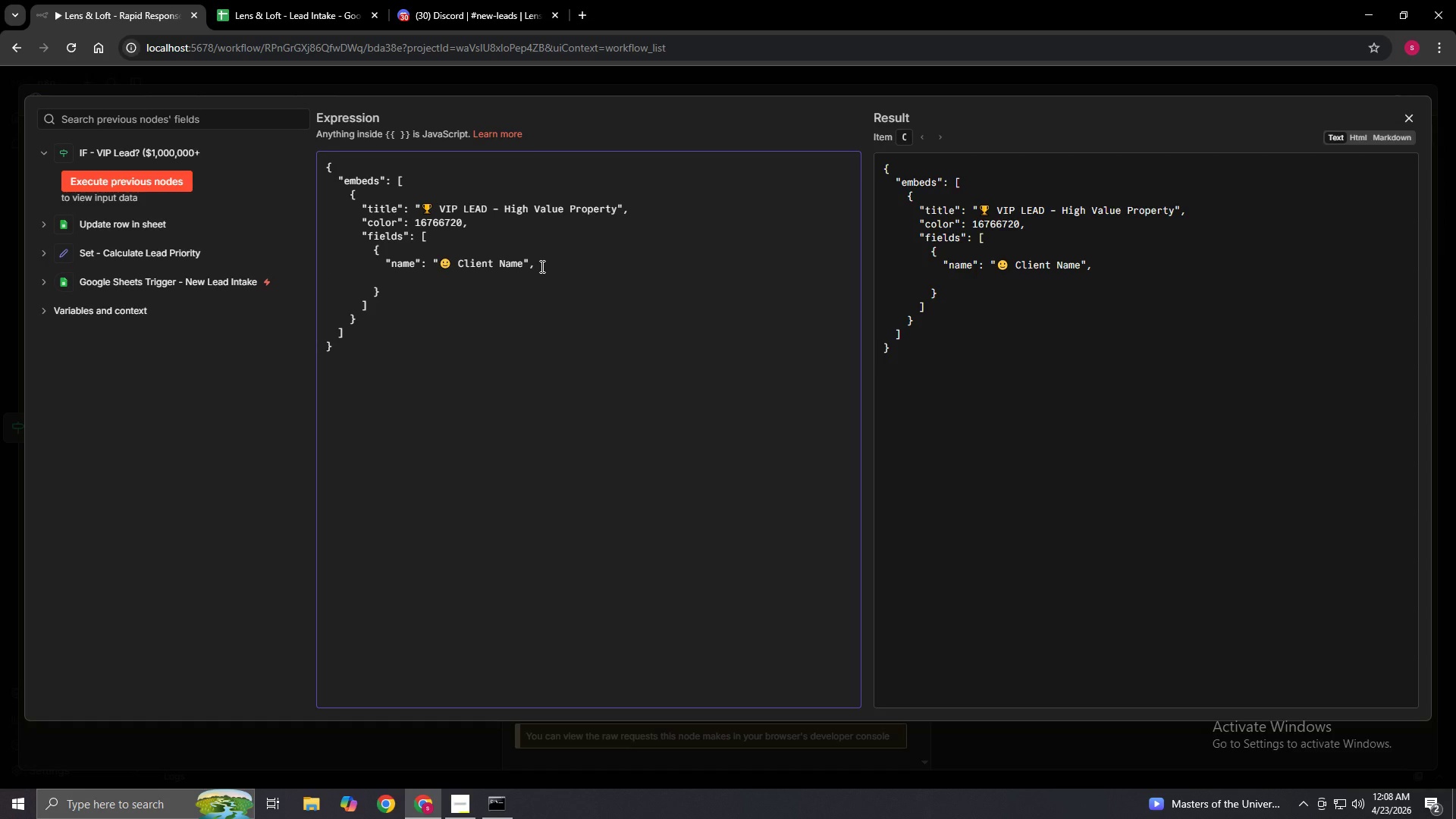 
type(          "valuue)
key(Backspace)
key(Backspace)
type(e": "{{}})
 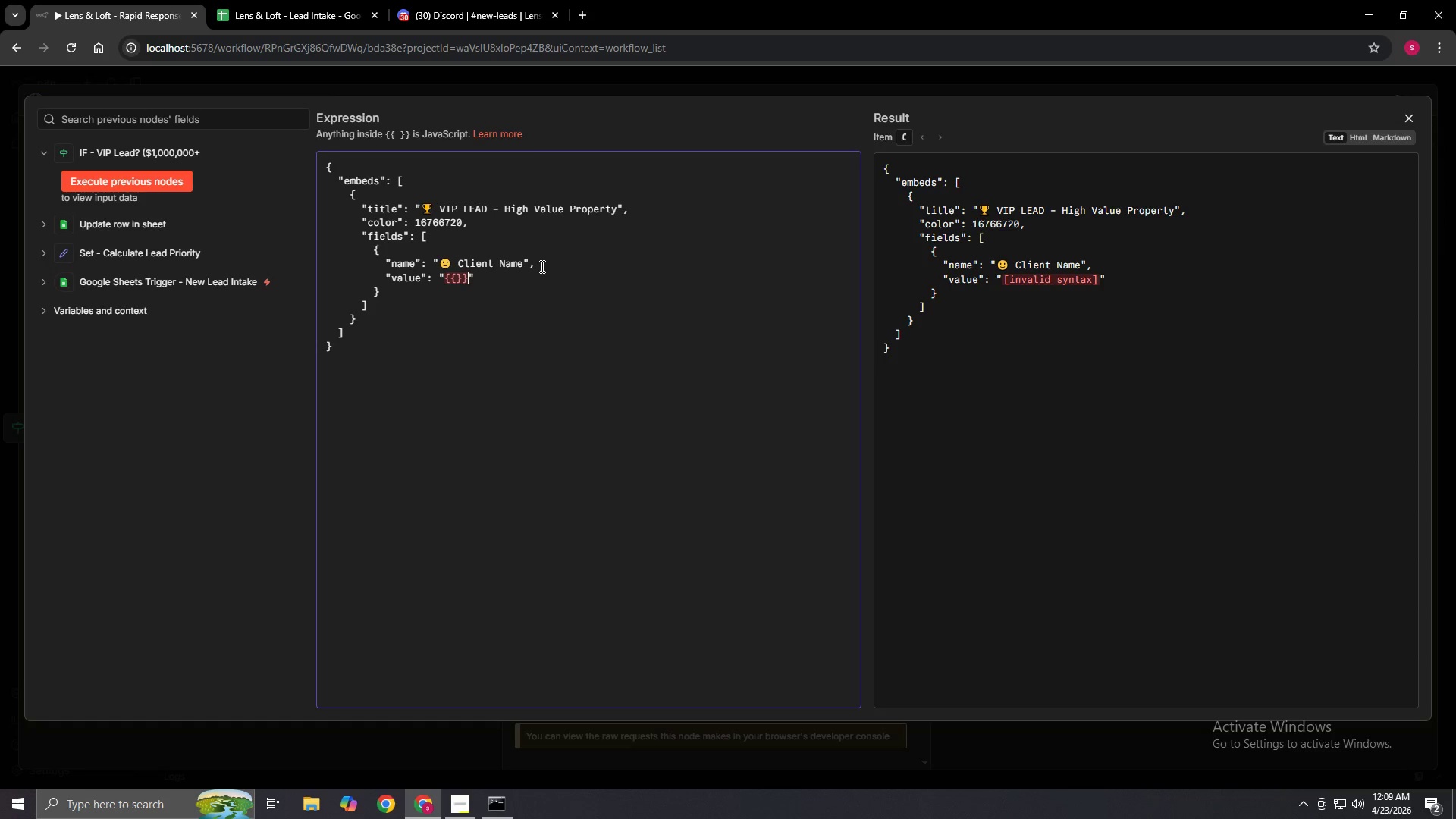 
key(ArrowLeft)
 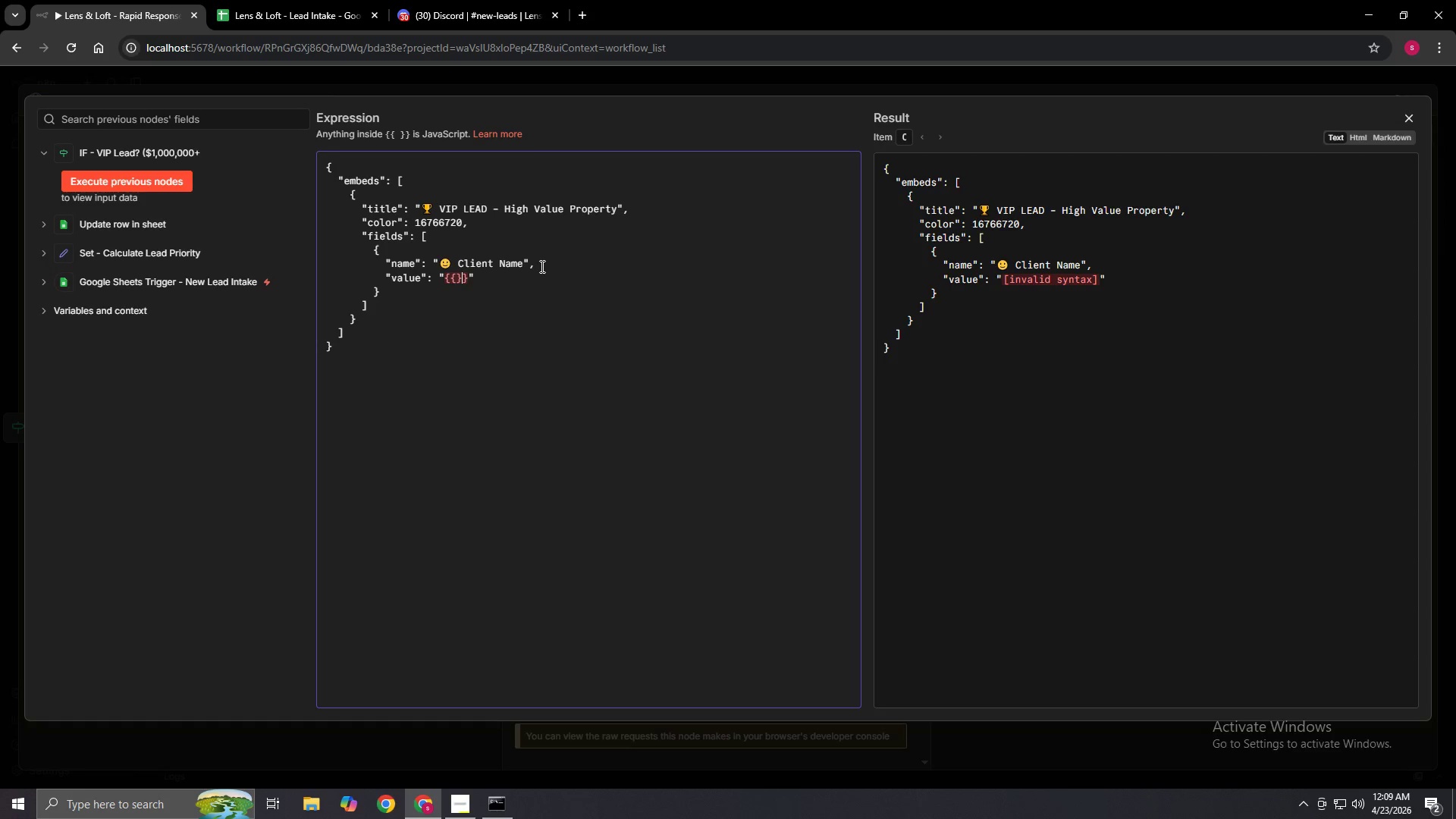 
key(ArrowLeft)
 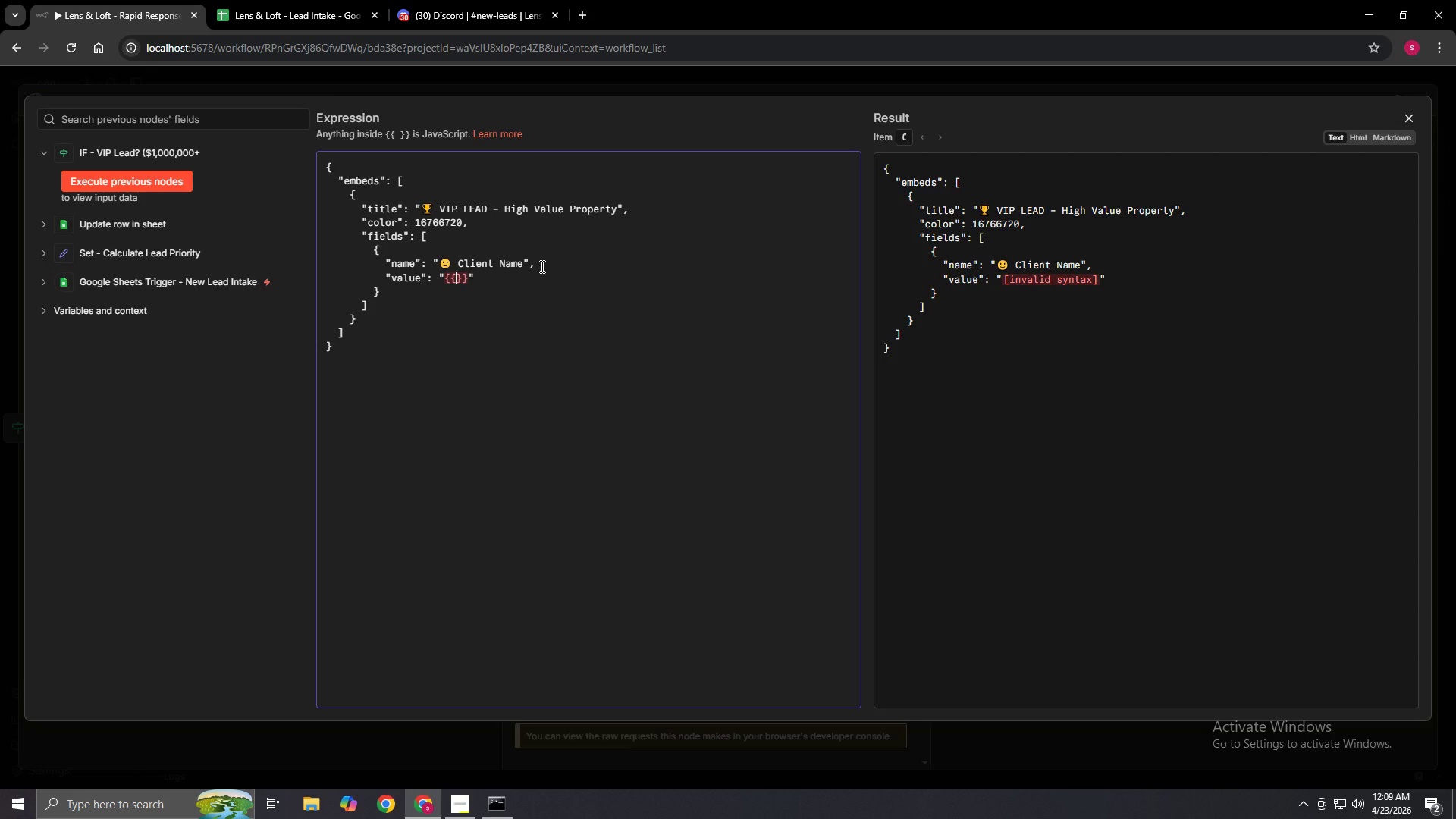 
key(Shift+4)
 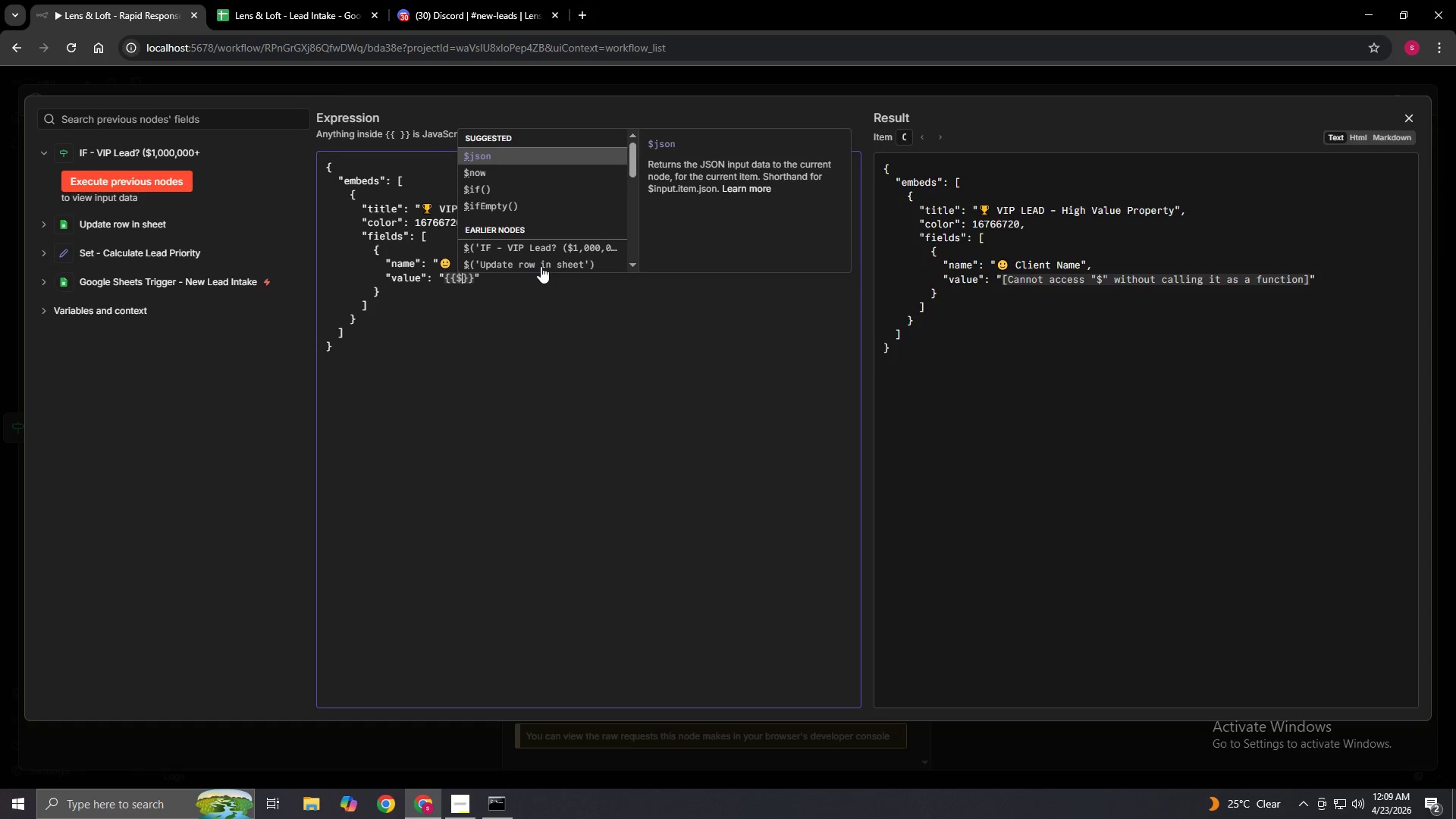 
key(Backspace)
 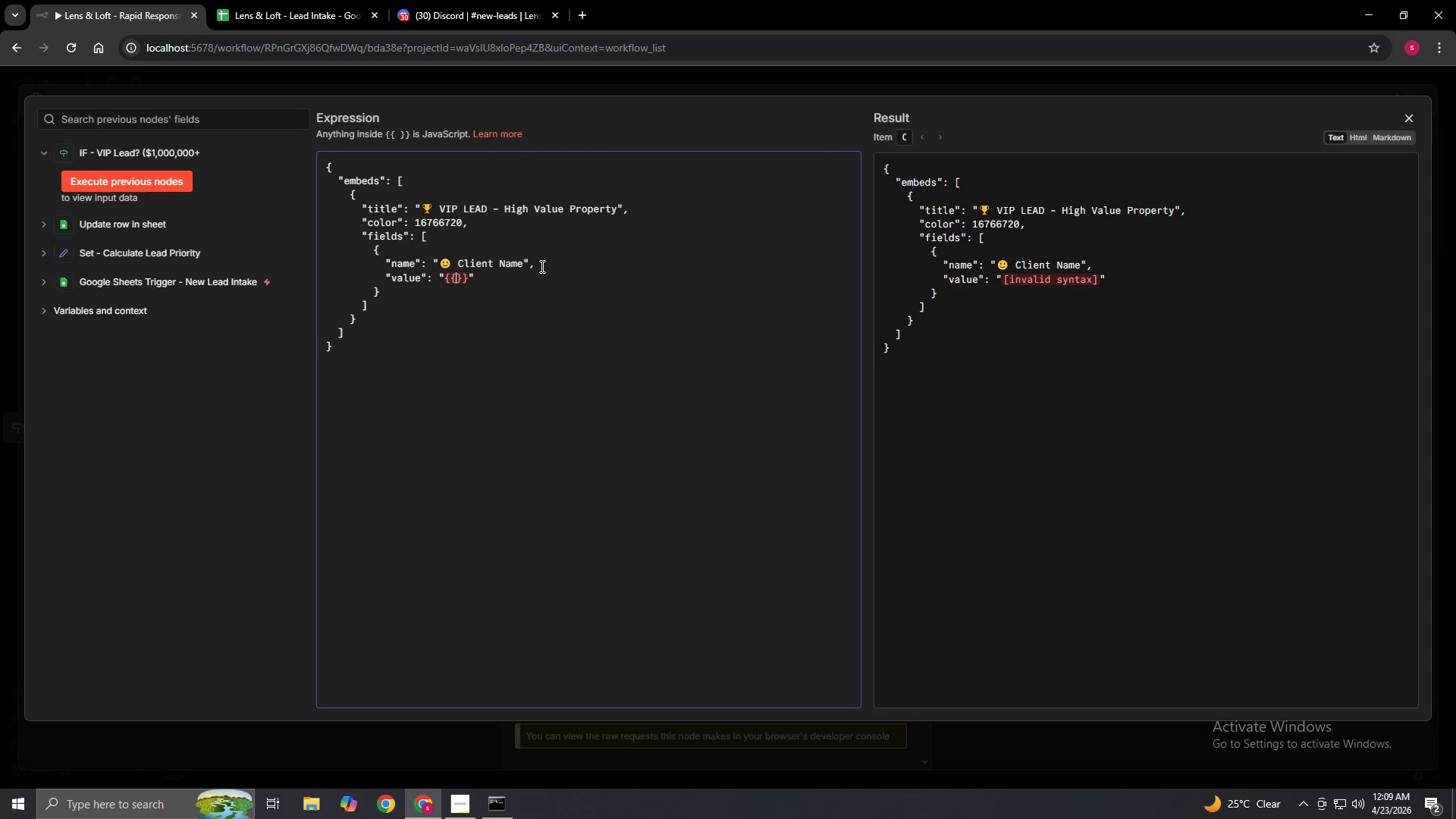 
key(Space)
 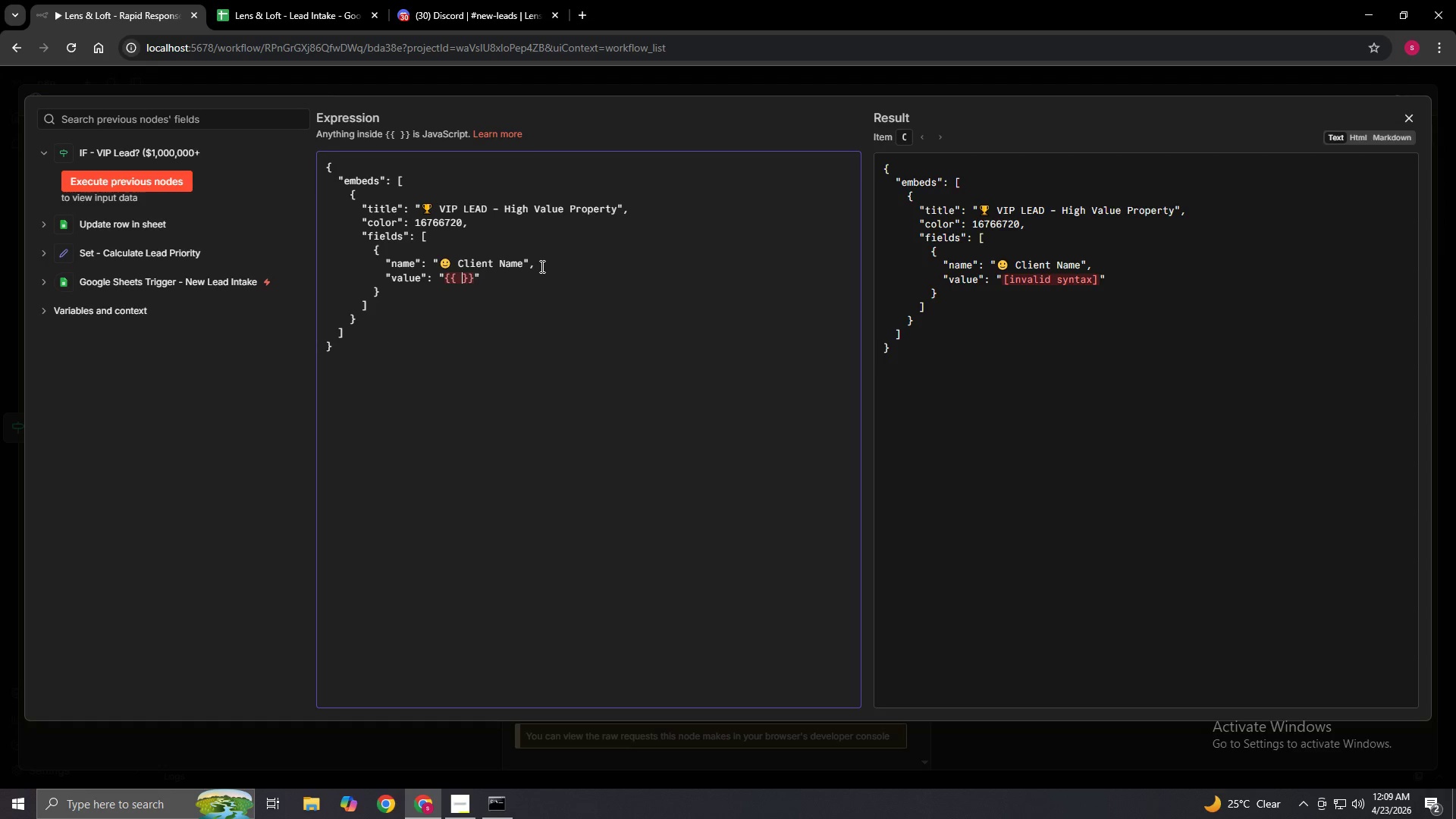 
key(Space)
 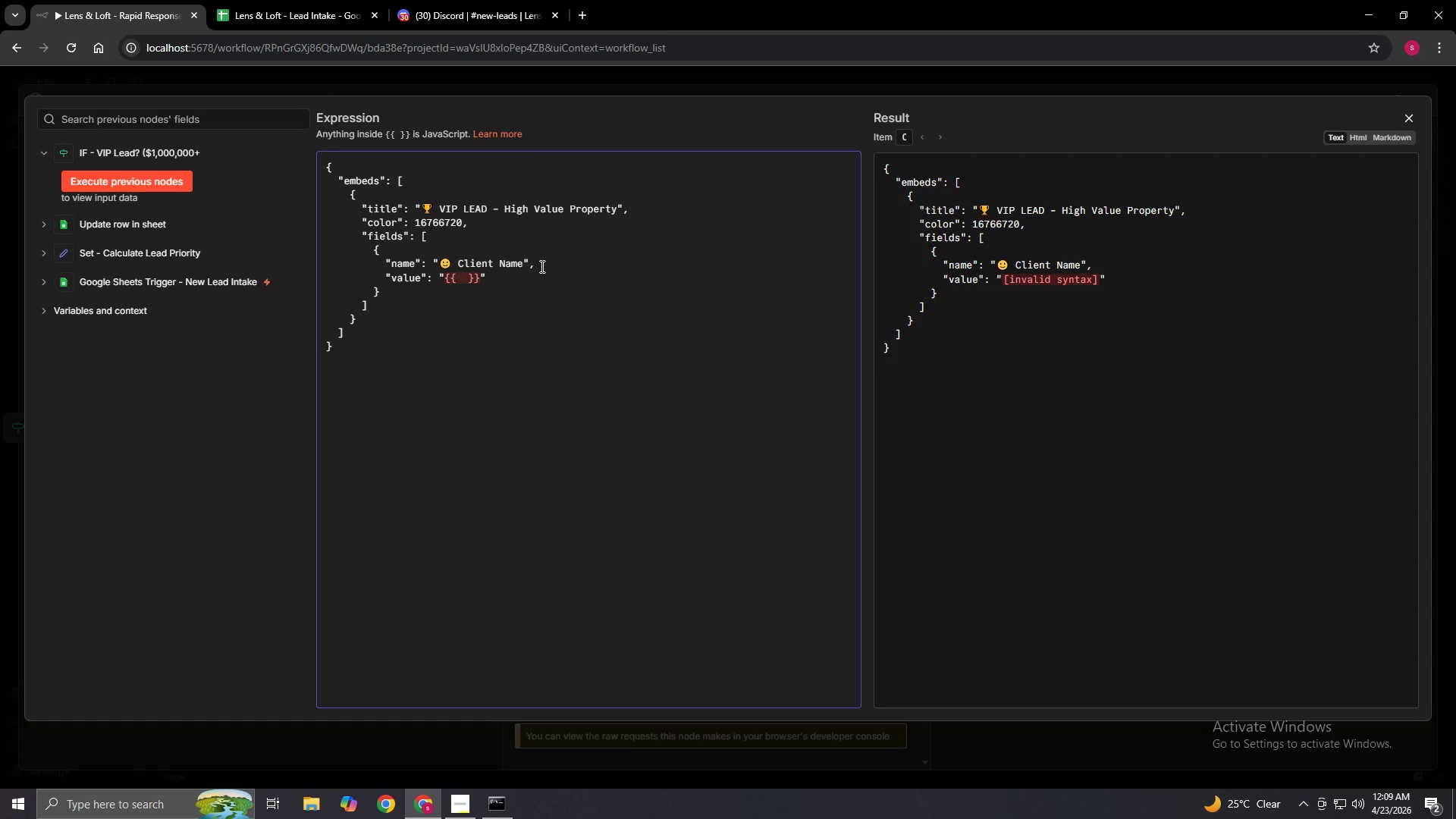 
key(ArrowLeft)
 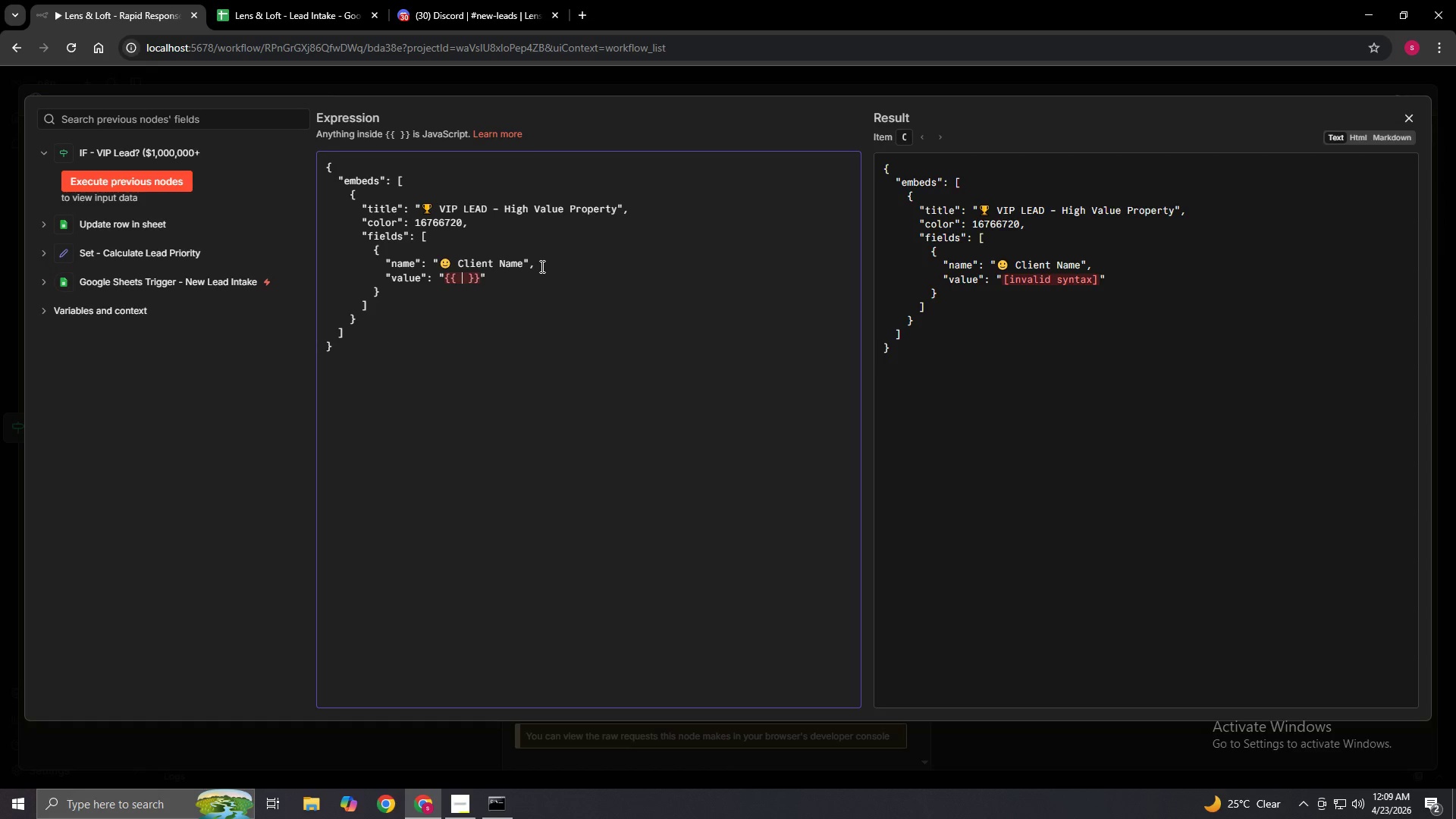 
type($j)
 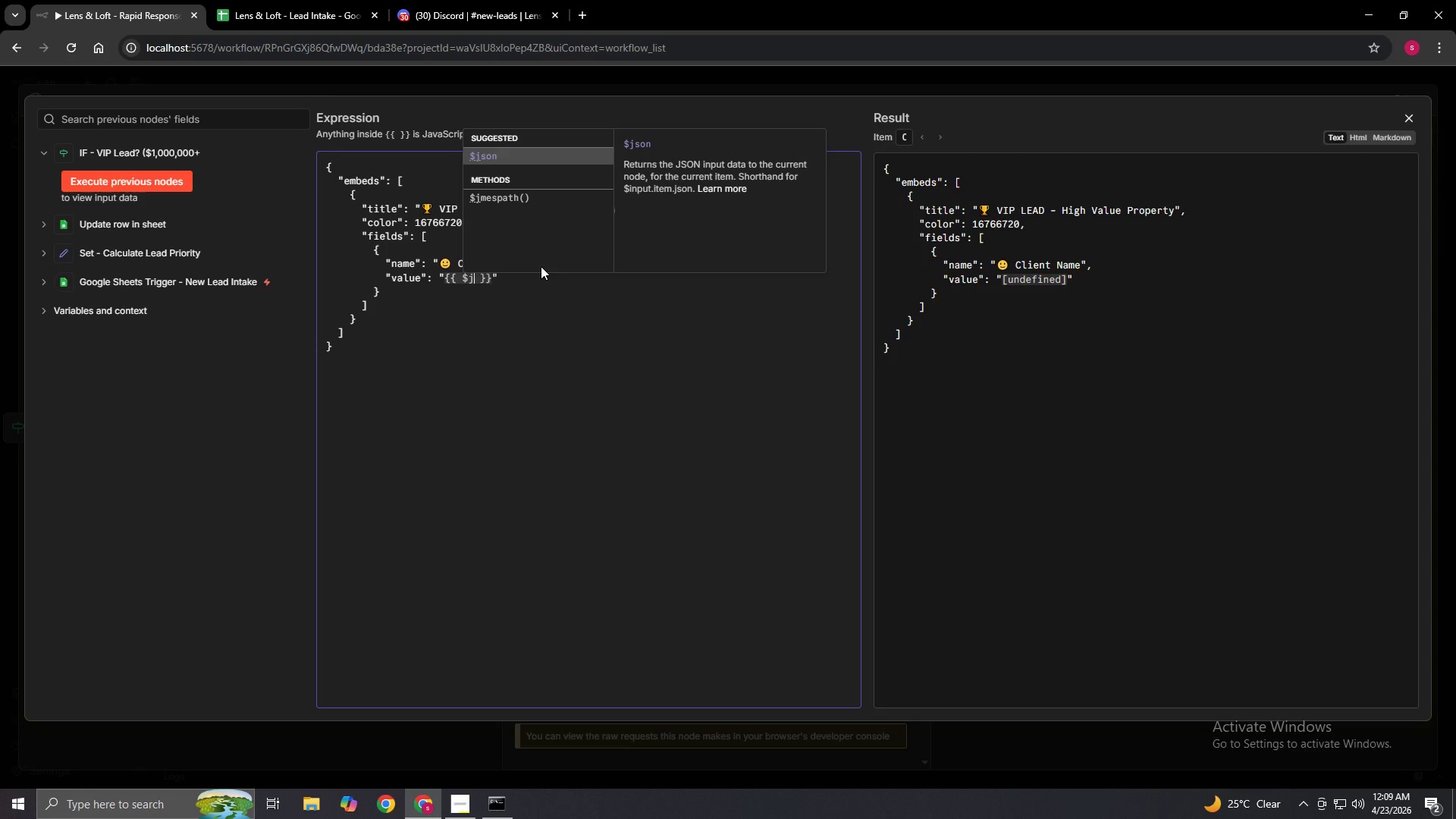 
type(son)
 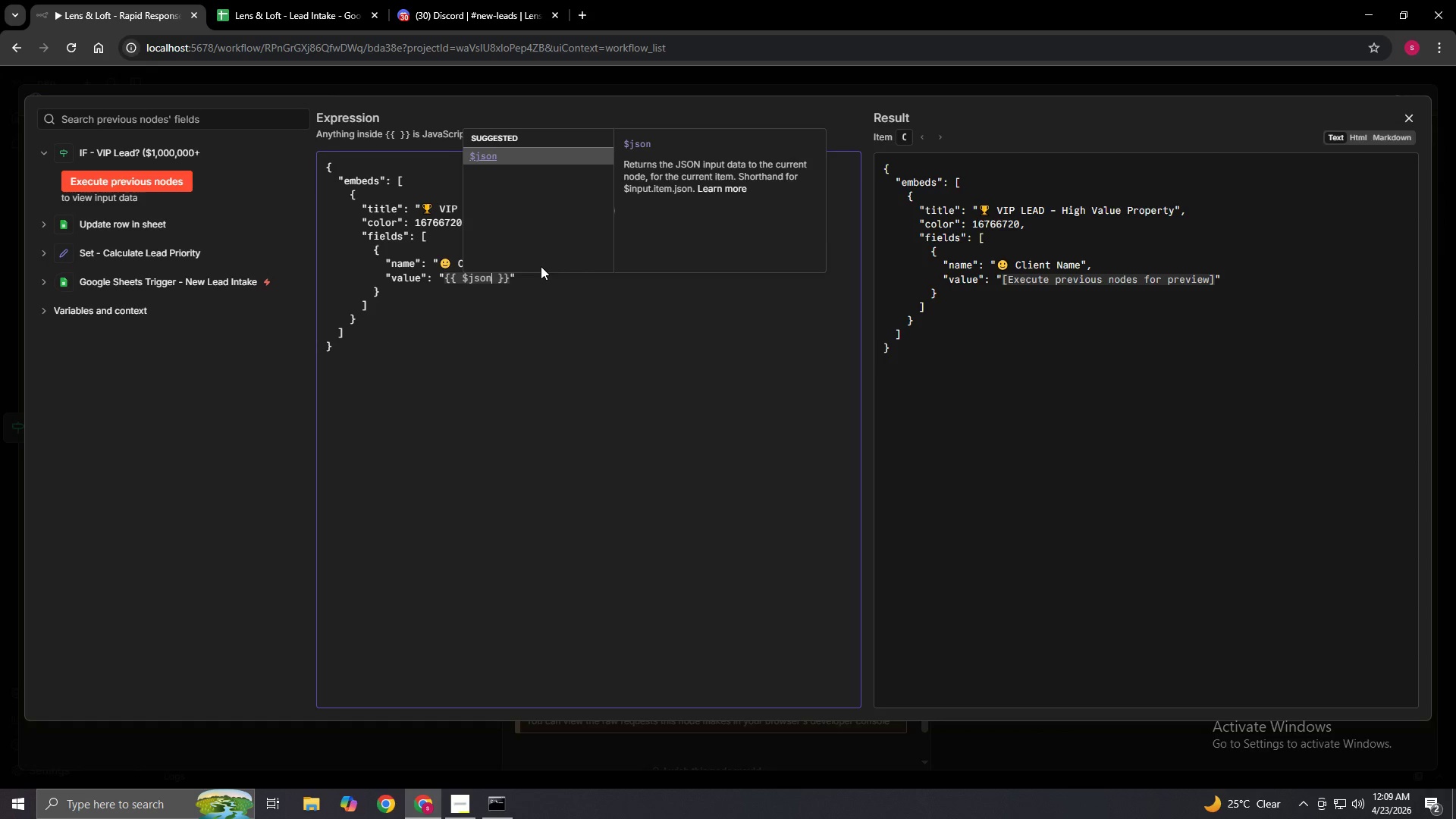 
type(.clientName)
 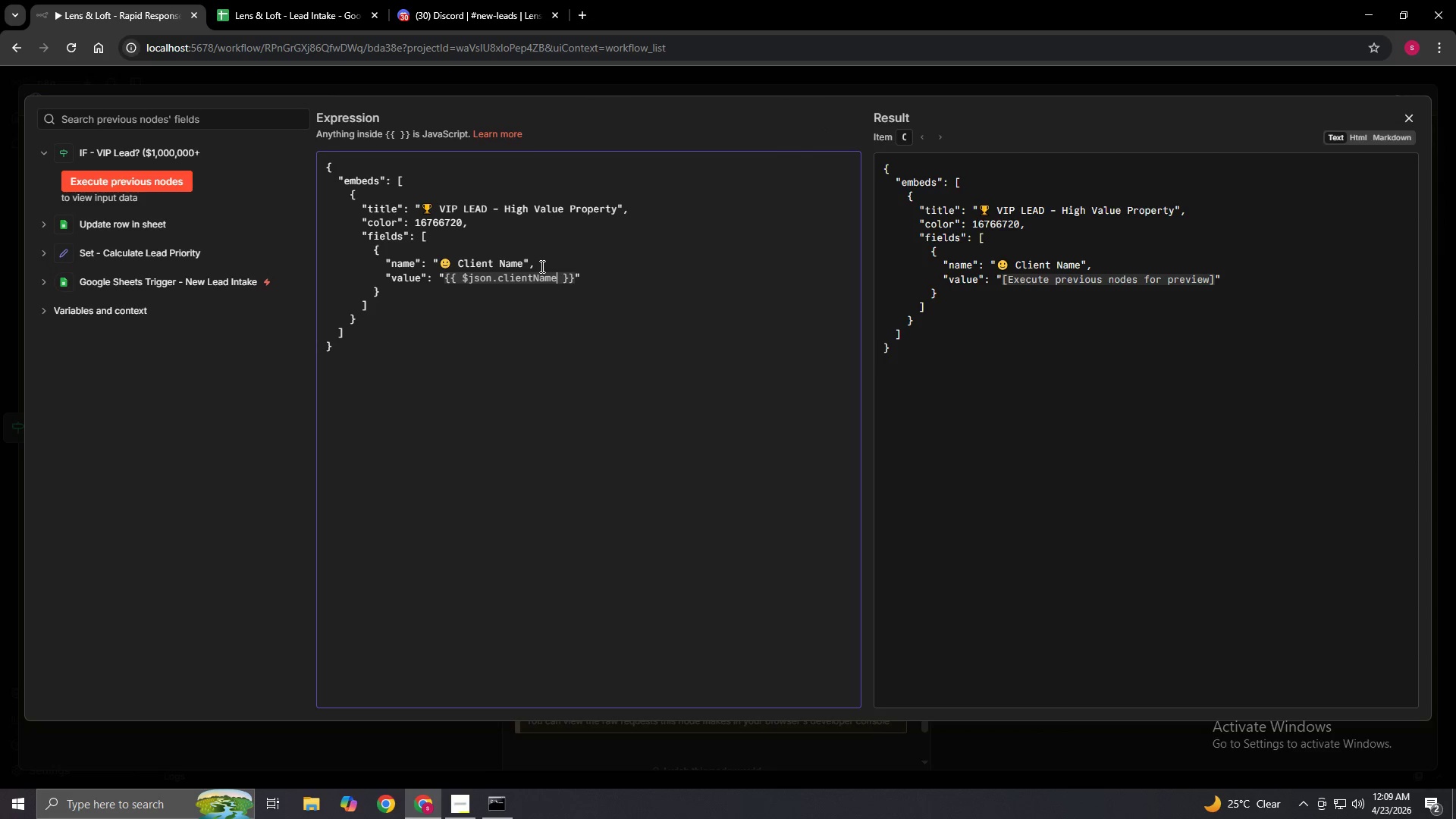 
key(ArrowRight)
 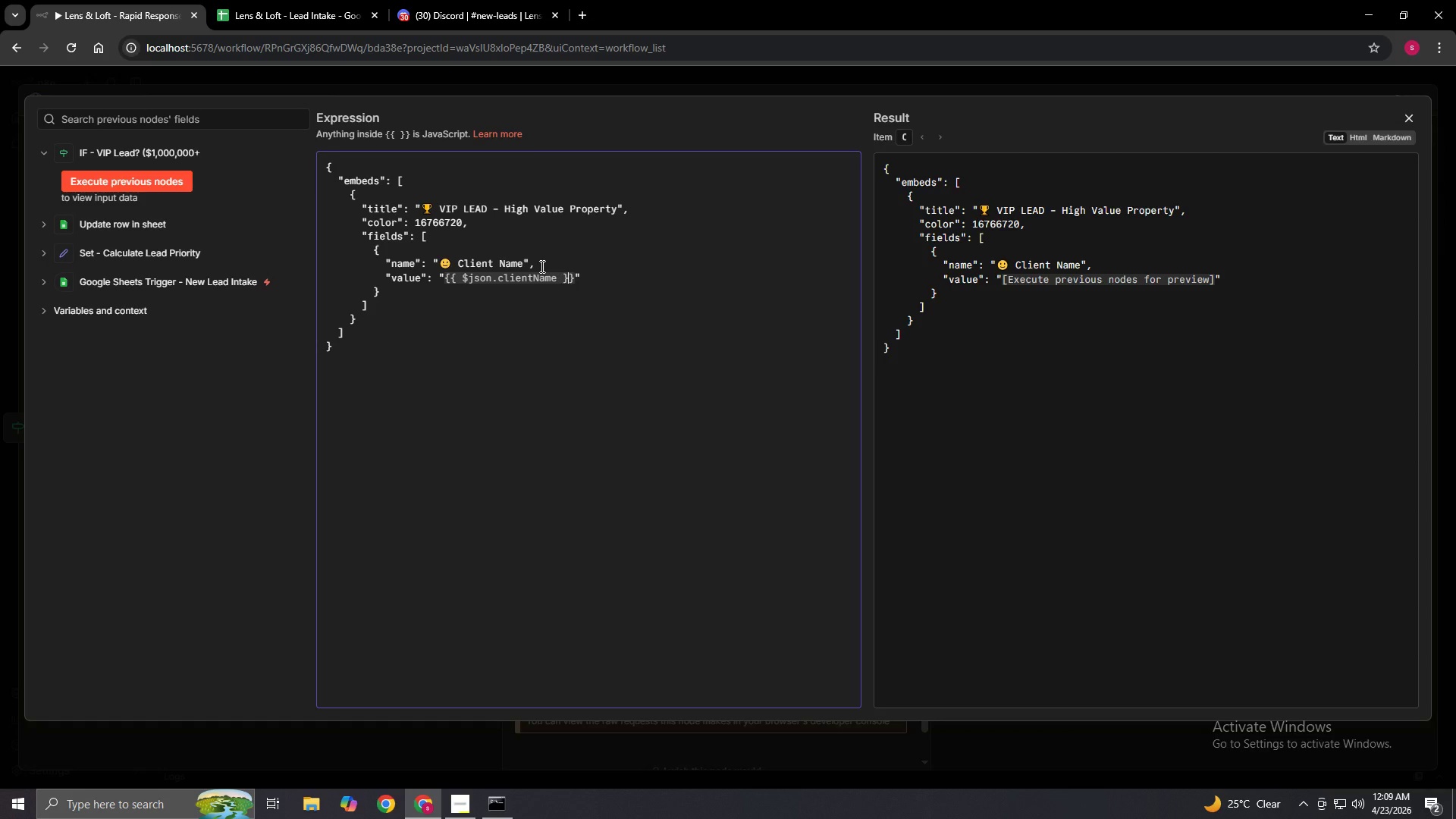 
key(ArrowRight)
 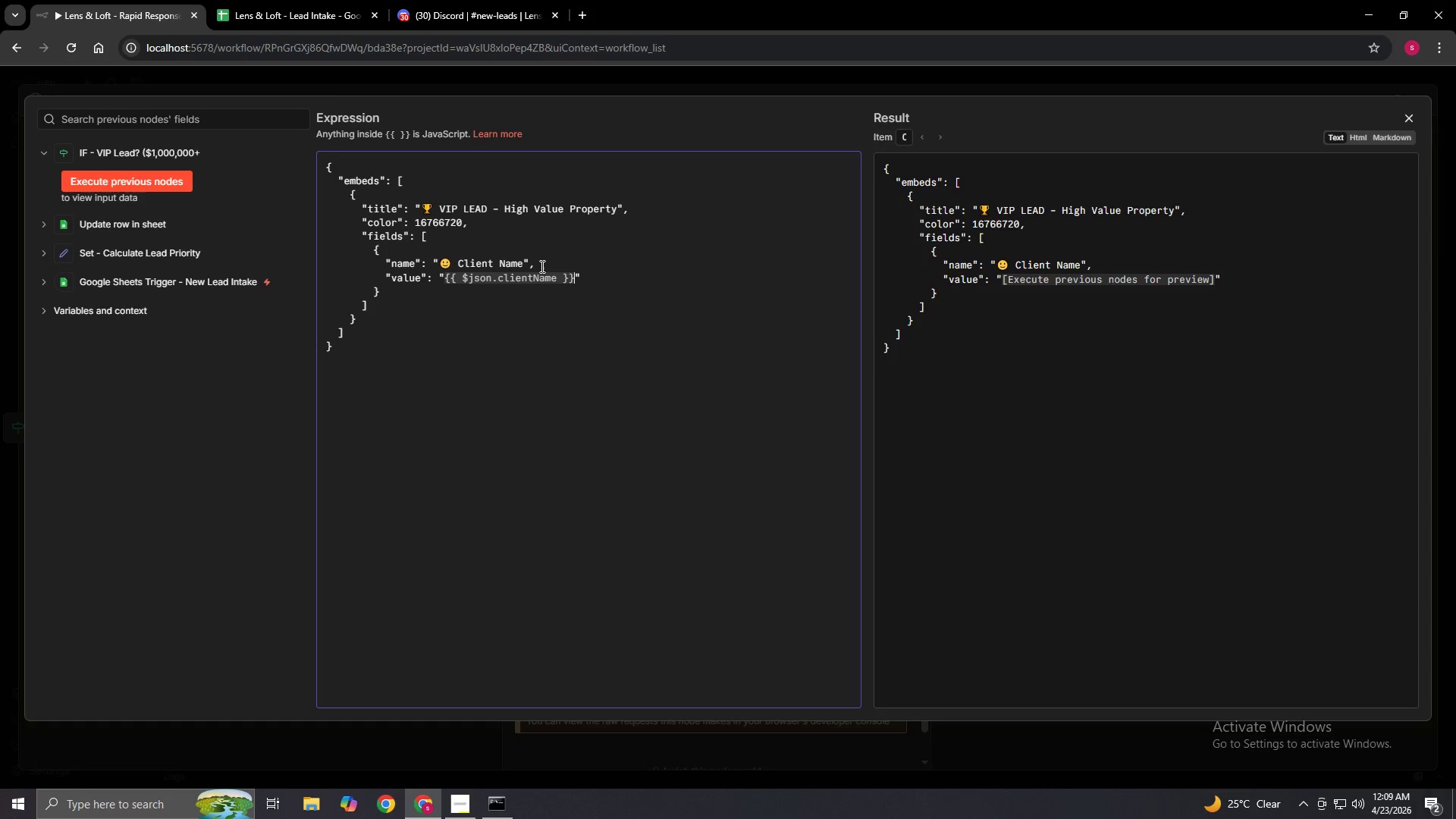 
key(ArrowRight)
 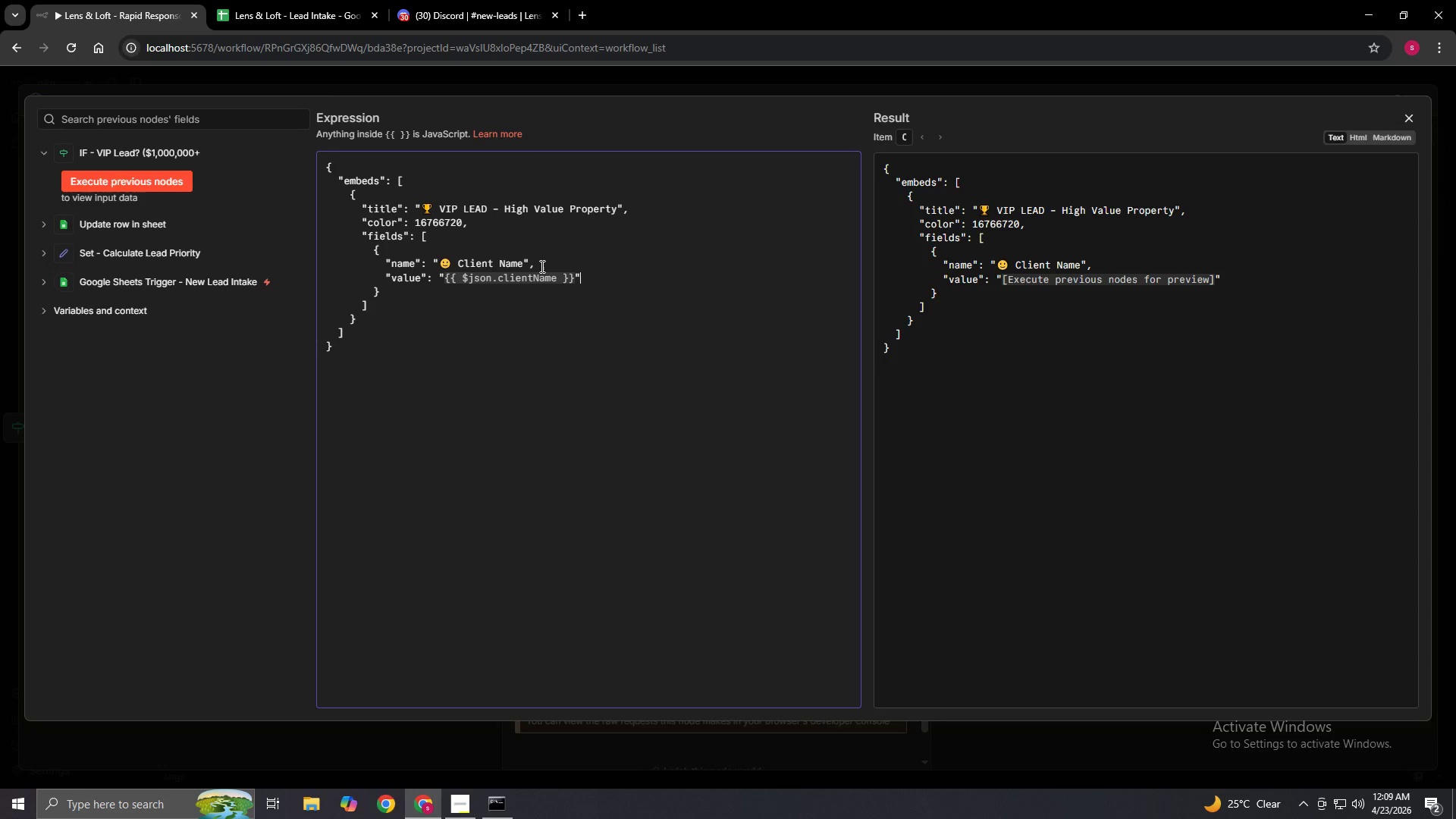 
key(ArrowRight)
 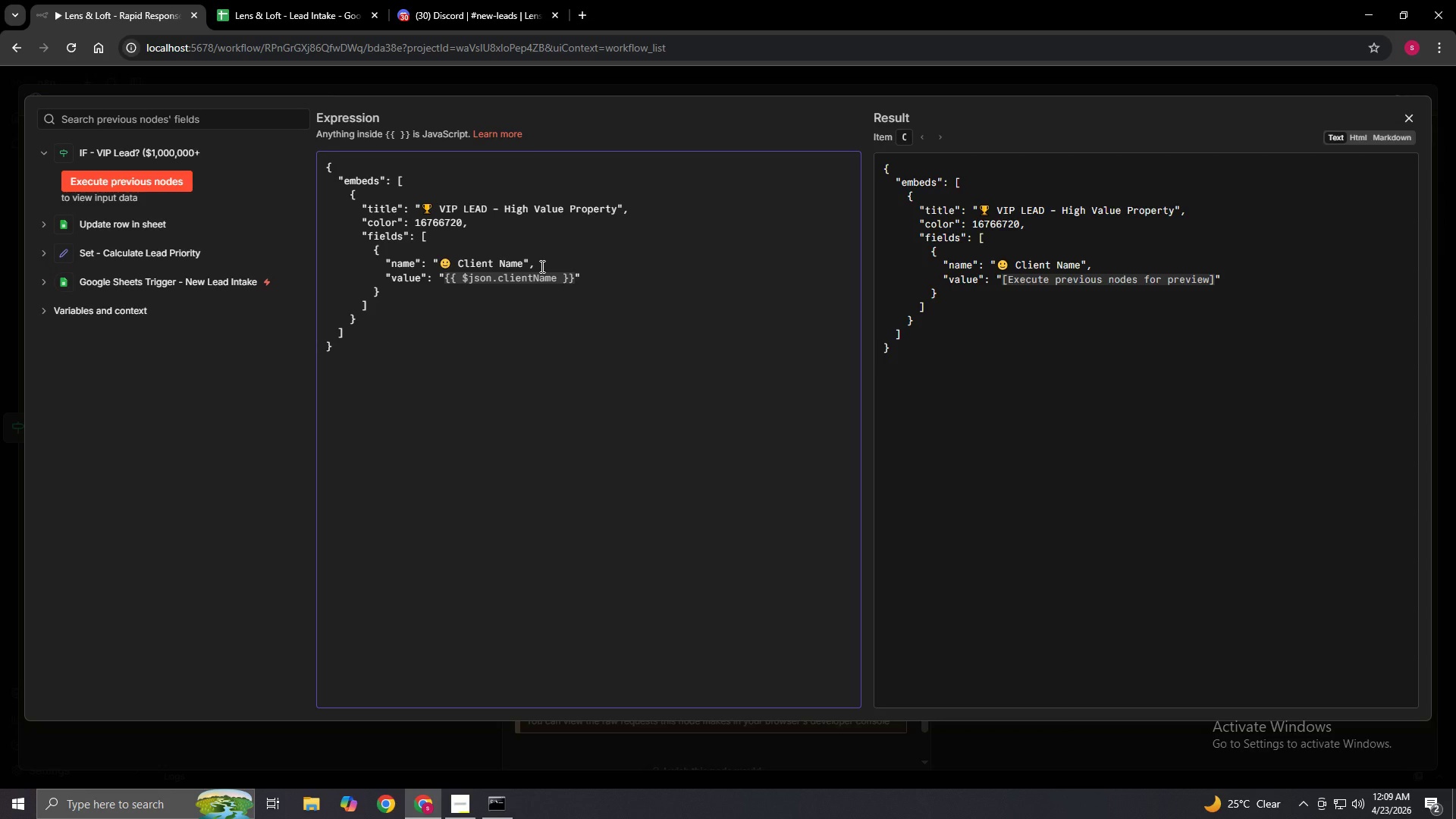 
key(Comma)
 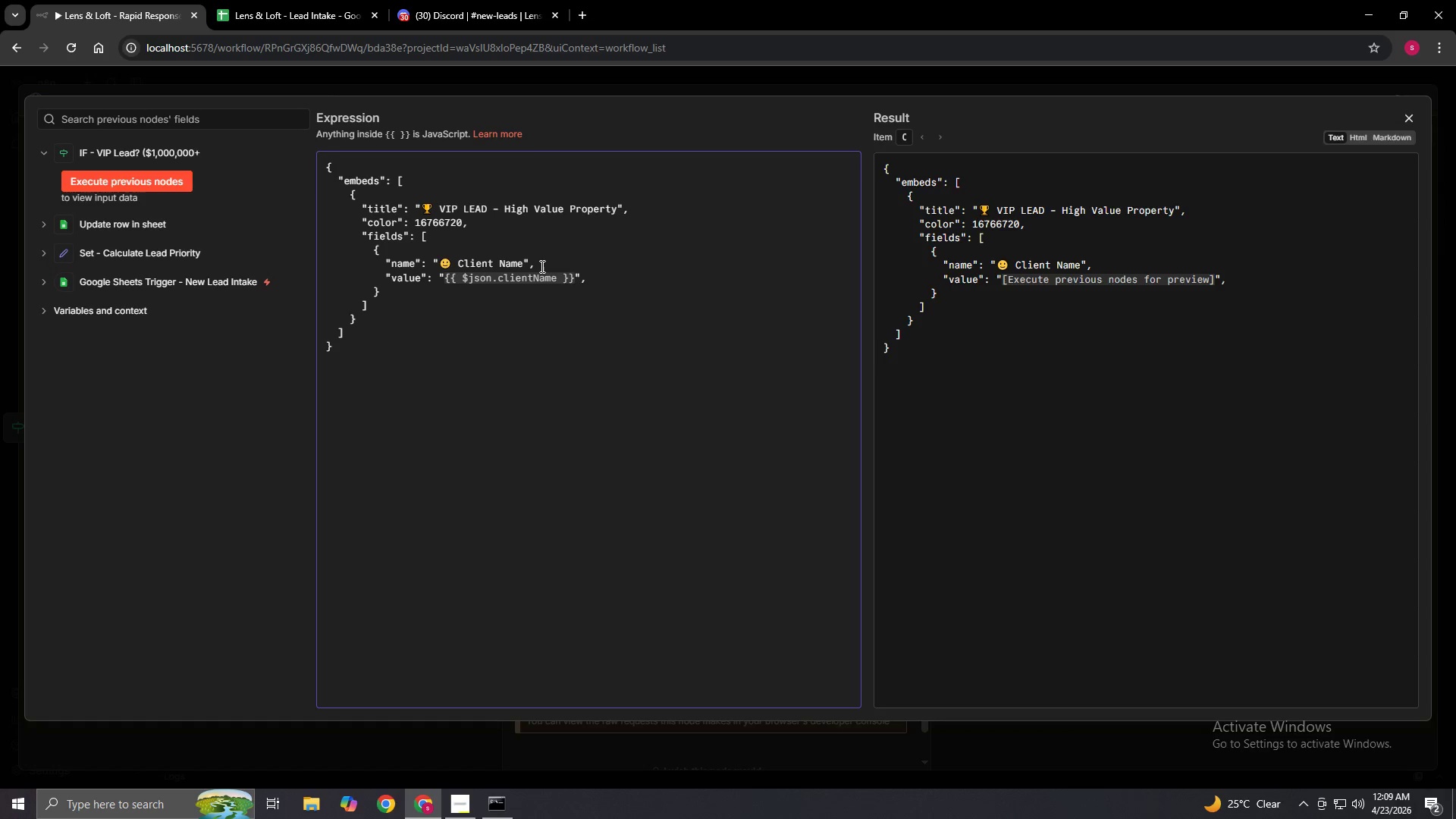 
key(Enter)
 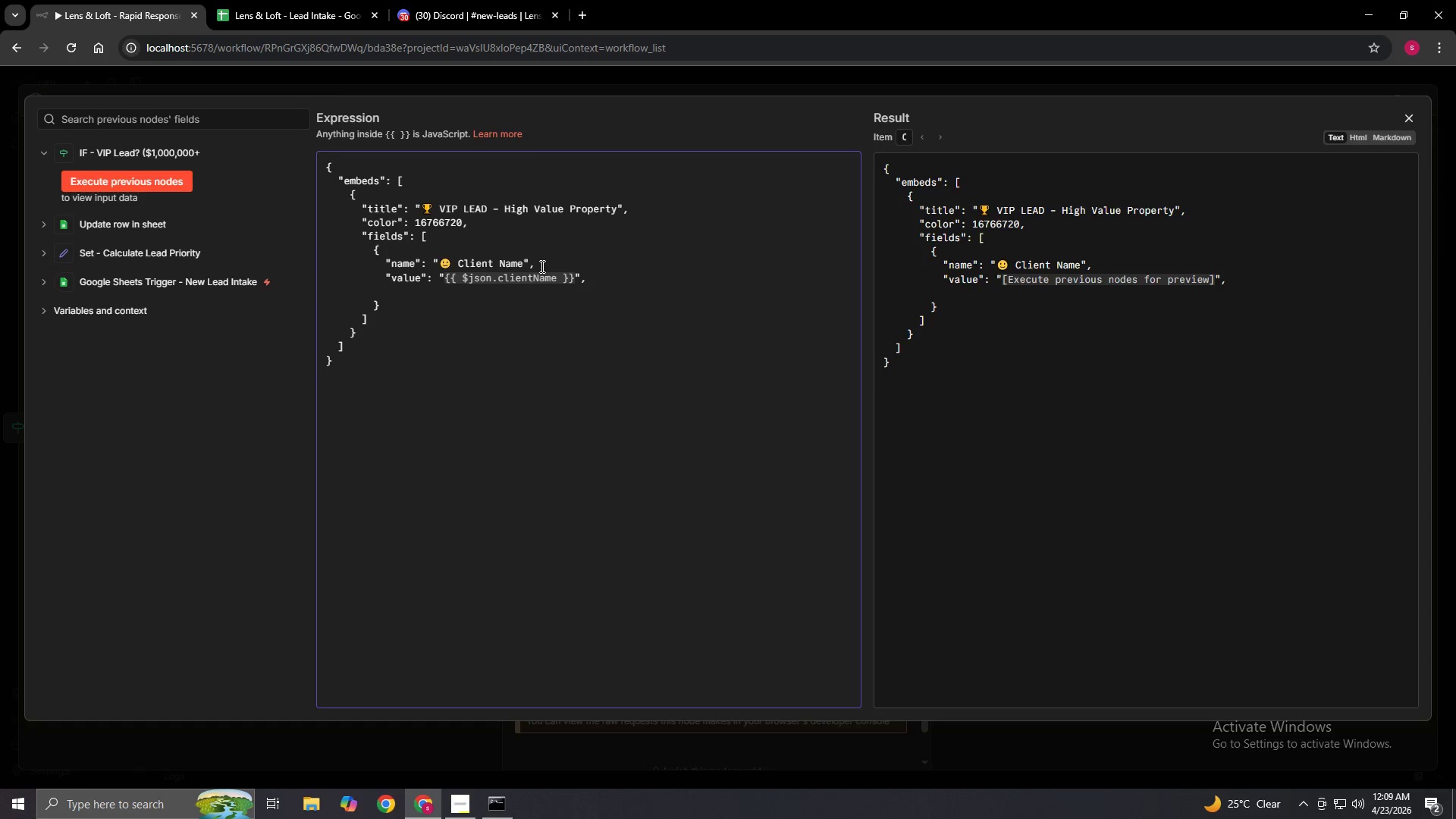 
type(          "inline": rue)
 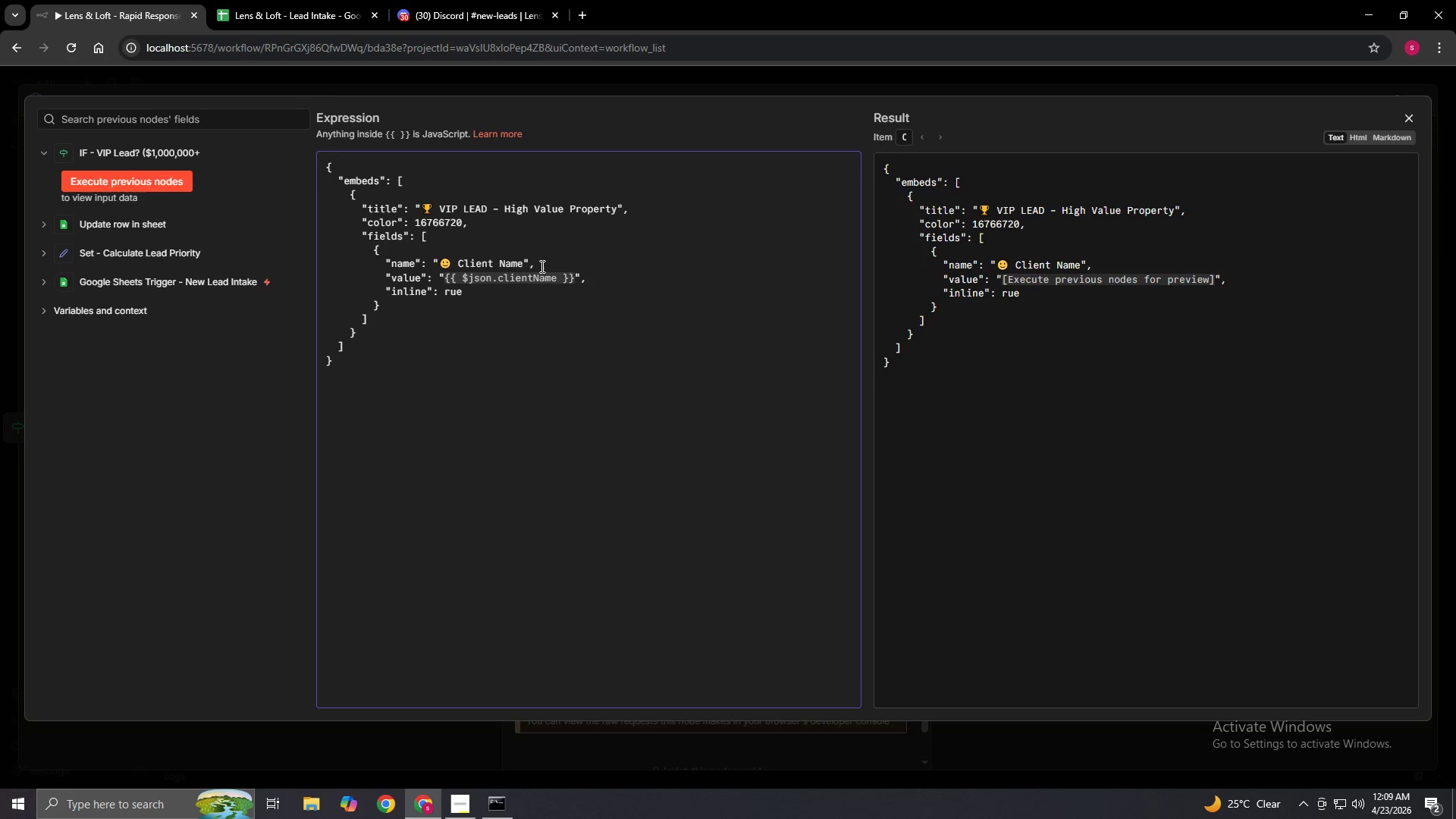 
key(ArrowLeft)
 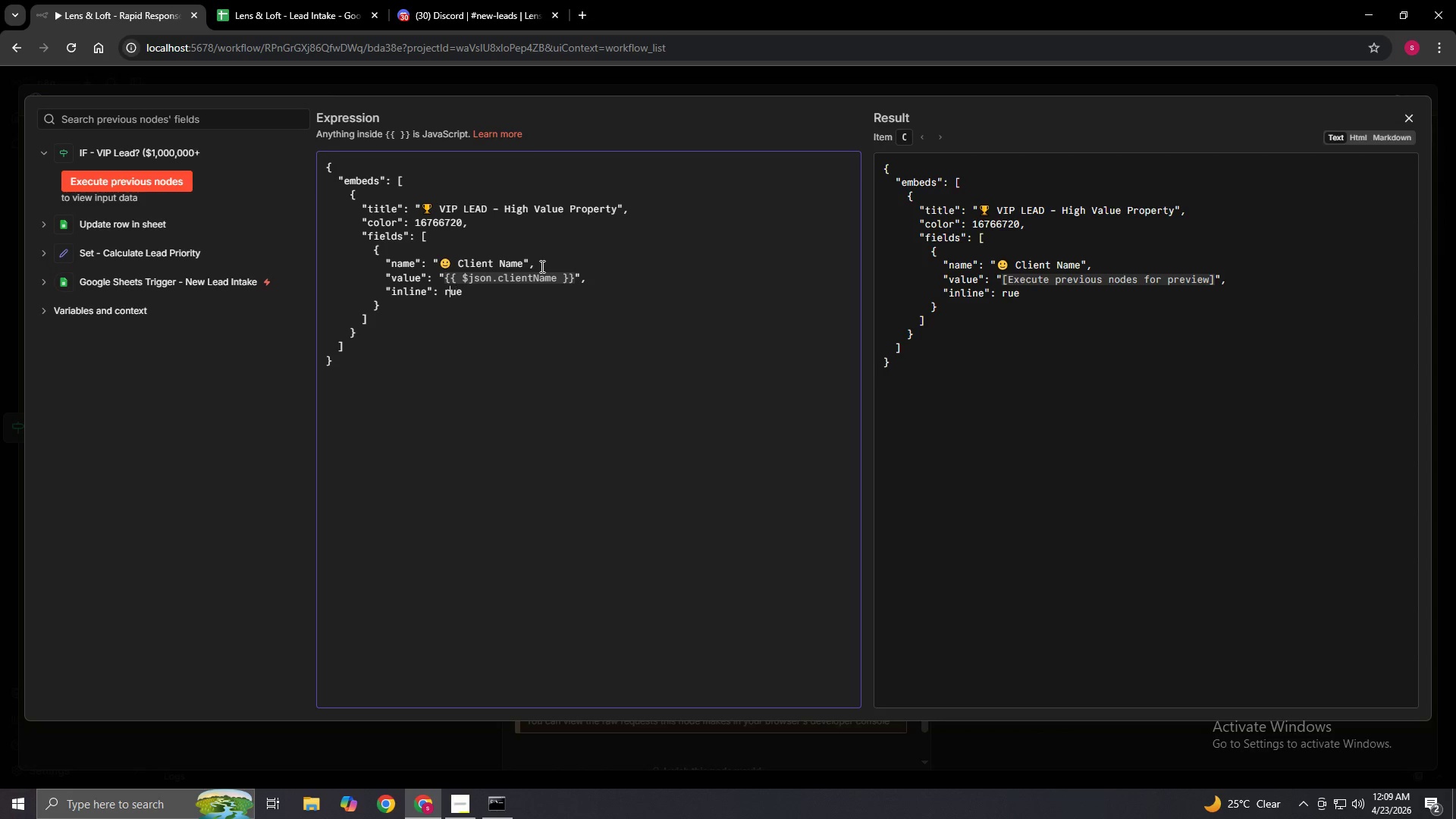 
key(ArrowLeft)
 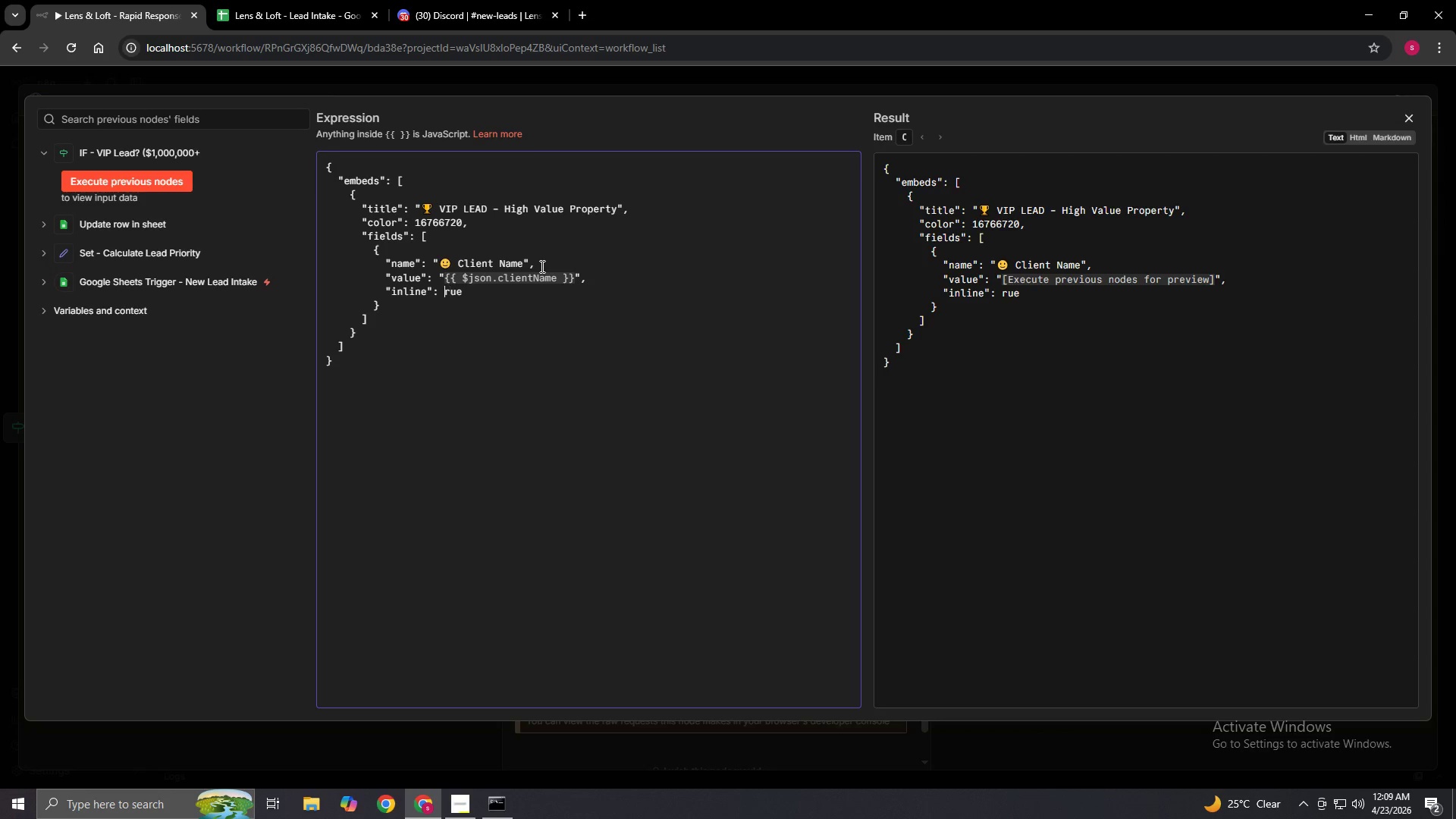 
key(ArrowLeft)
 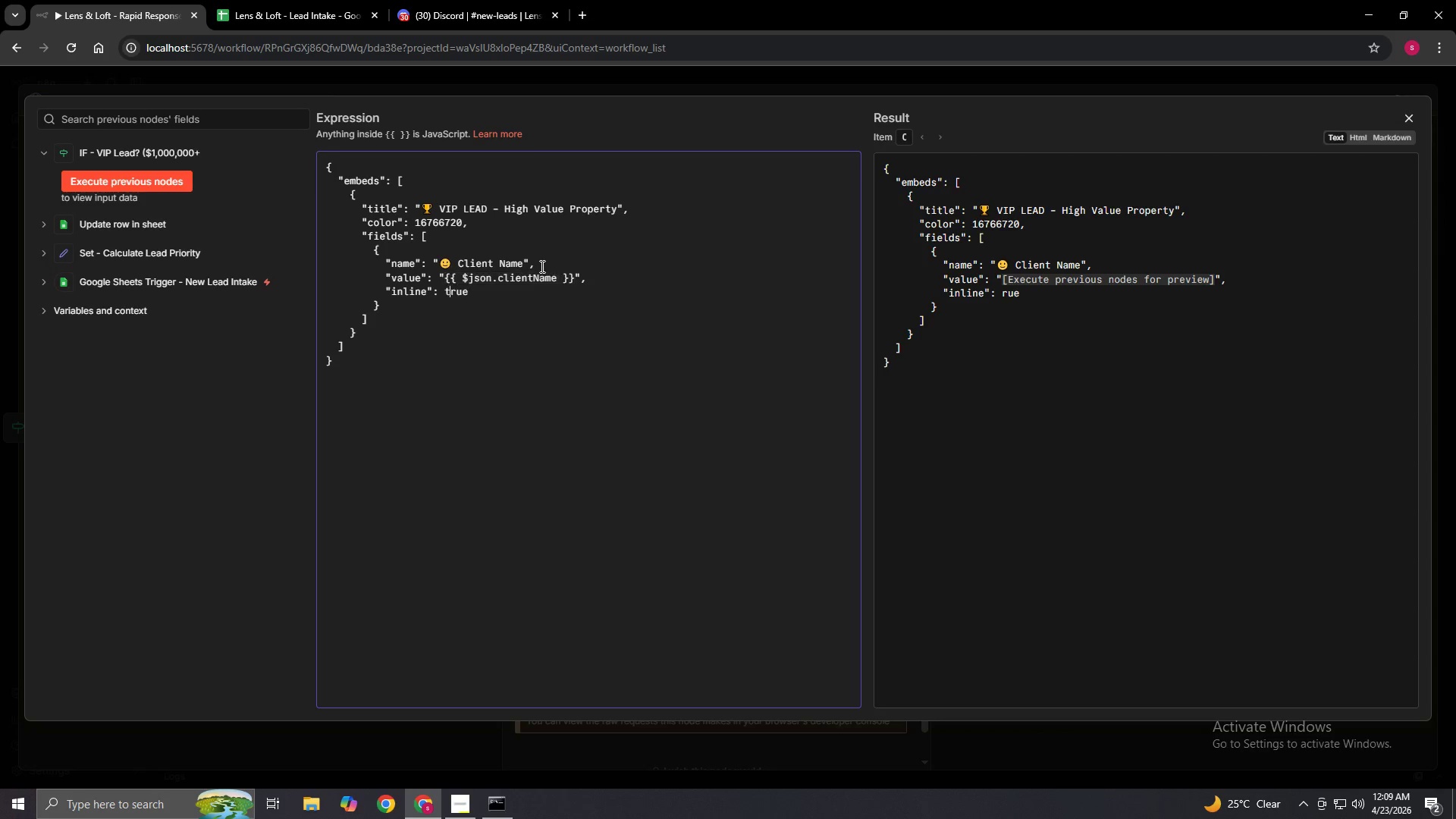 
key(T)
 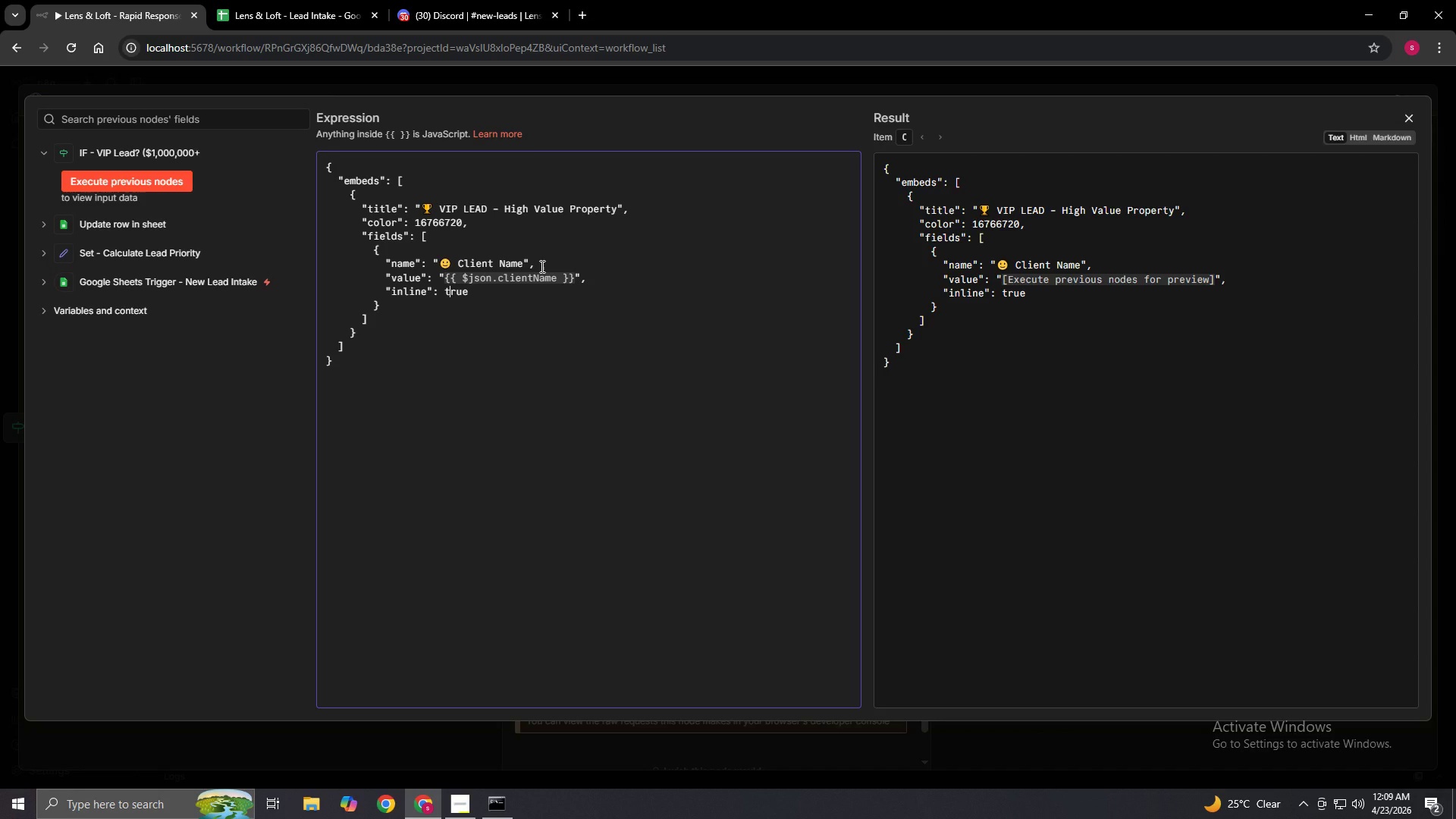 
key(ArrowDown)
 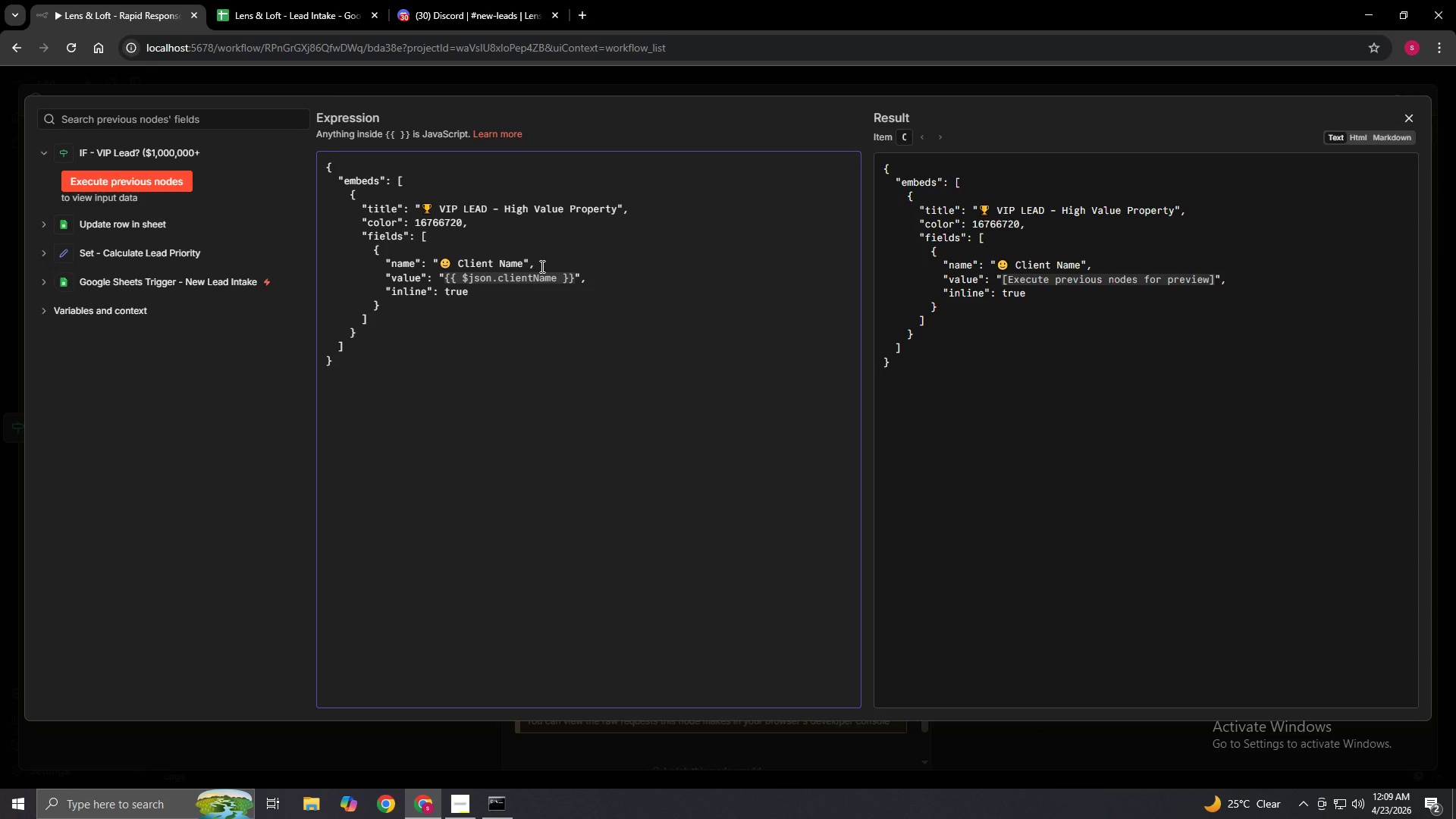 
key(Comma)
 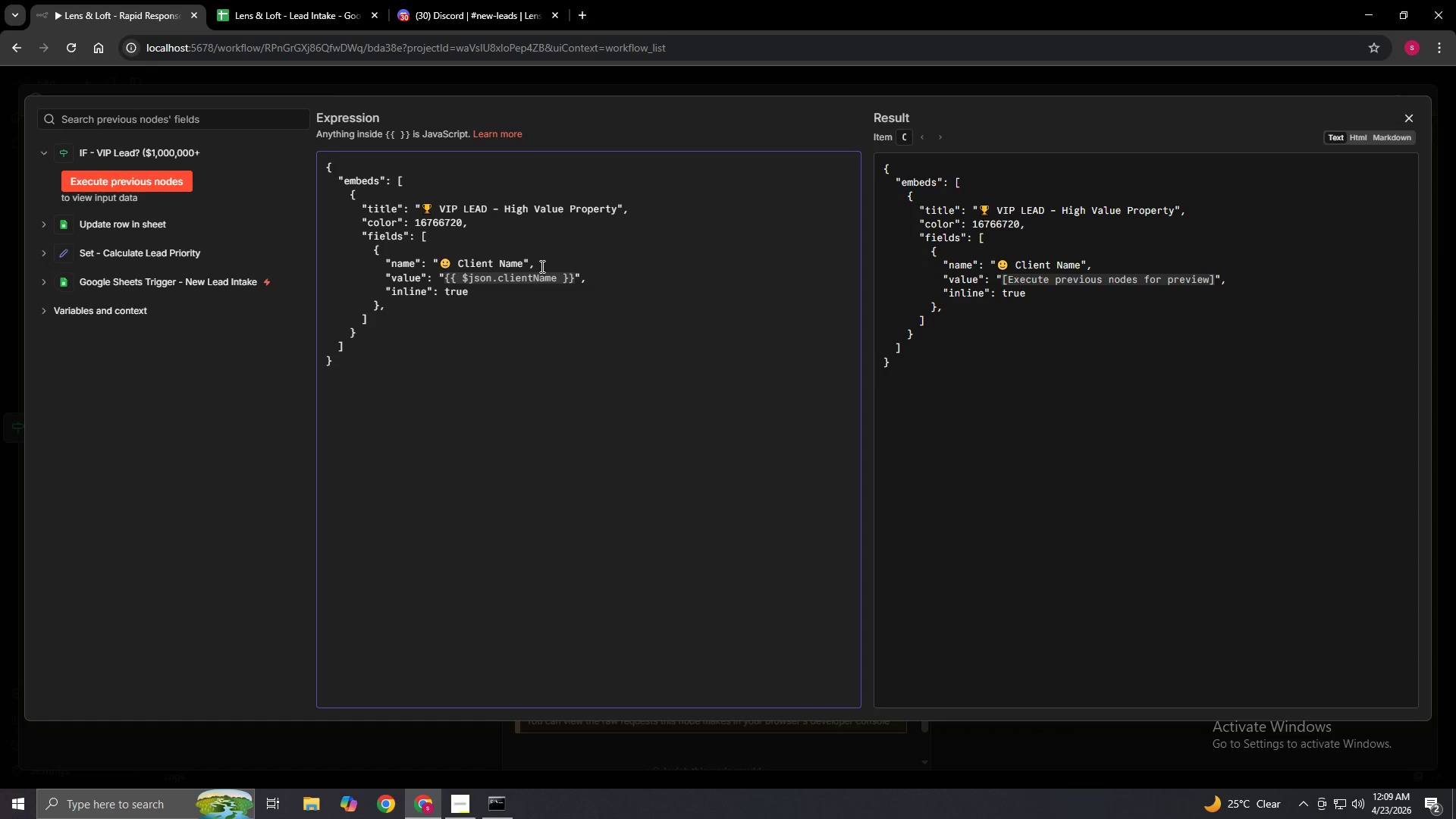 
key(Enter)
 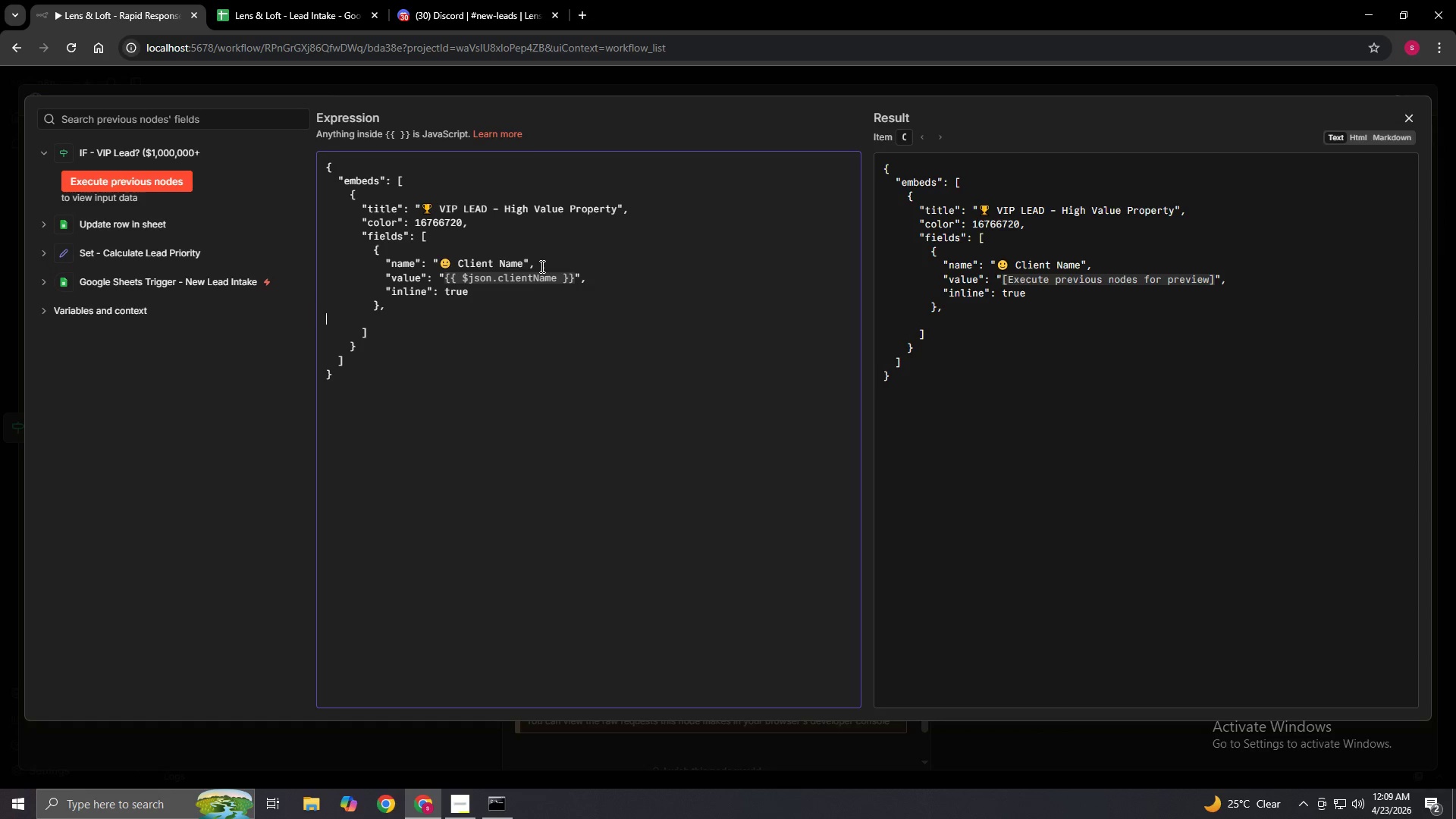 
key(Space)
 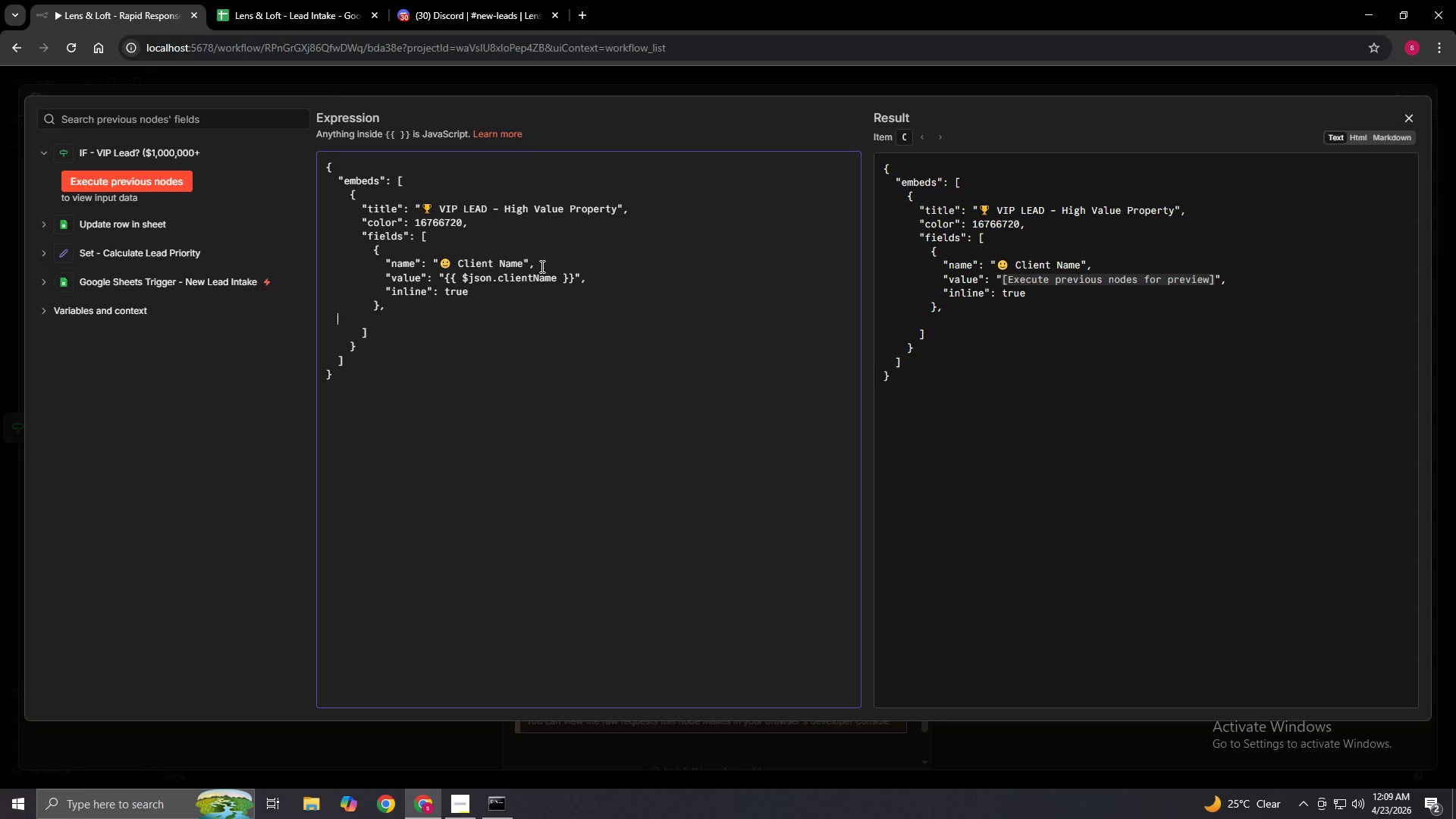 
key(Space)
 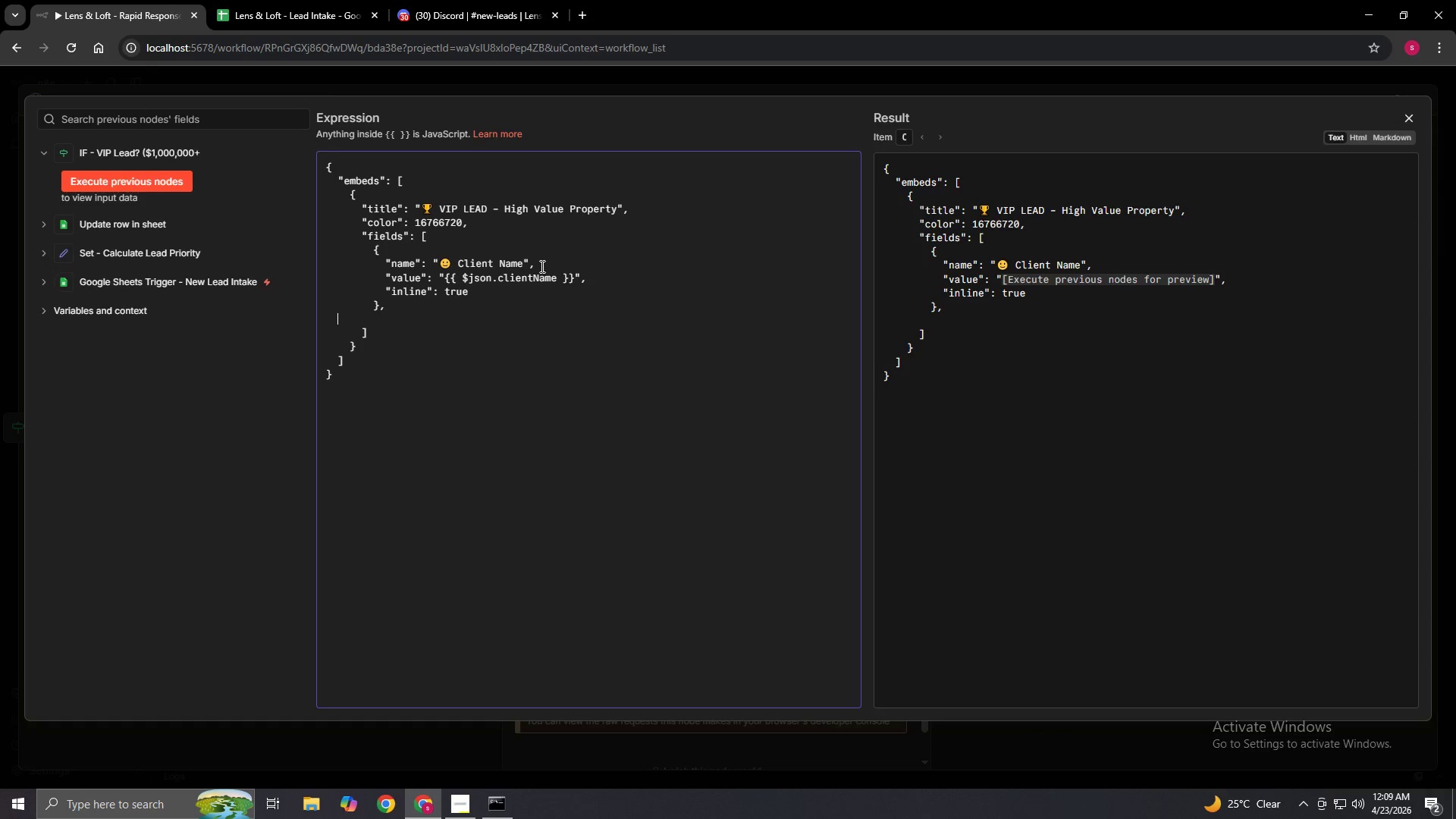 
key(Space)
 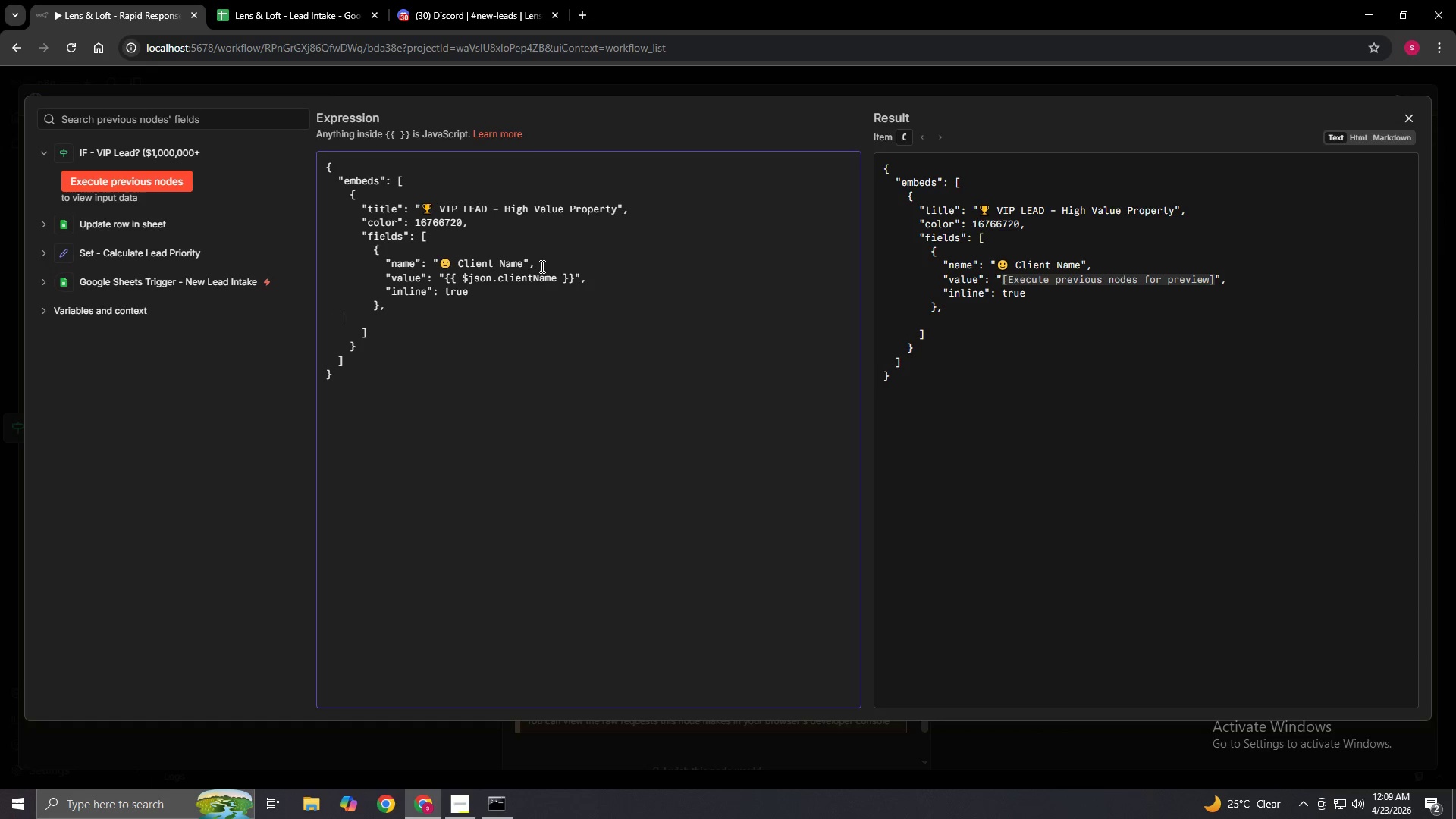 
key(Space)
 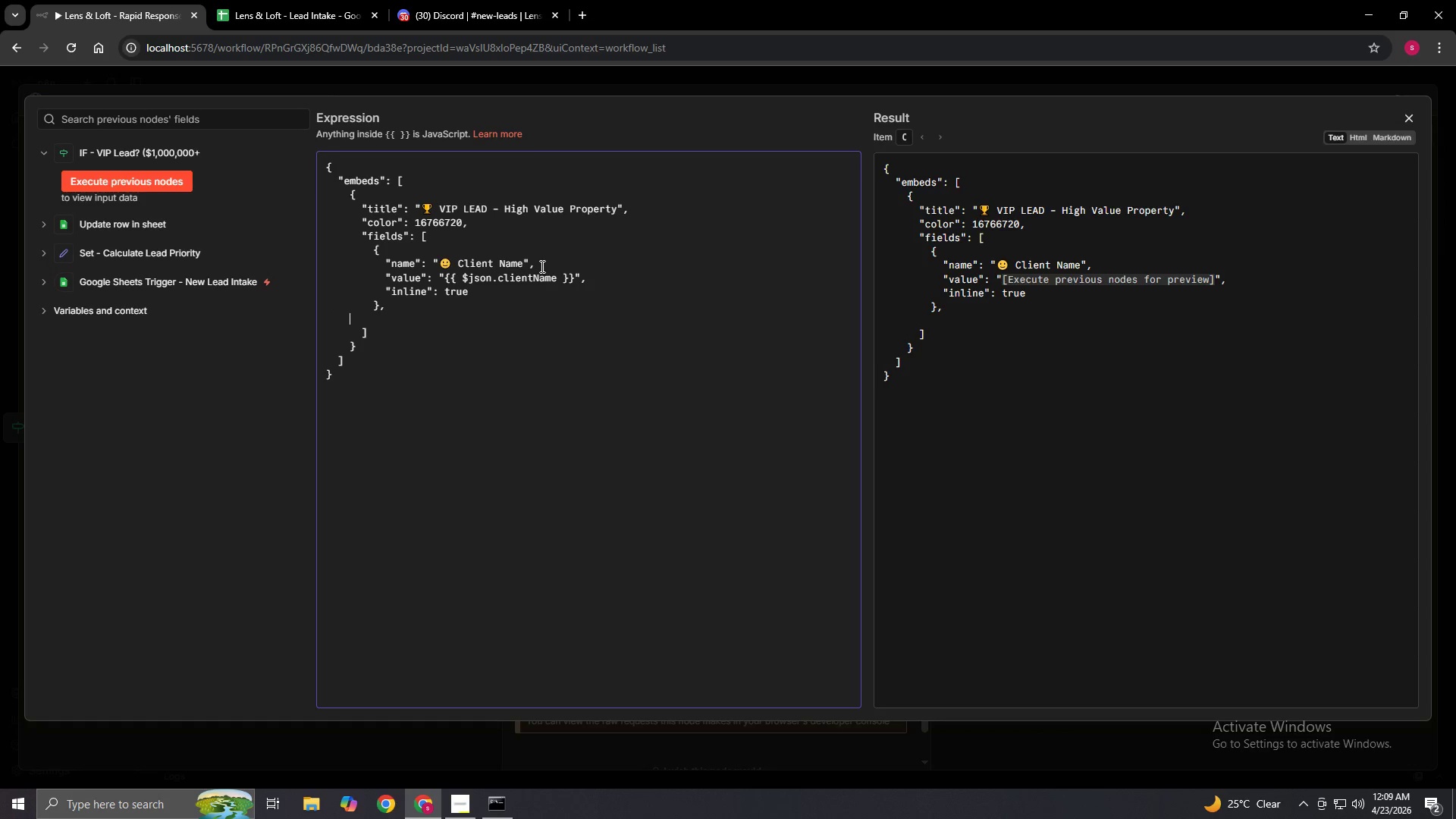 
key(Space)
 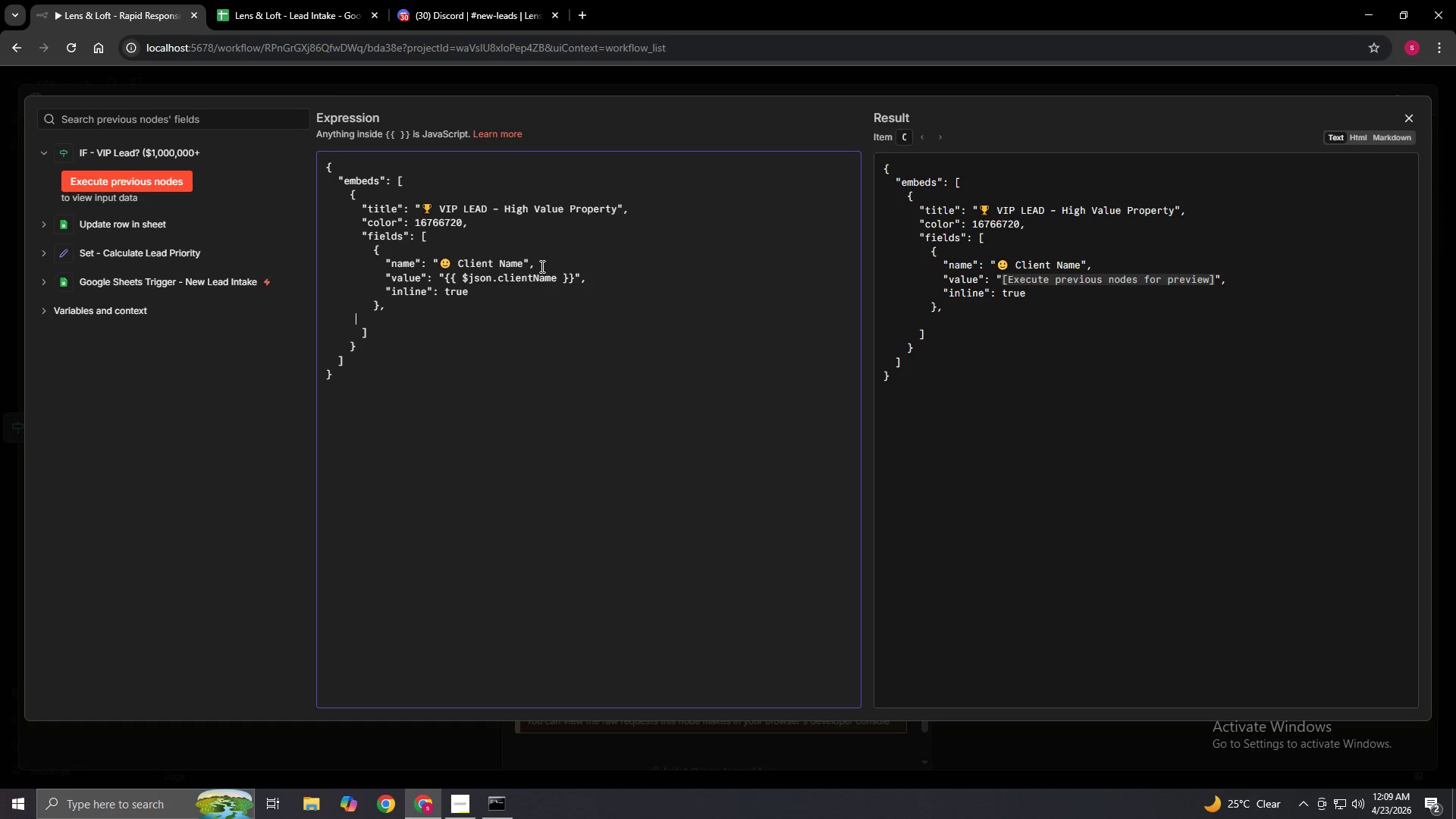 
key(Space)
 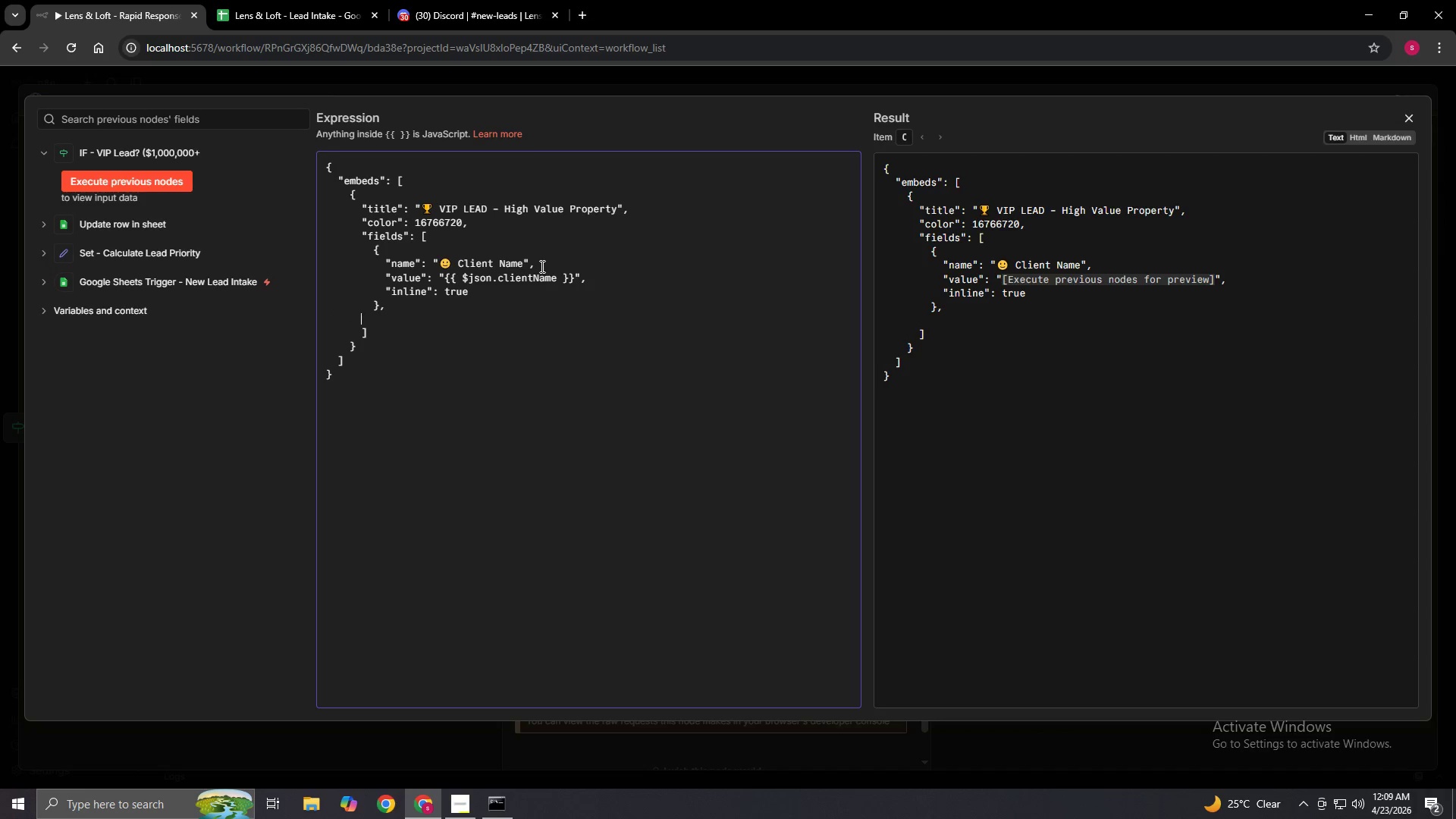 
key(Space)
 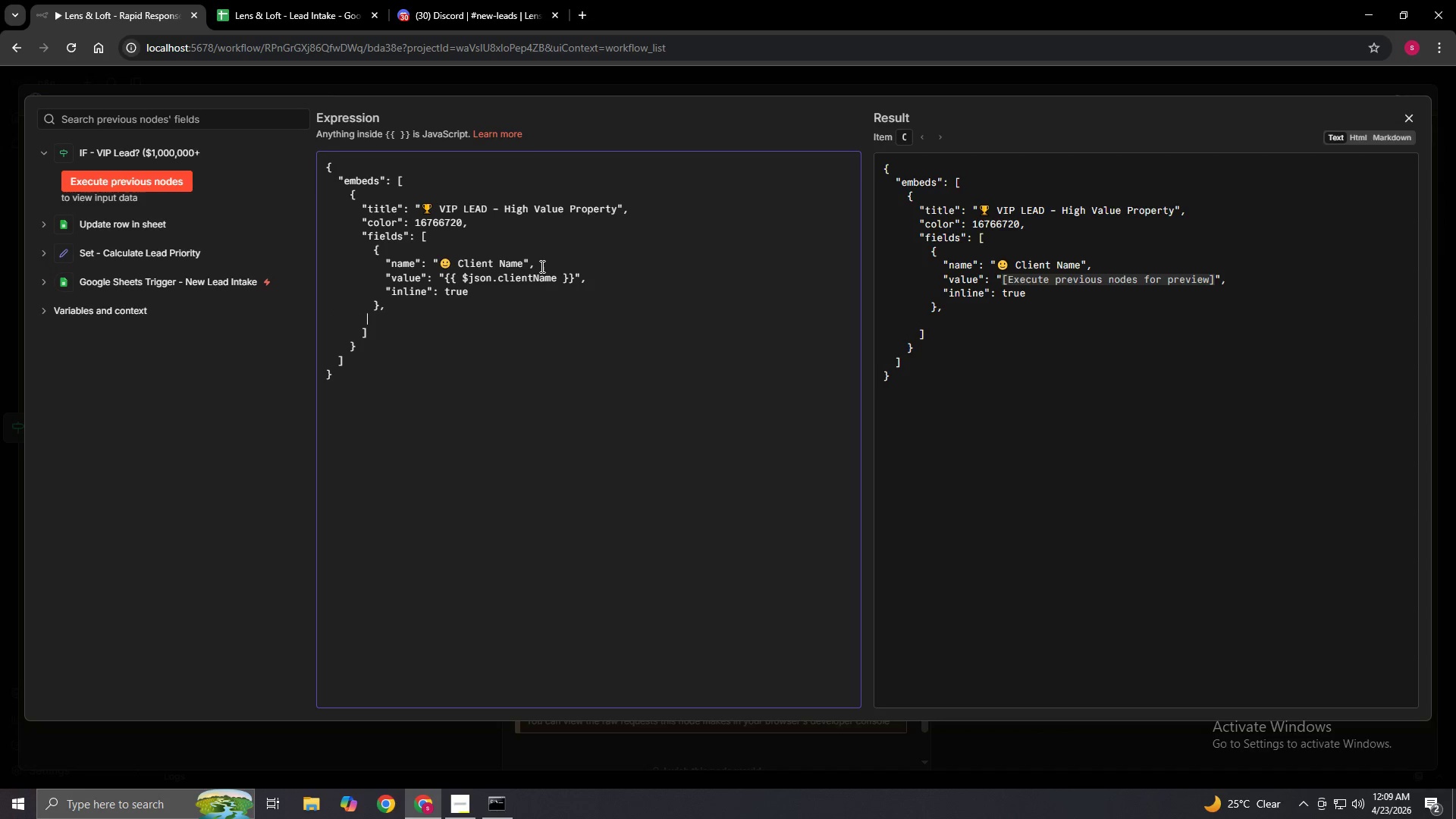 
key(Space)
 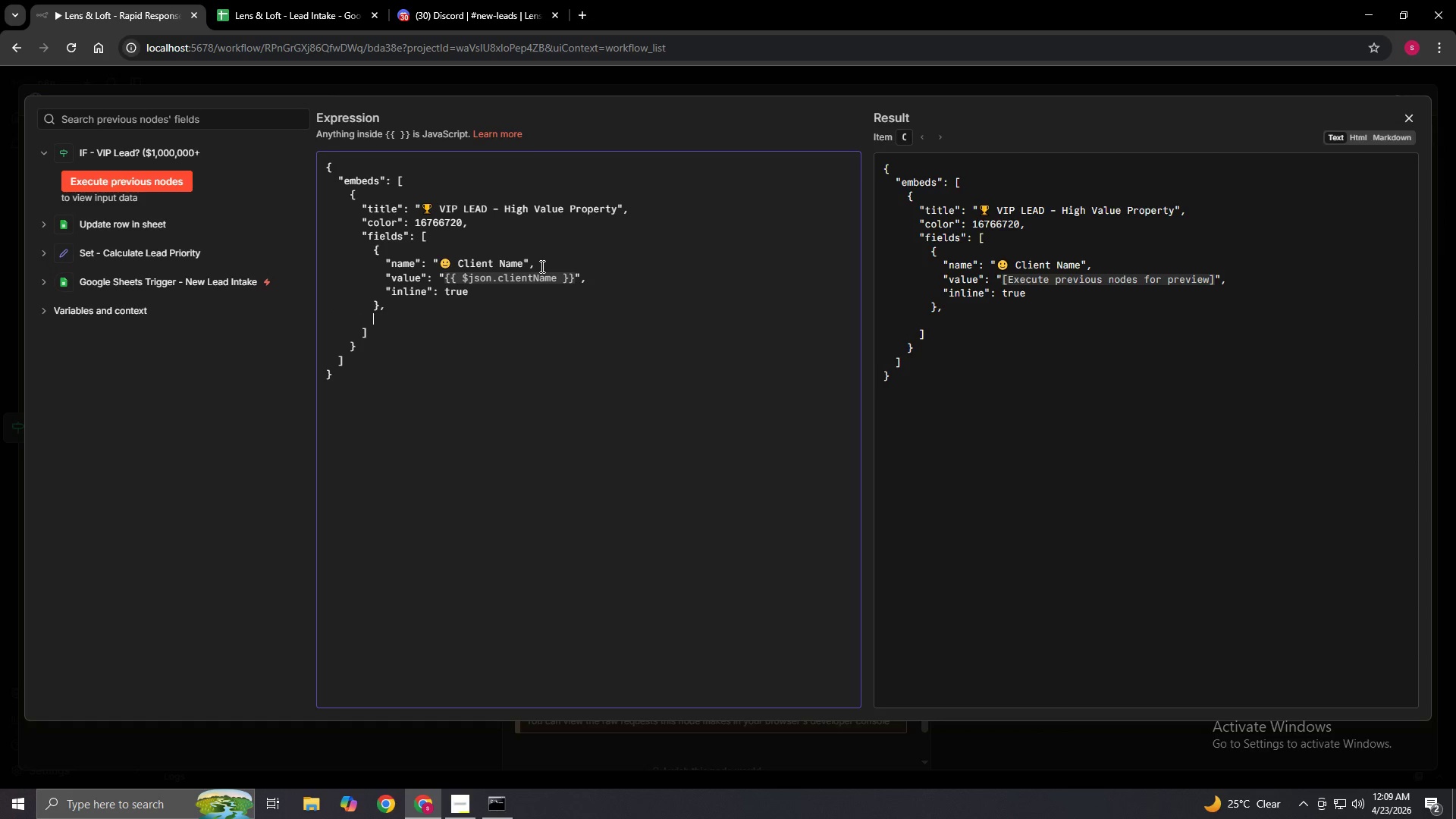 
key(Shift+BracketLeft)
 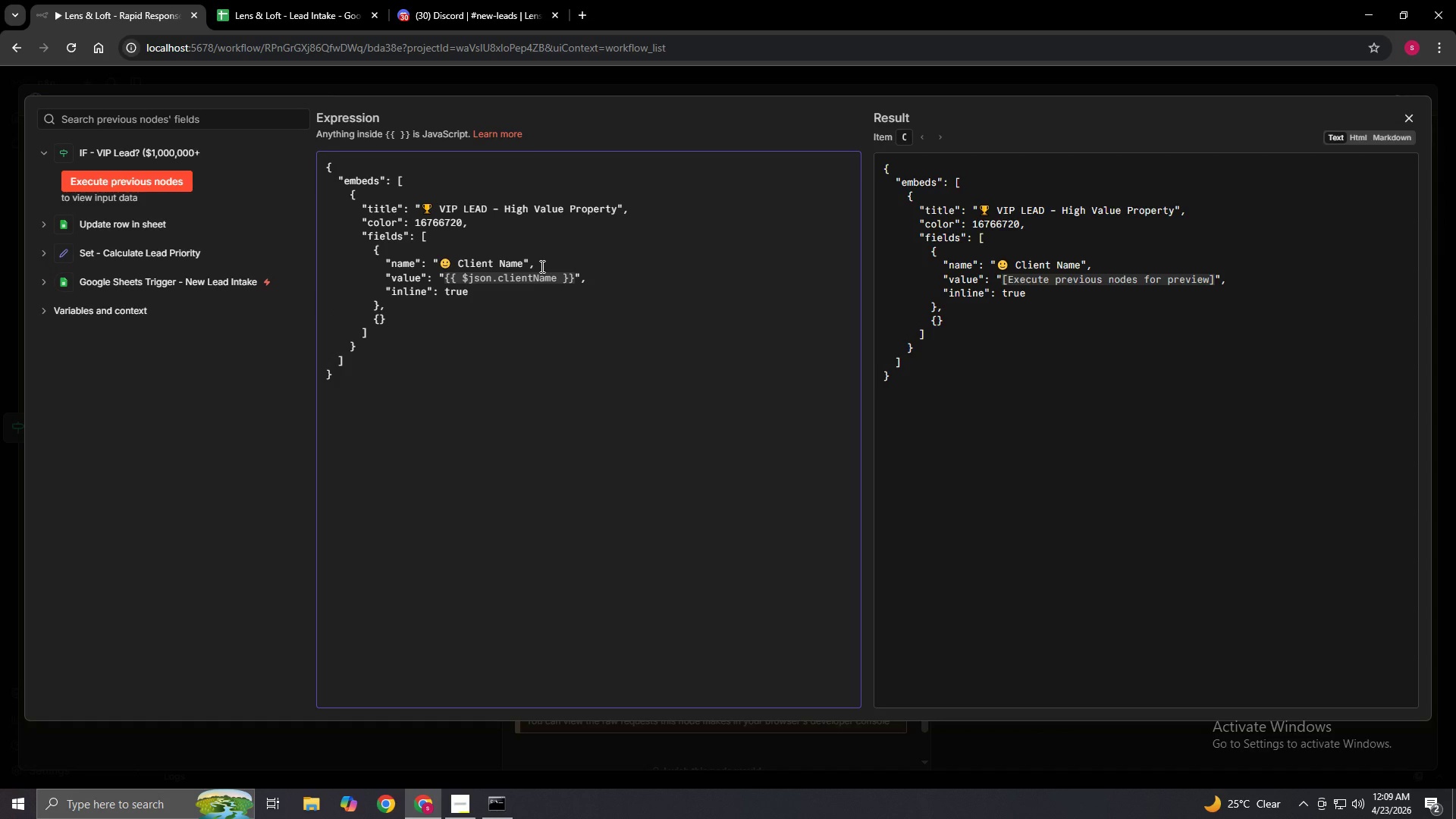 
key(Enter)
 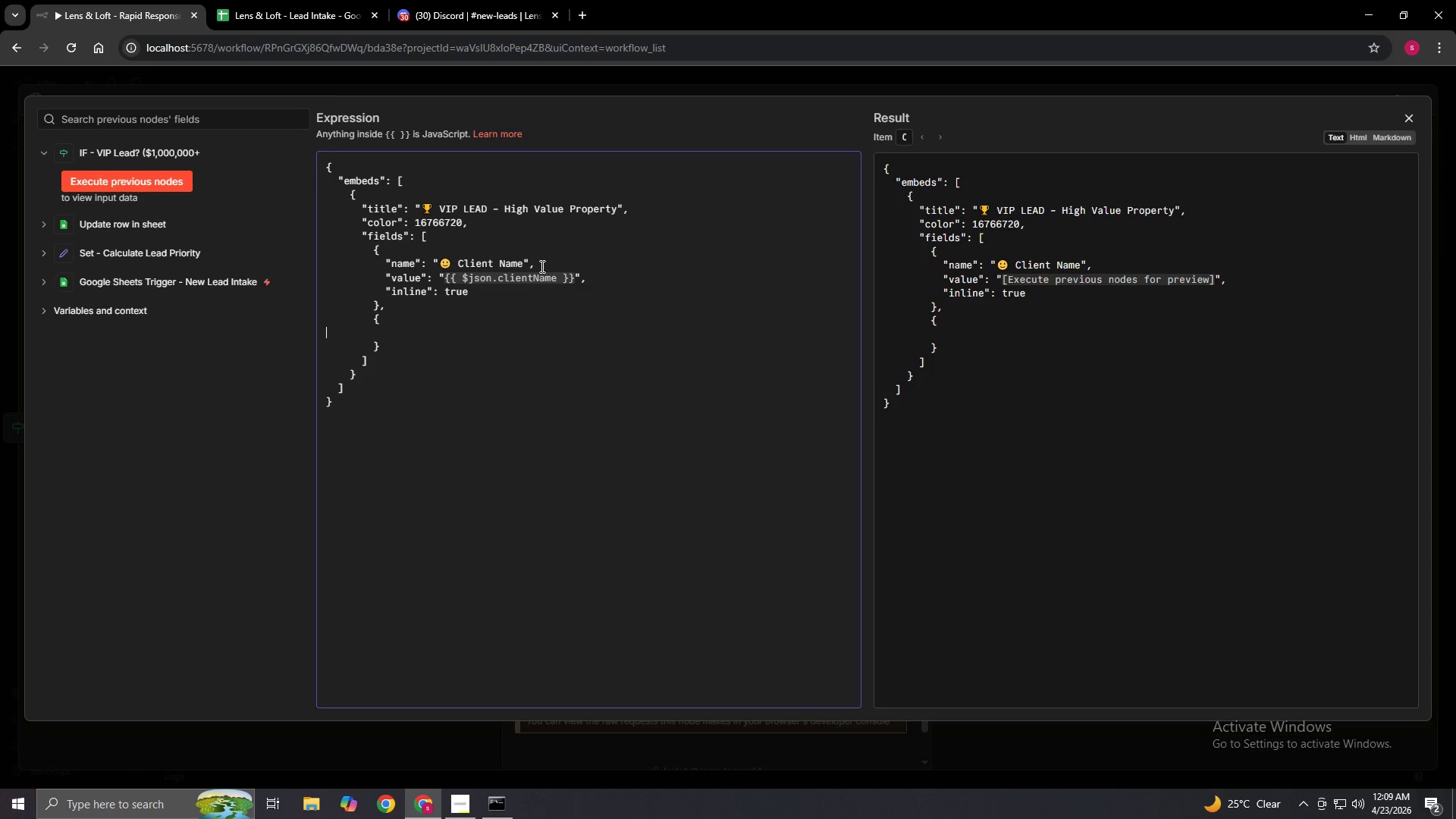 
key(Space)
 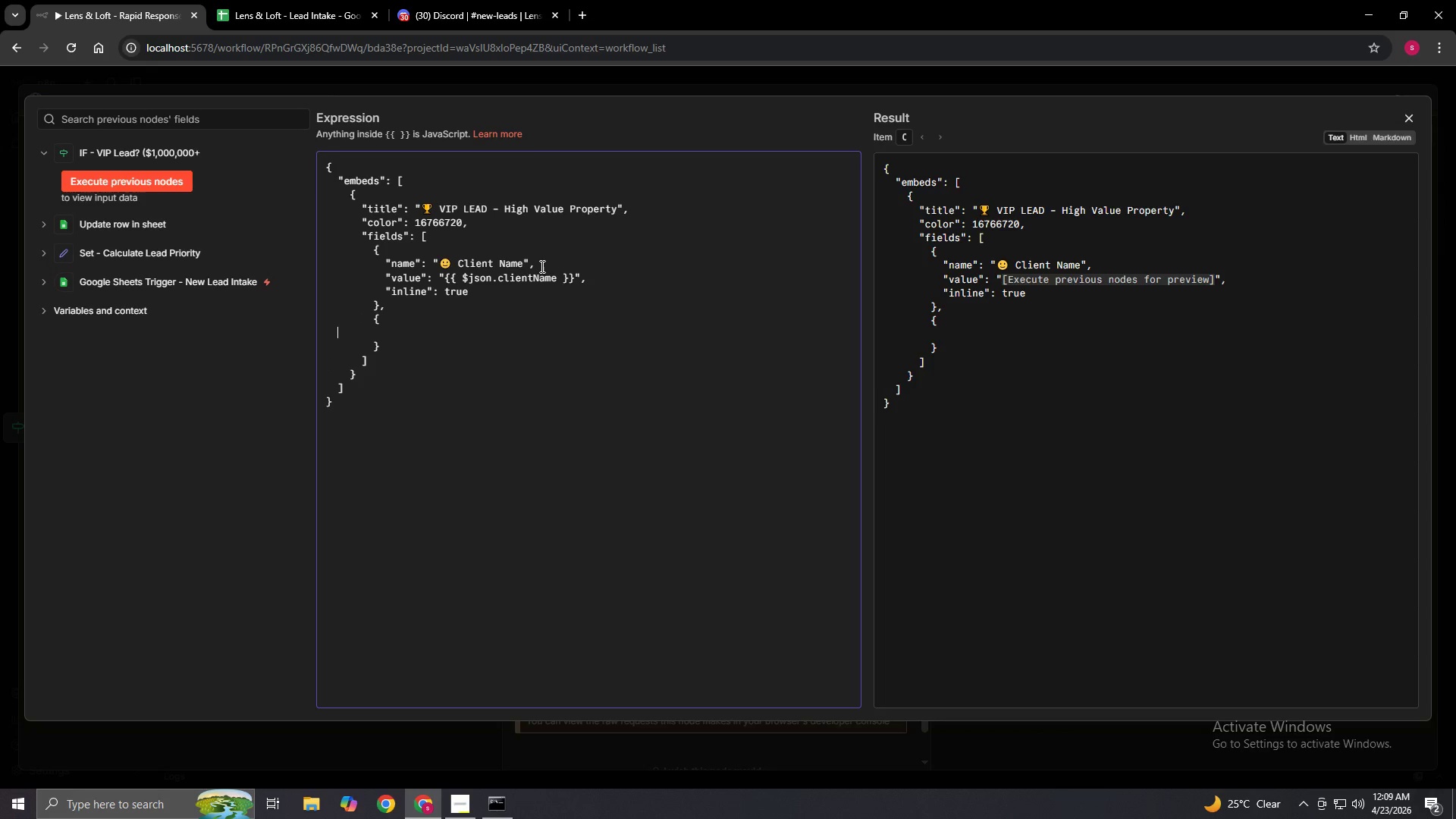 
key(Space)
 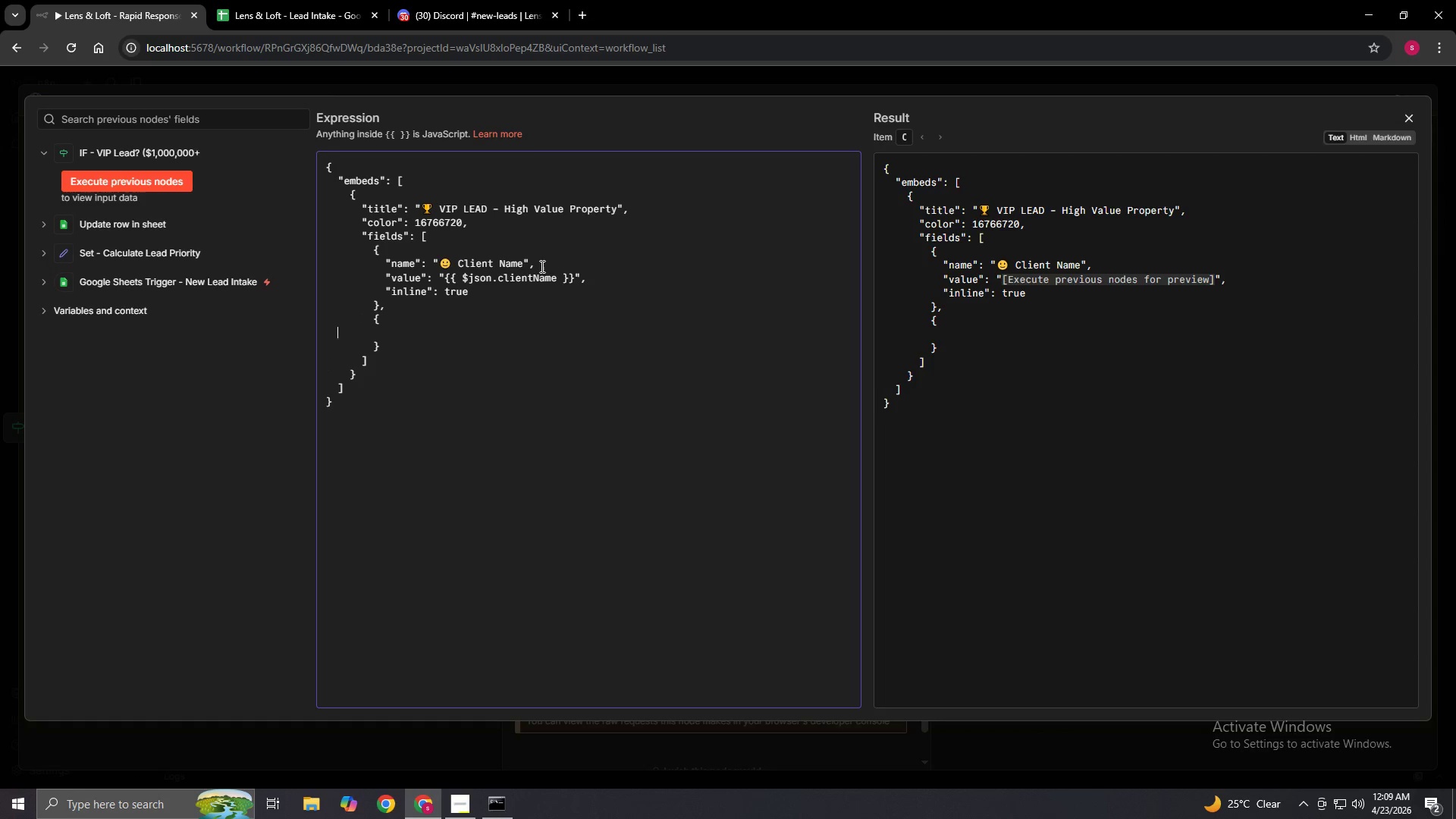 
key(Space)
 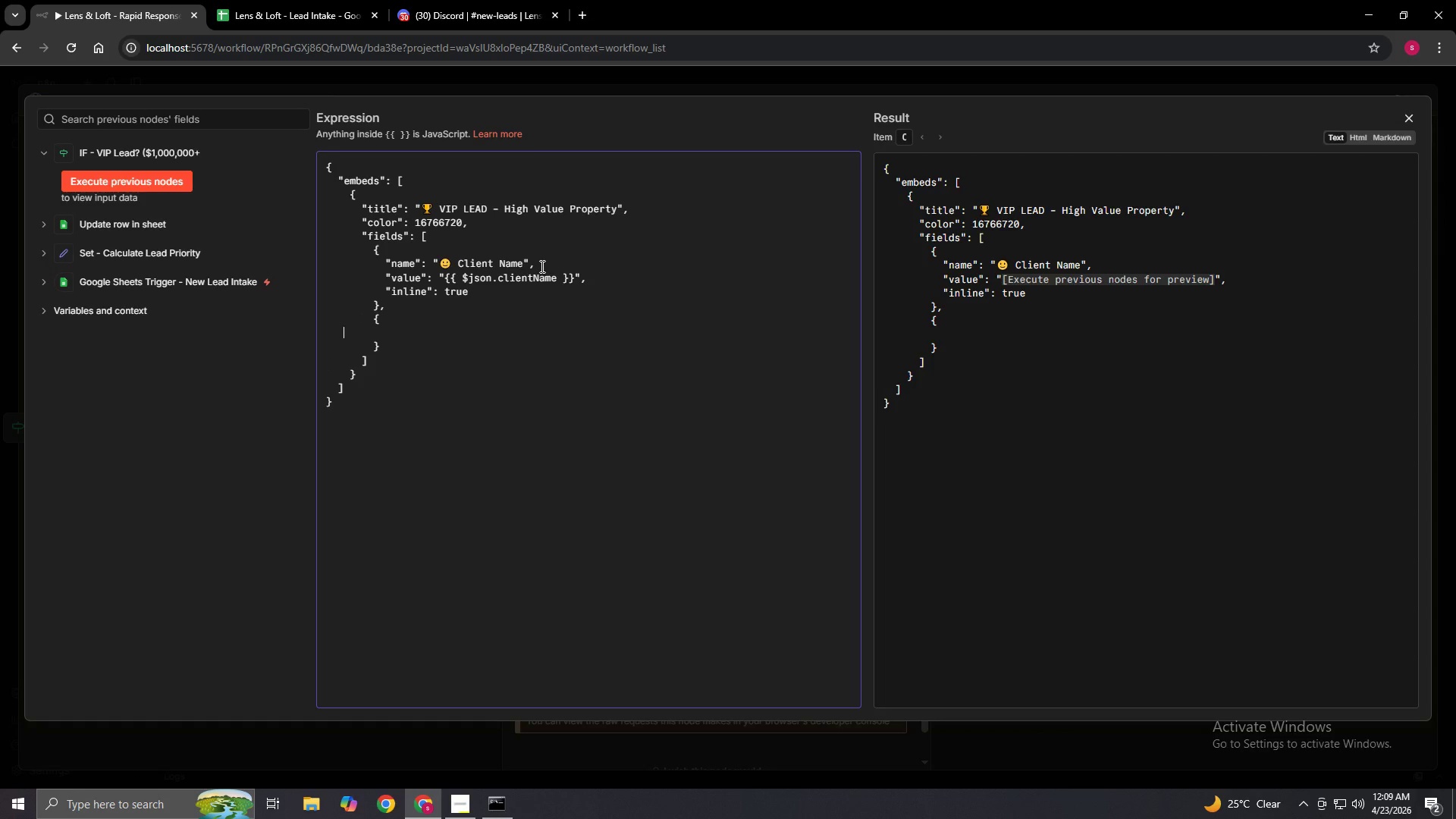 
key(Space)
 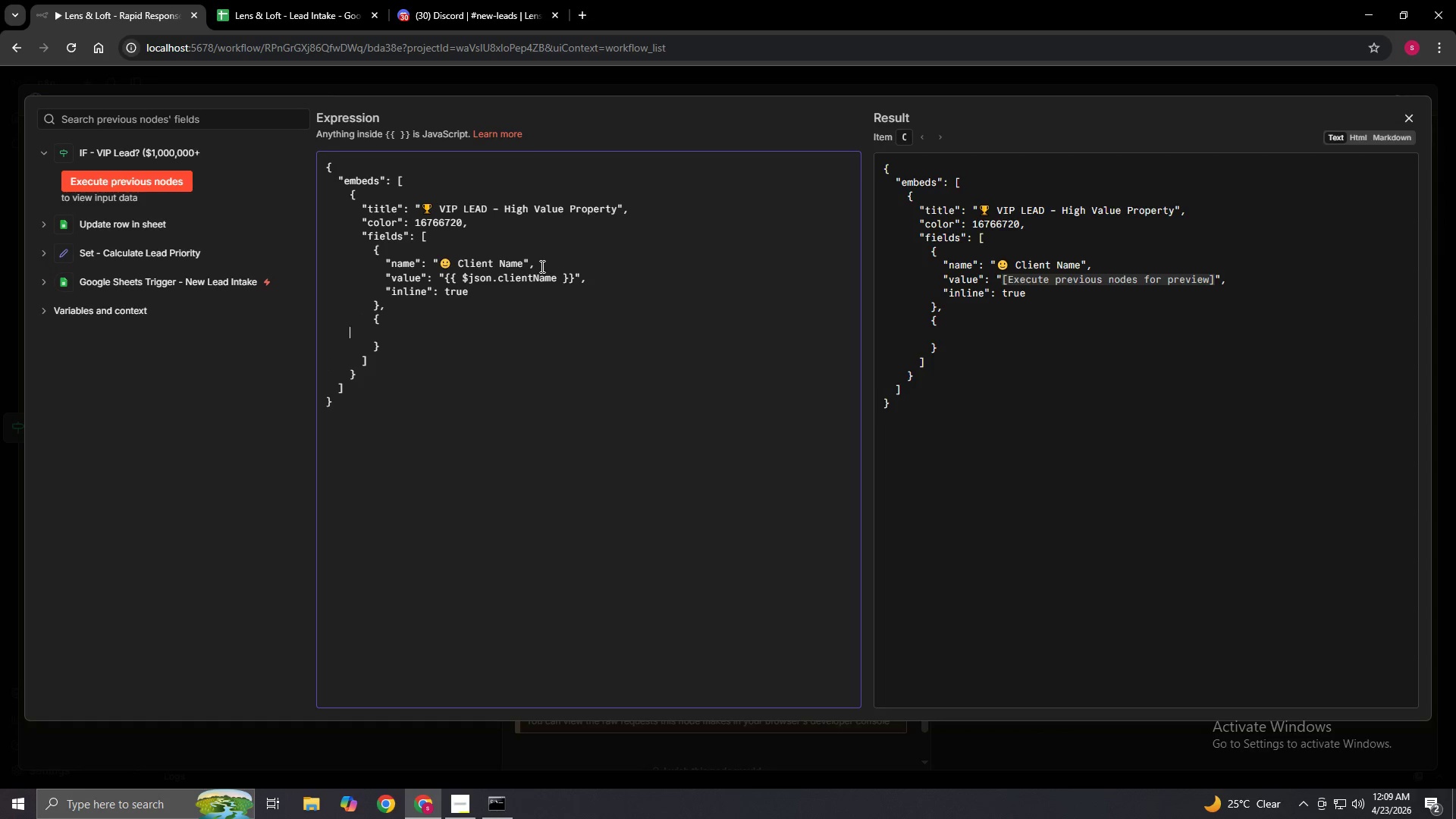 
key(Space)
 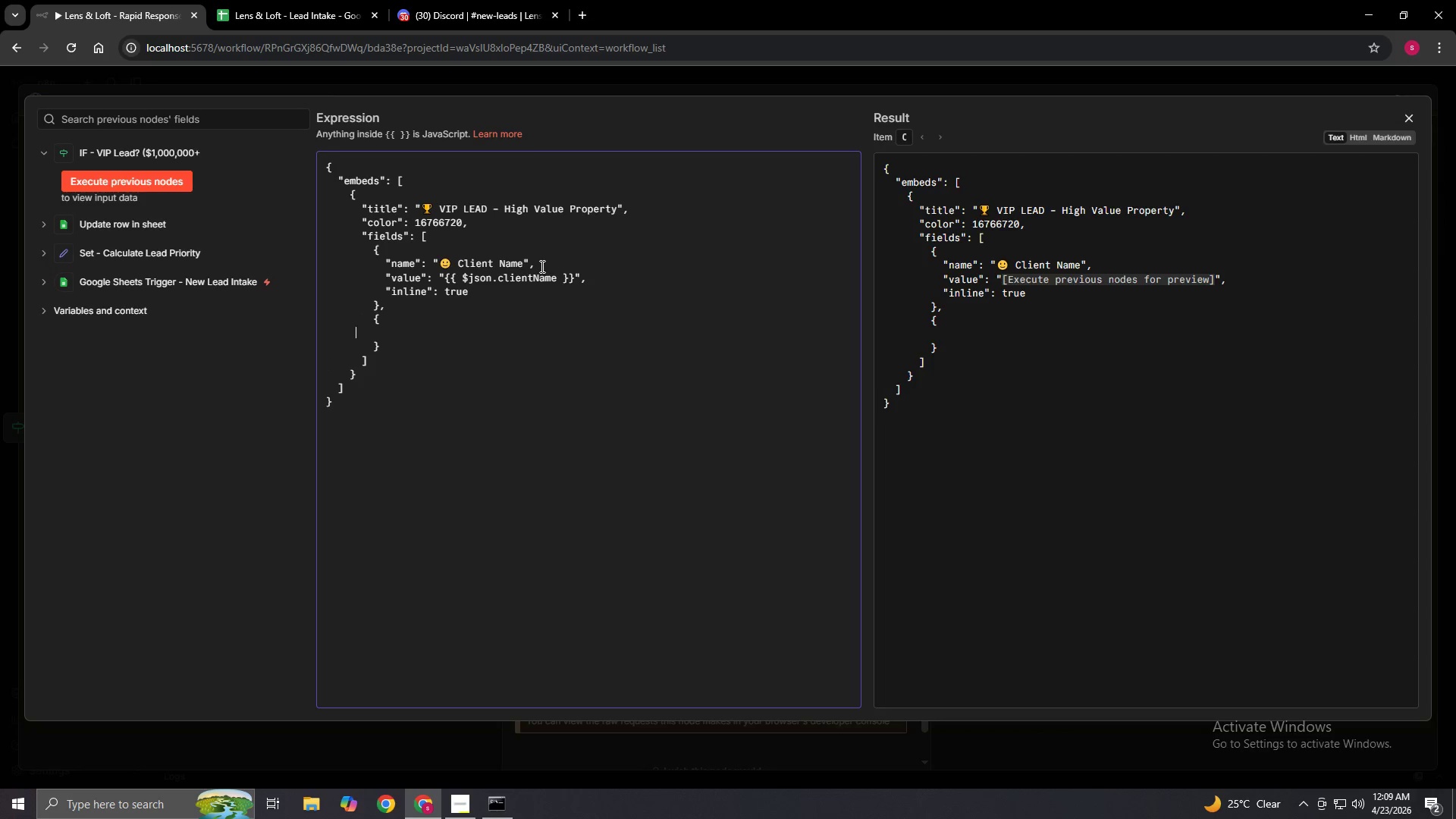 
key(Space)
 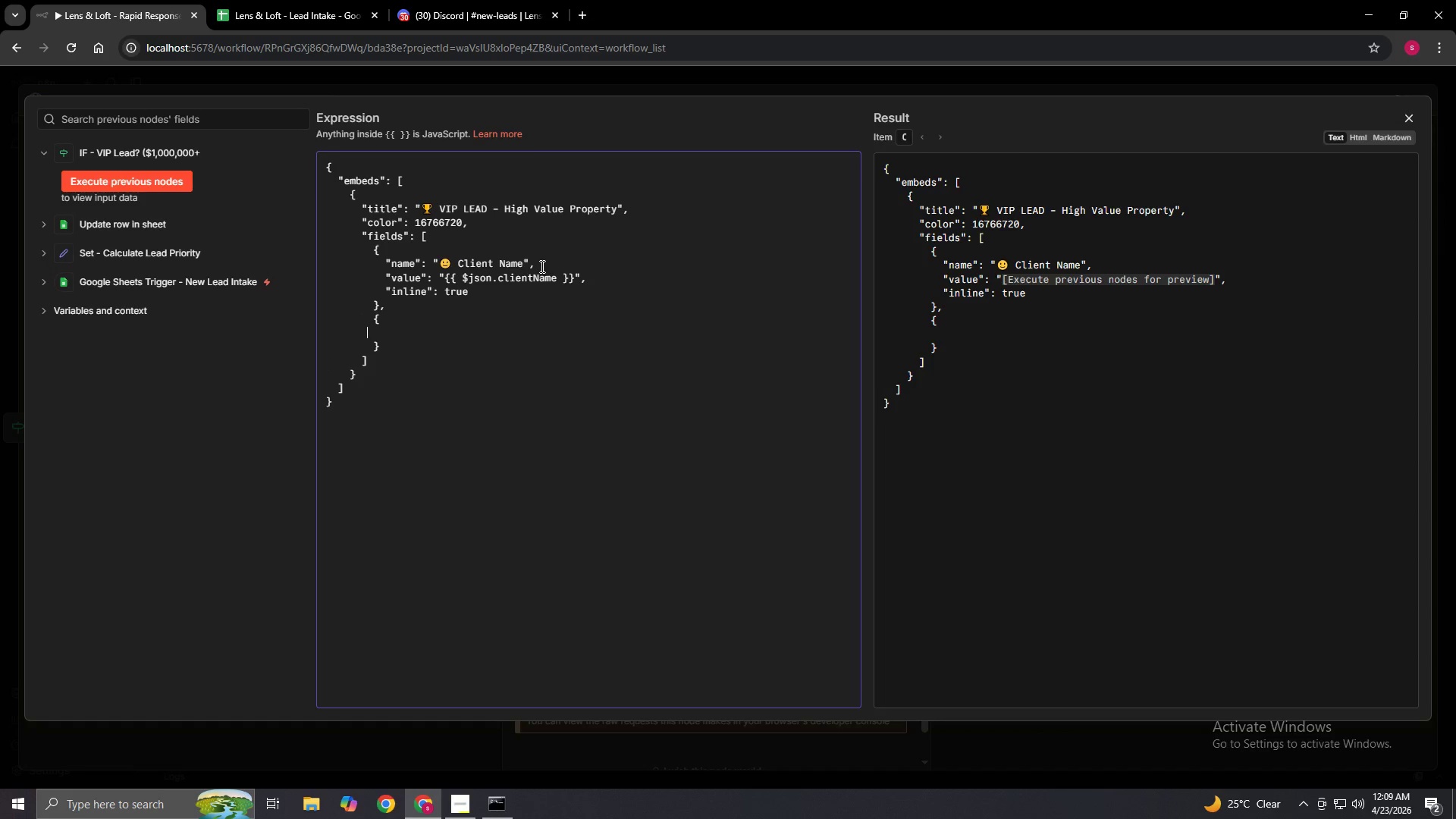 
key(Space)
 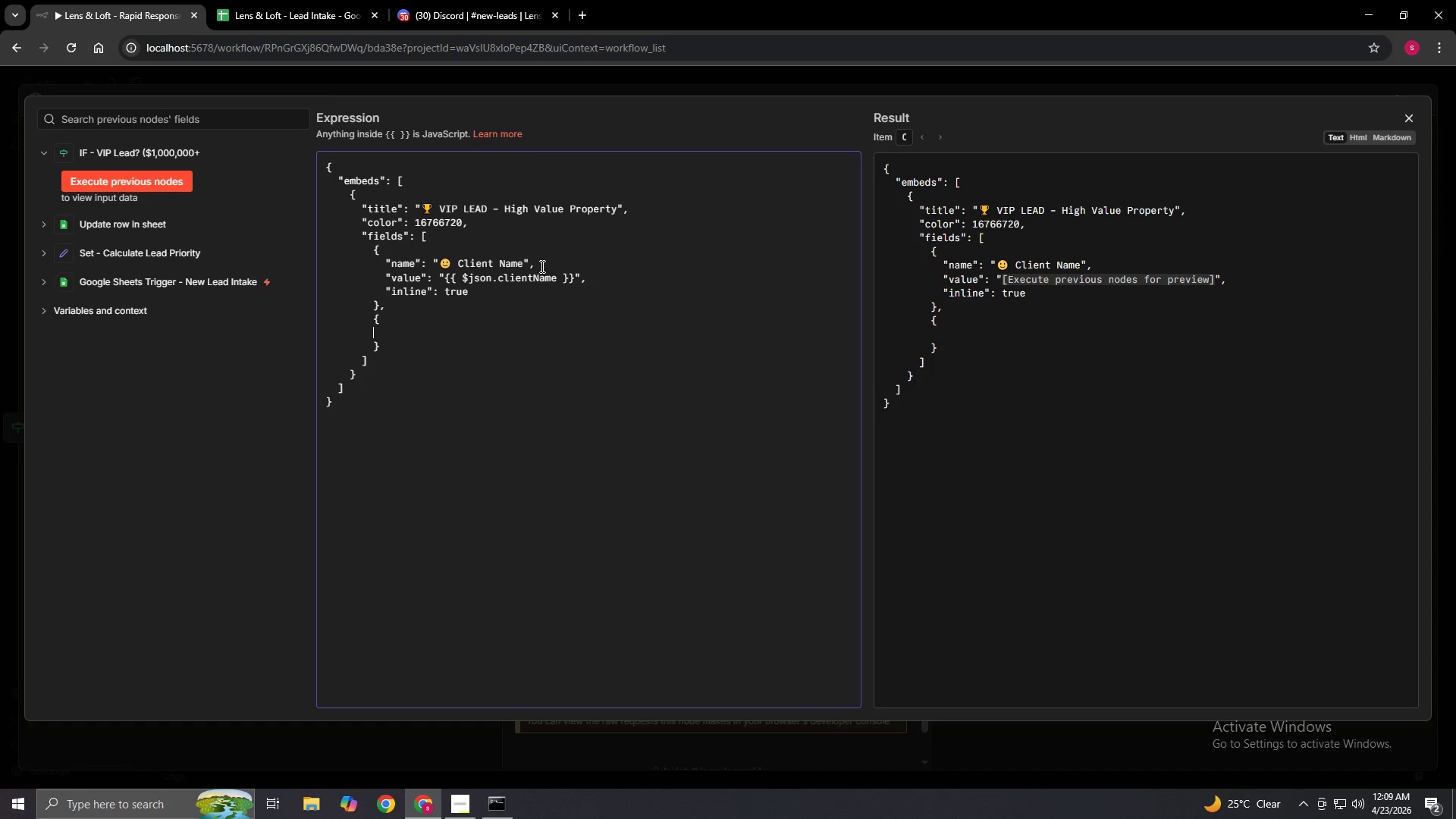 
key(Space)
 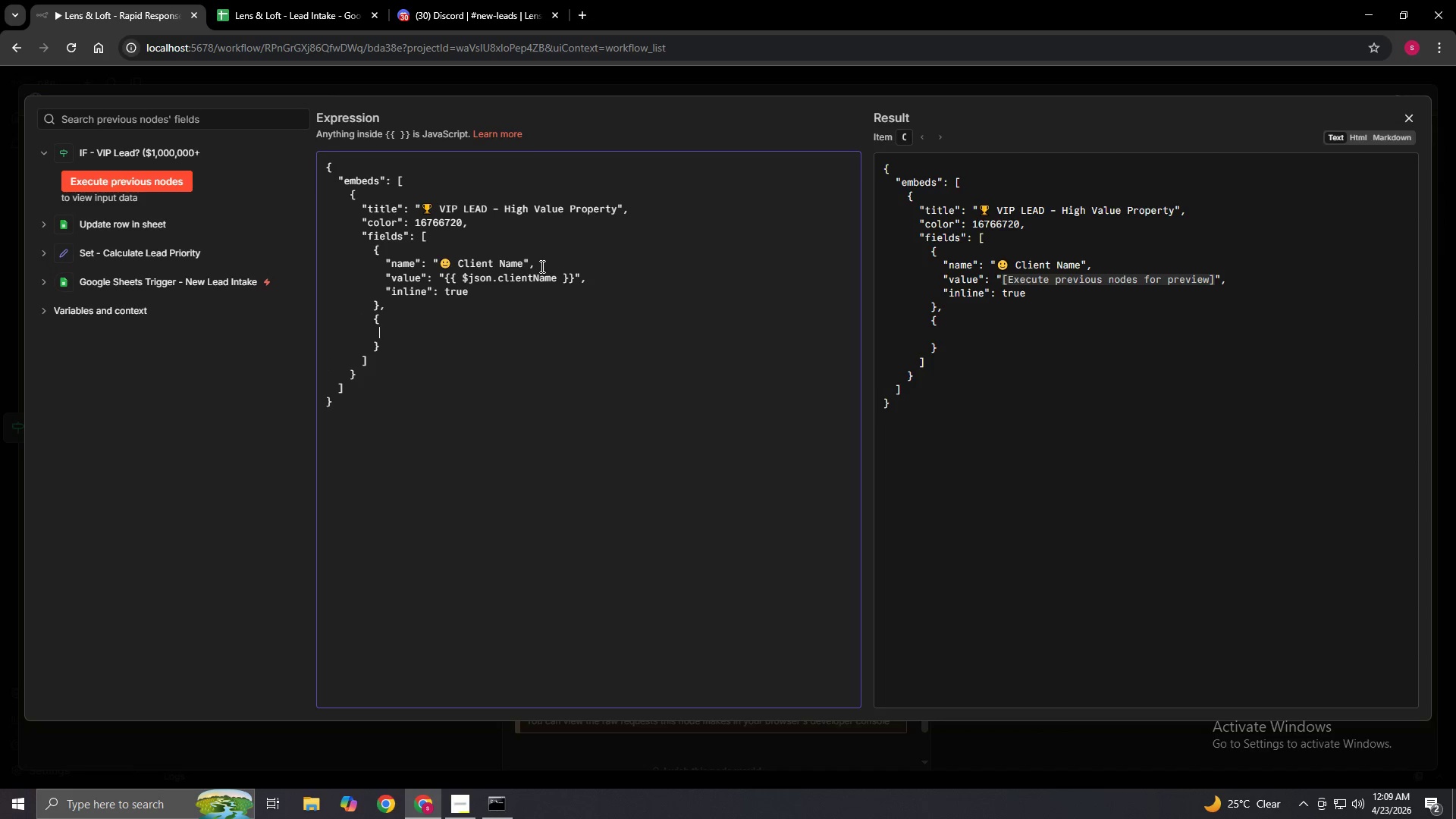 
key(Space)
 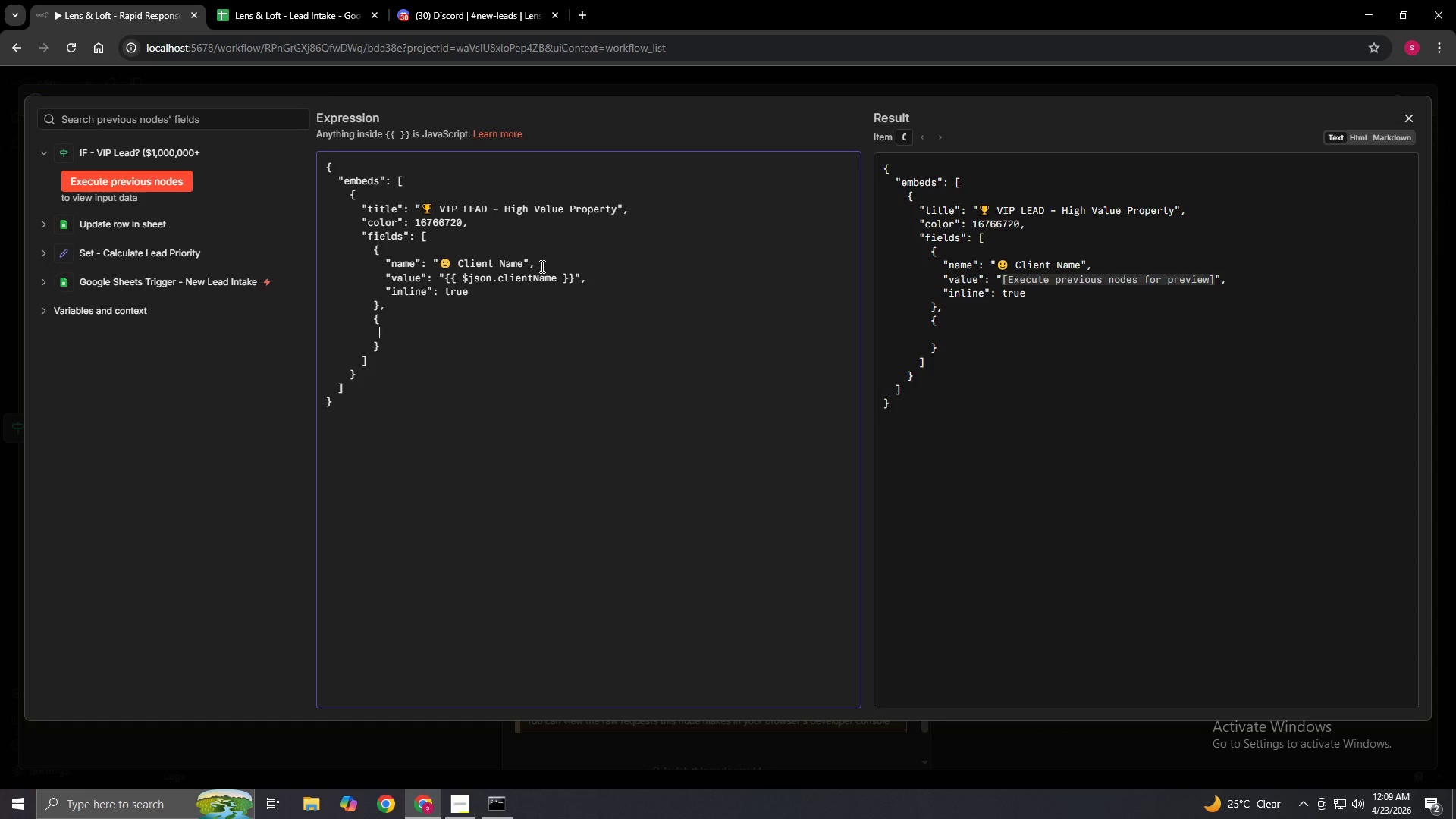 
key(Space)
 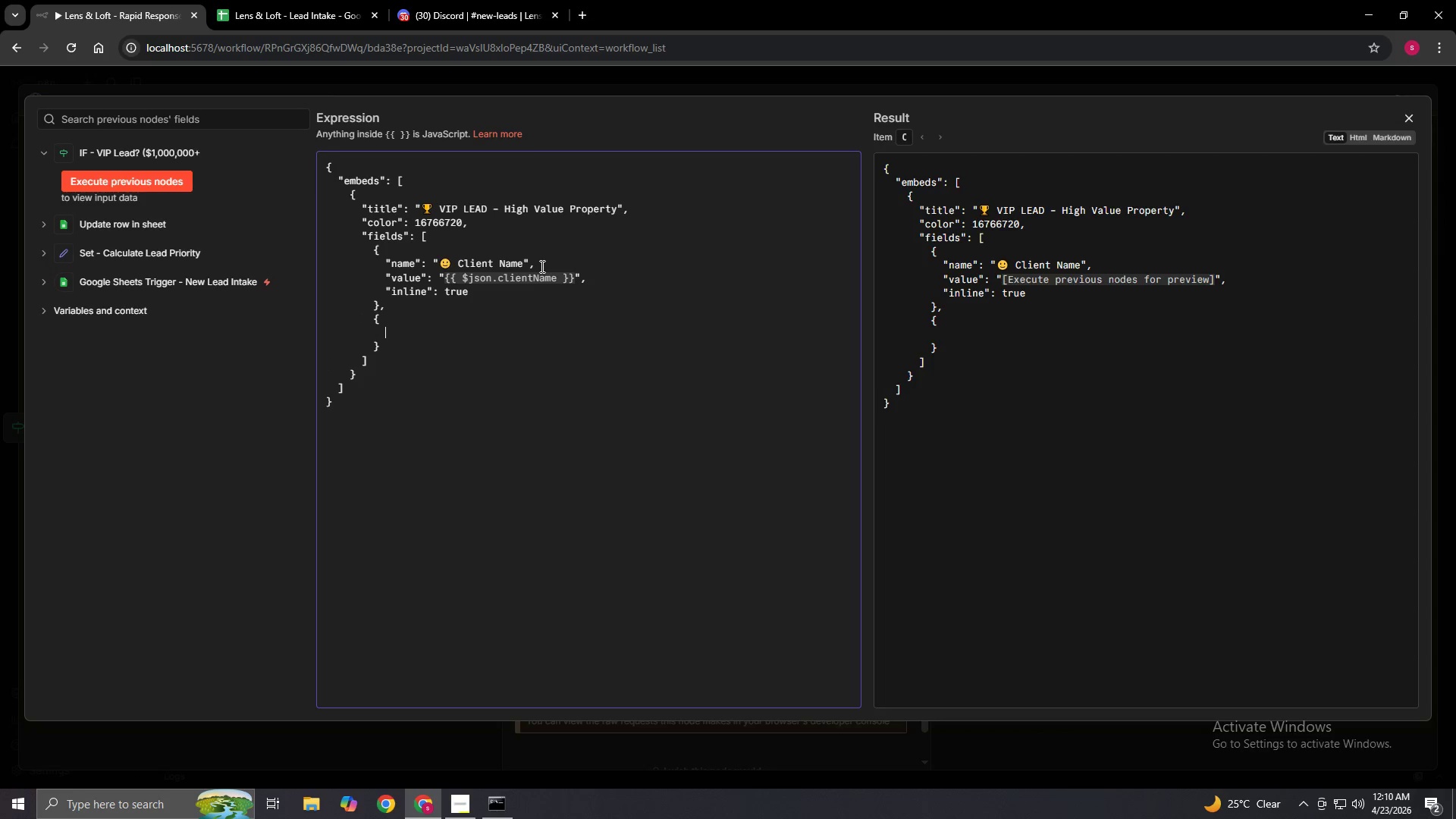 
key(Shift+Quote)
 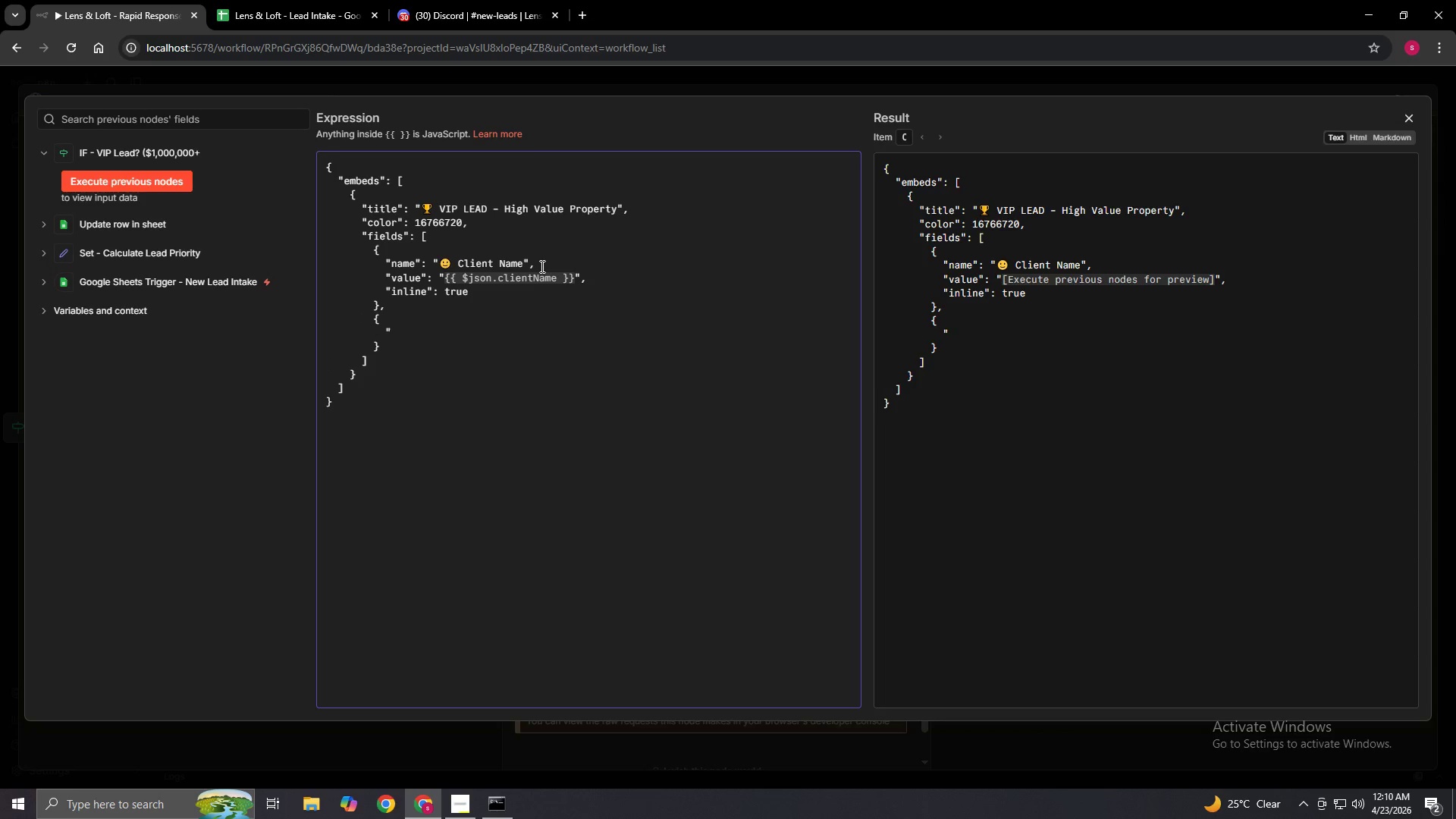 
key(ArrowUp)
 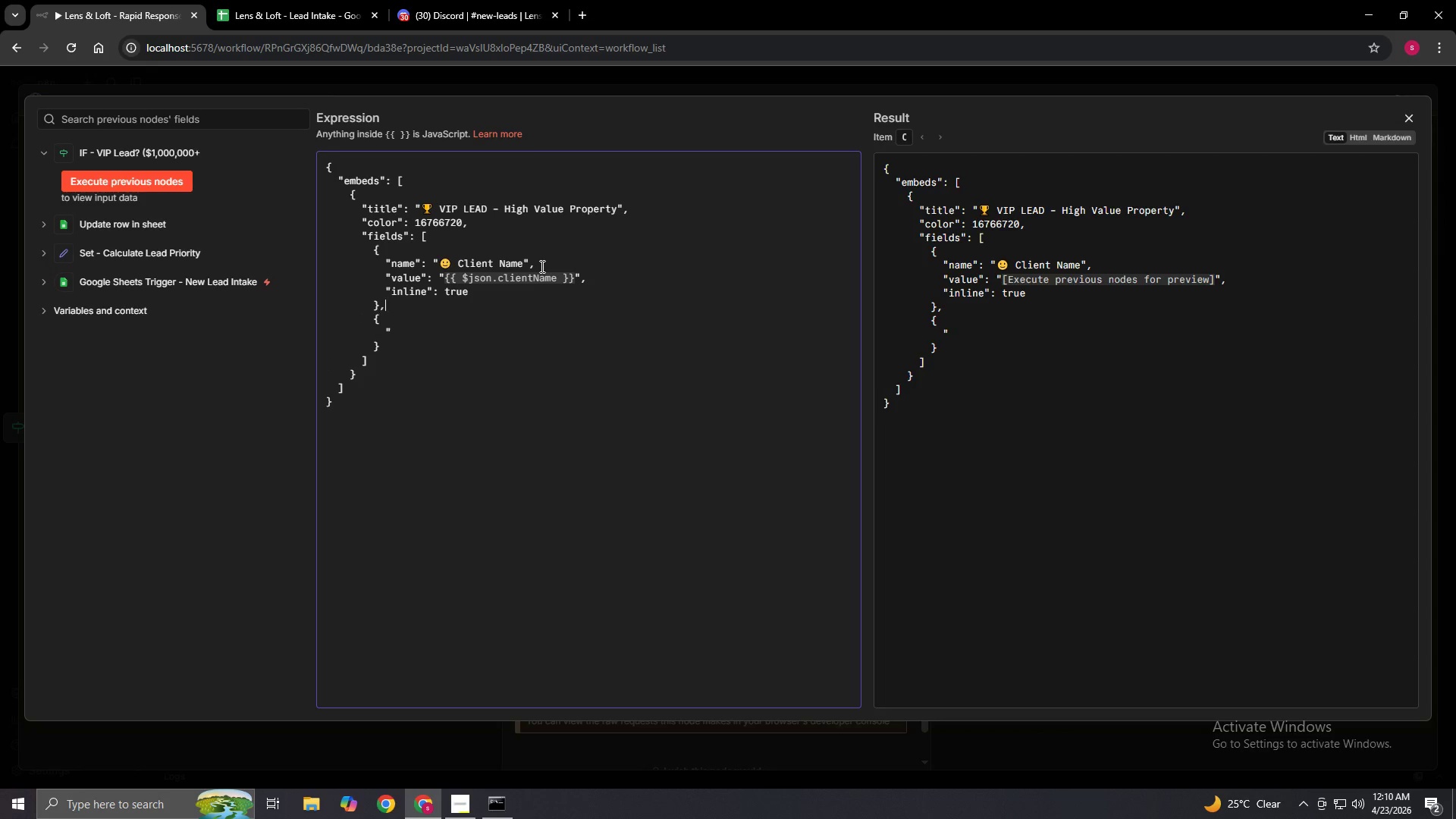 
key(ArrowUp)
 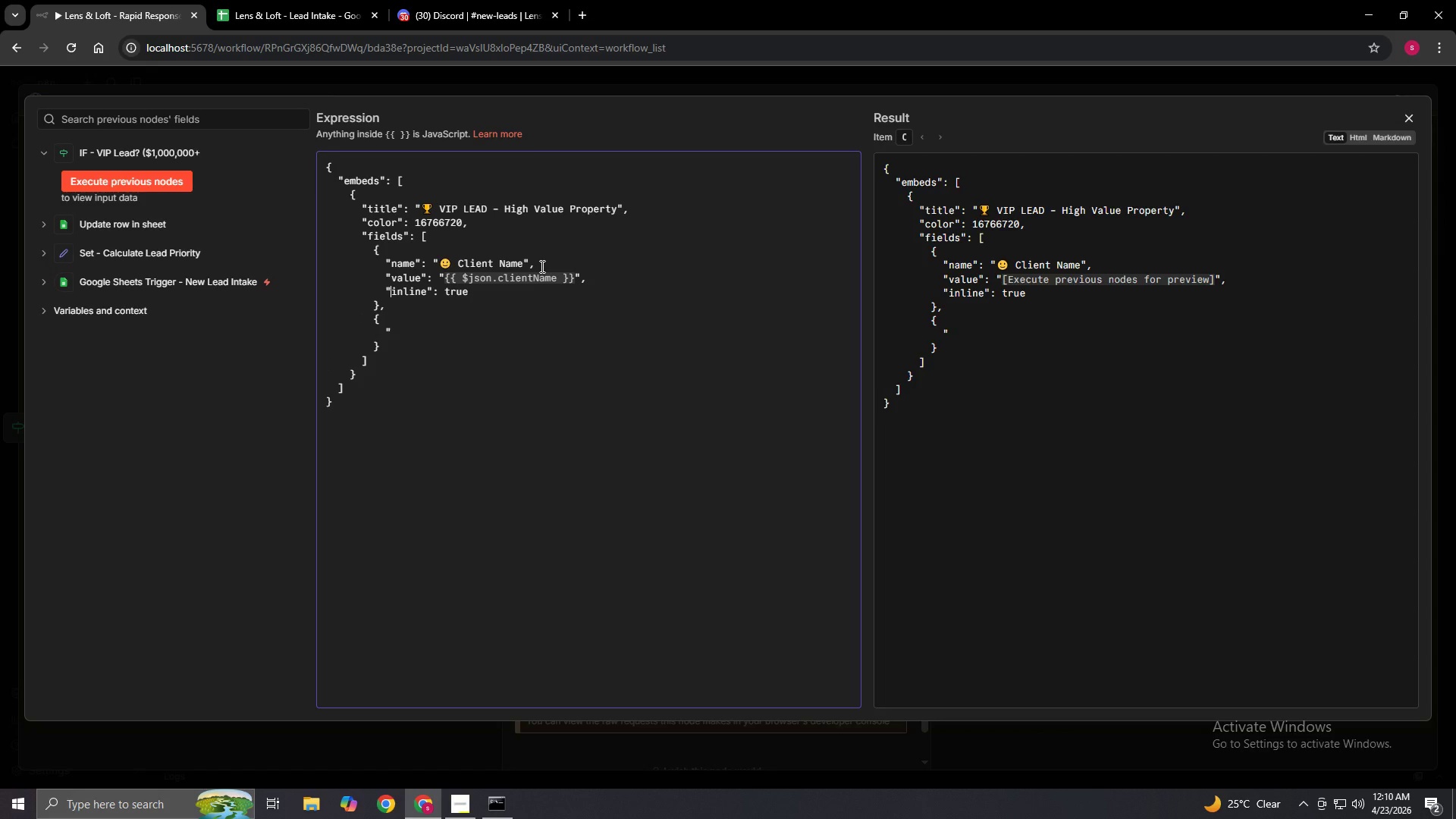 
key(ArrowUp)
 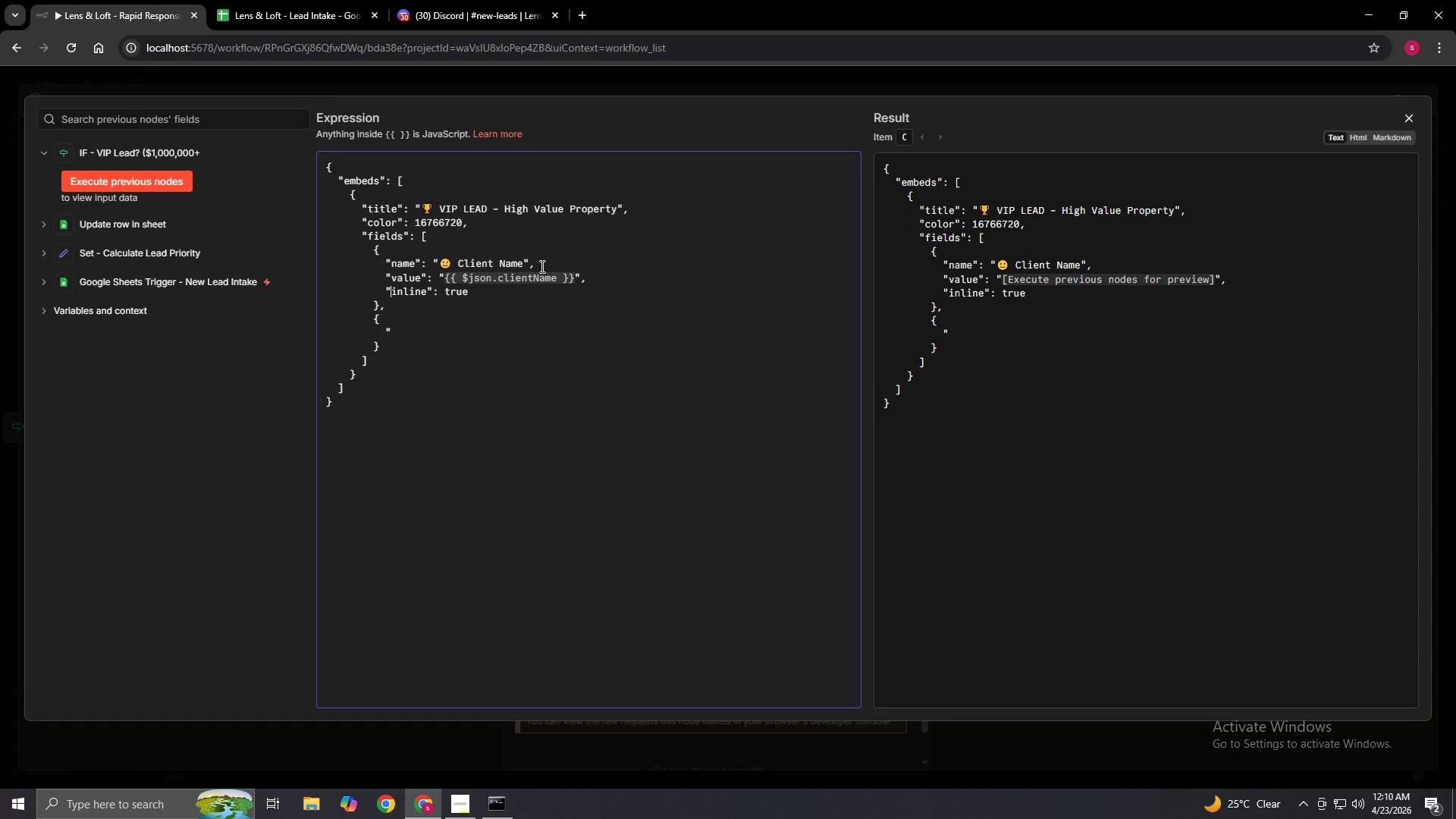 
key(ArrowDown)
 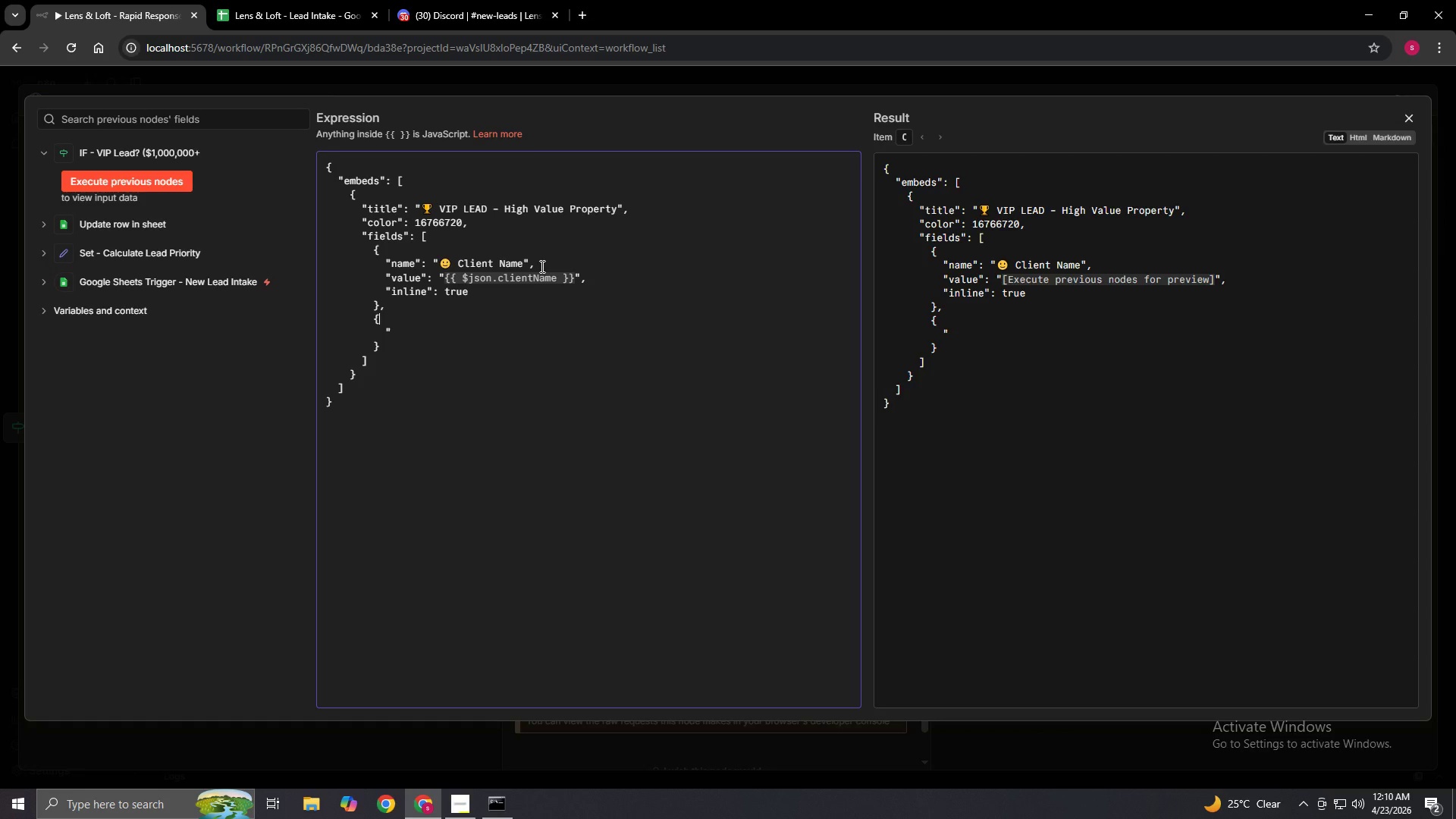 
key(ArrowDown)
 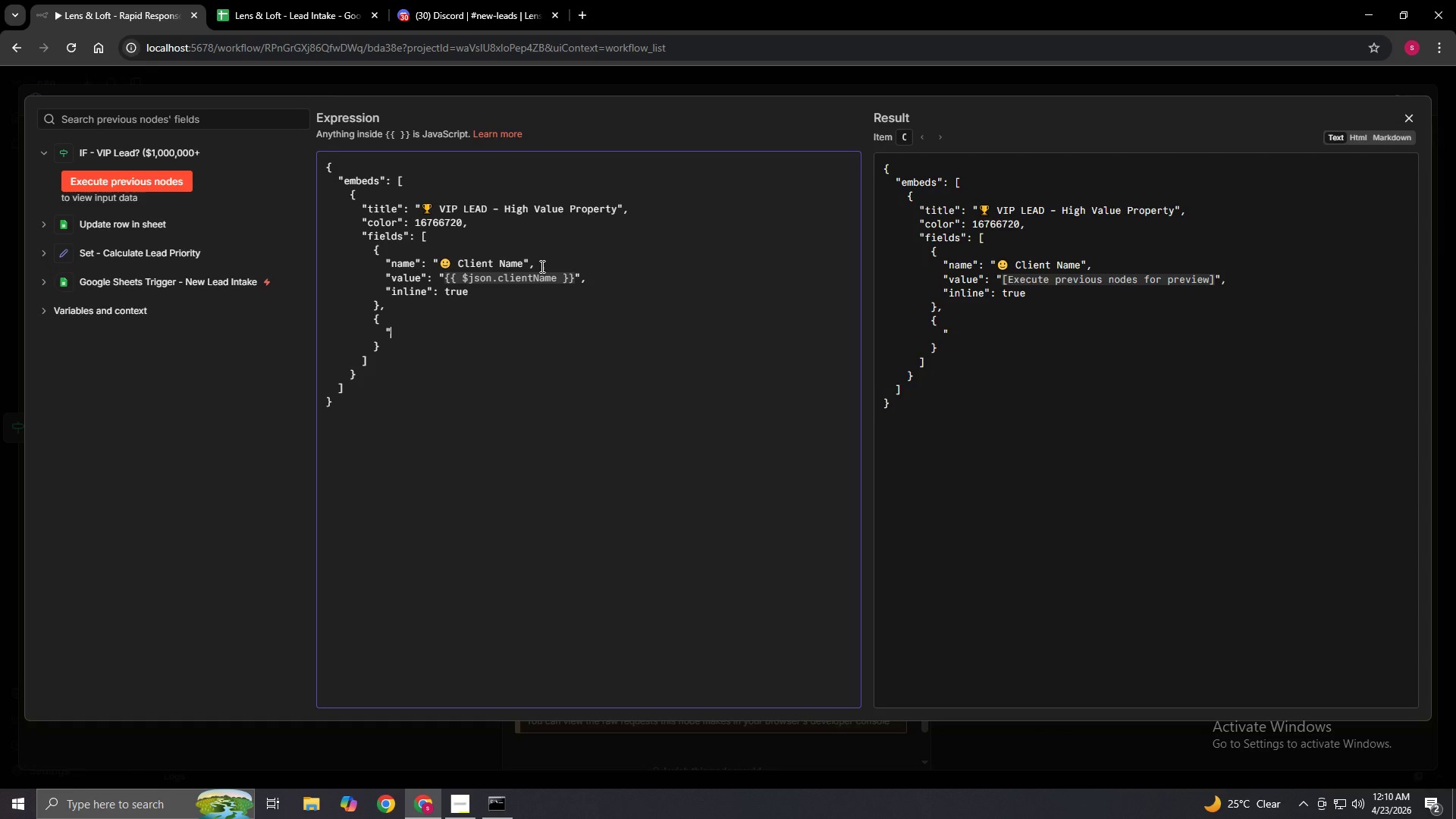 
key(ArrowDown)
 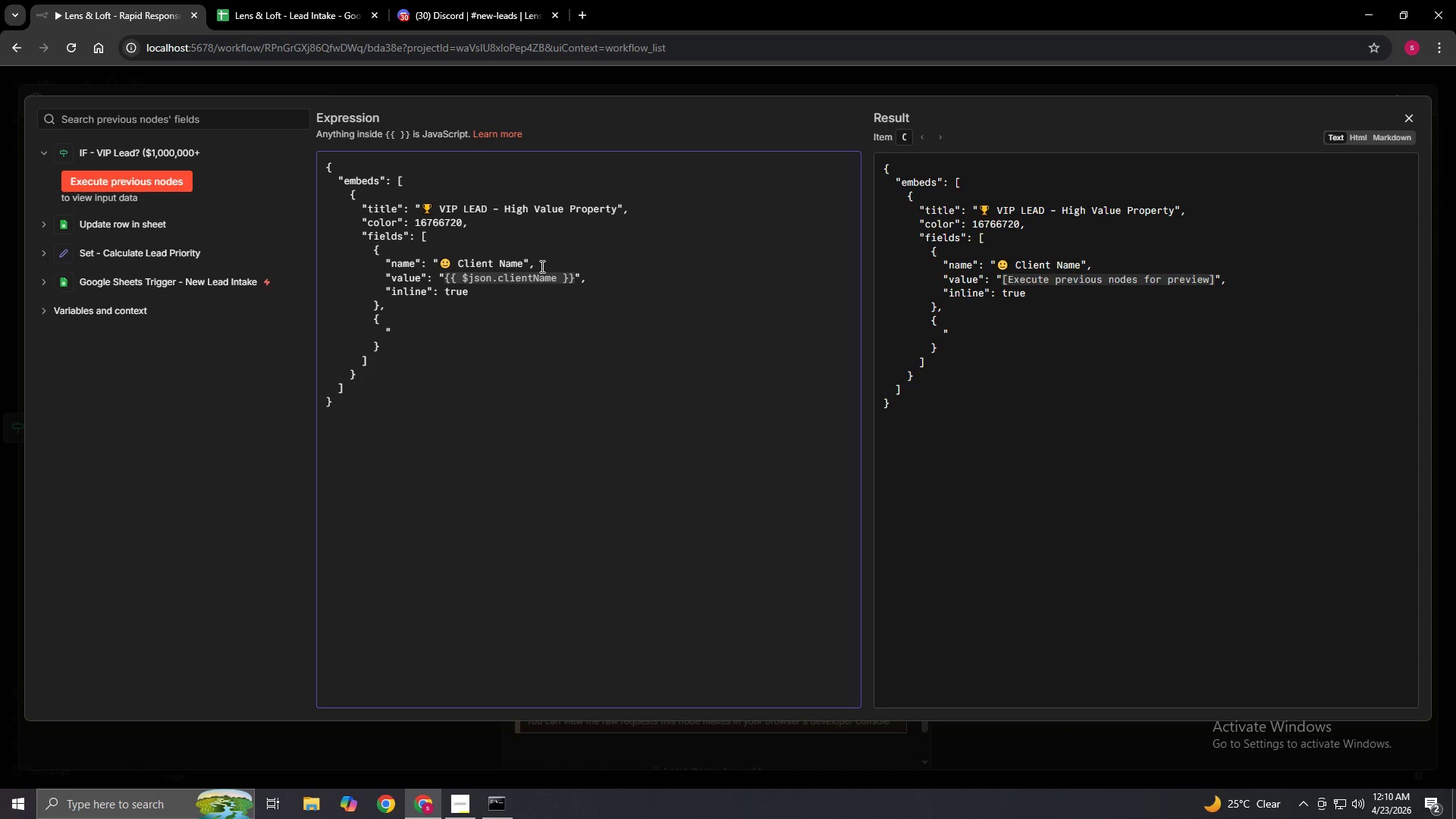 
type(name": "Priority Status")
 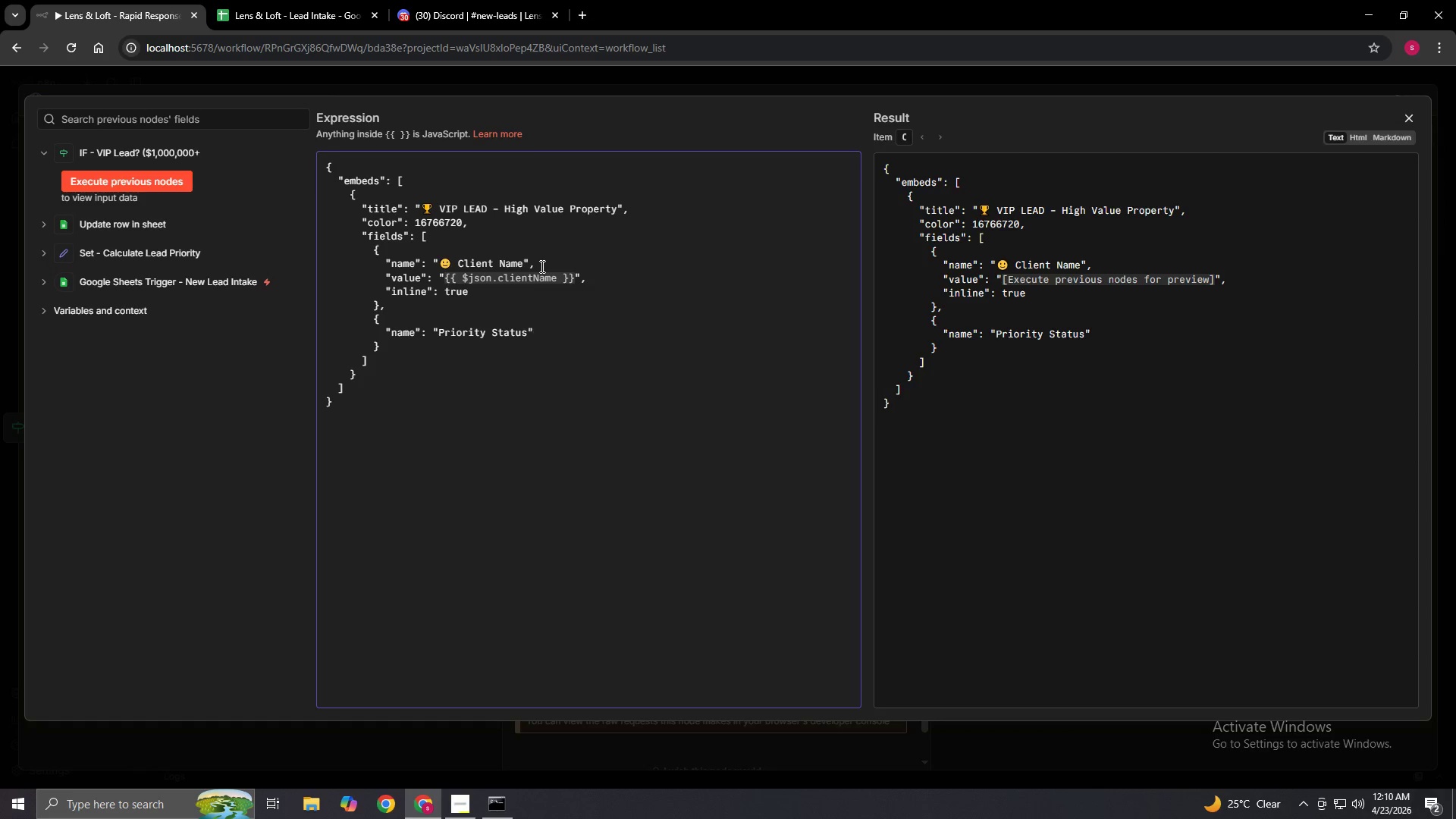 
left_click([439, 331])
 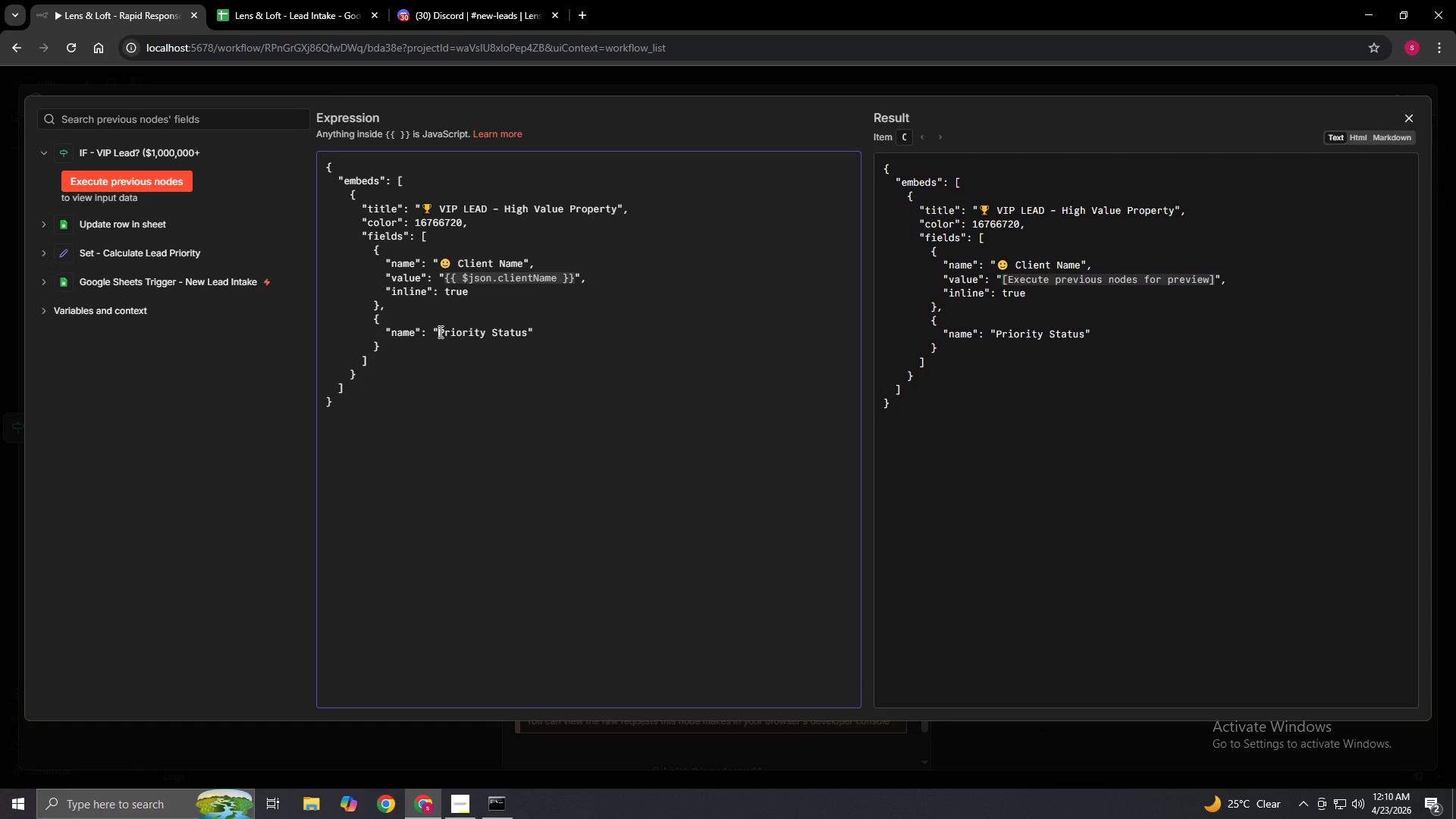 
right_click([439, 331])
 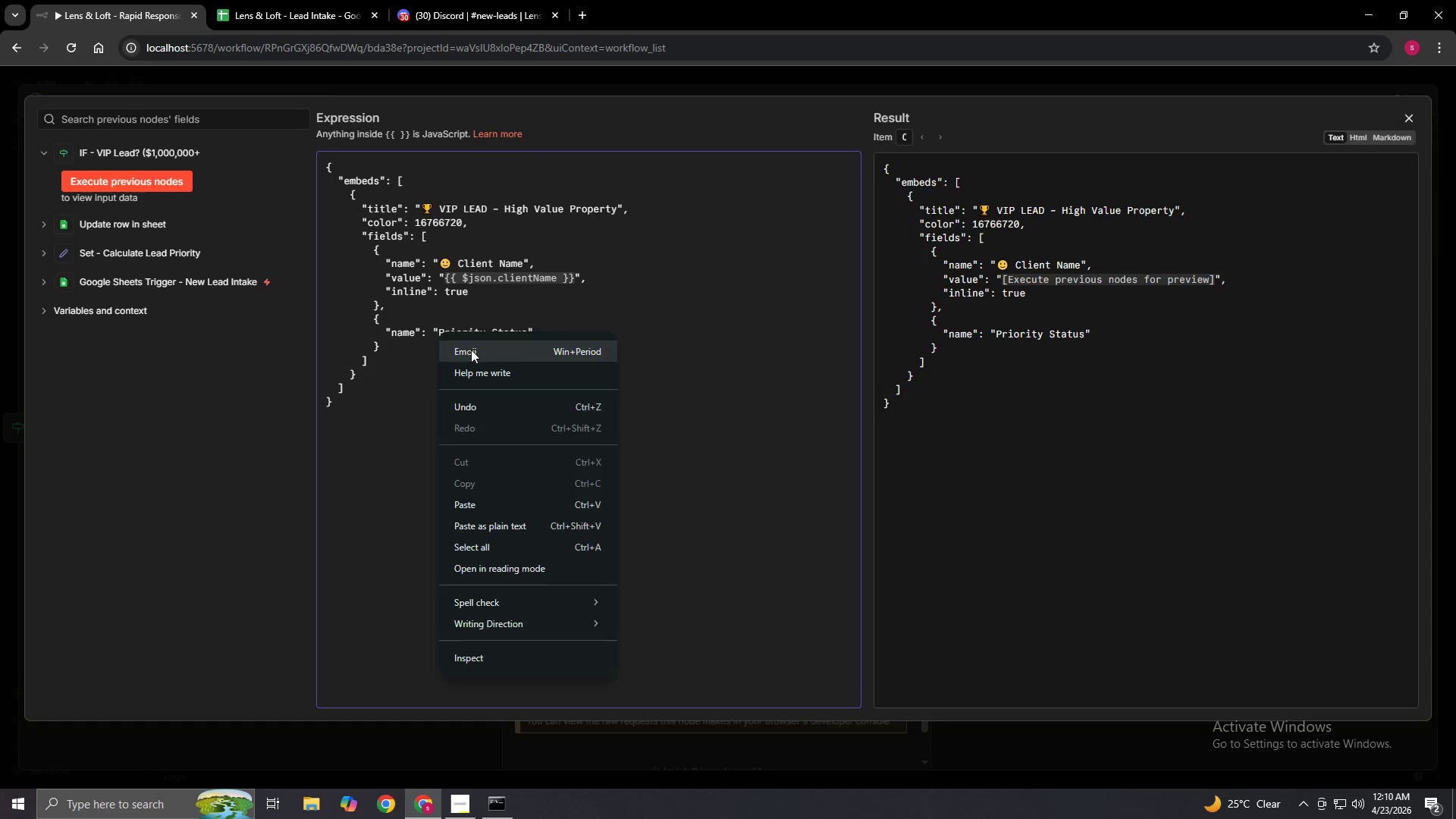 
left_click([472, 354])
 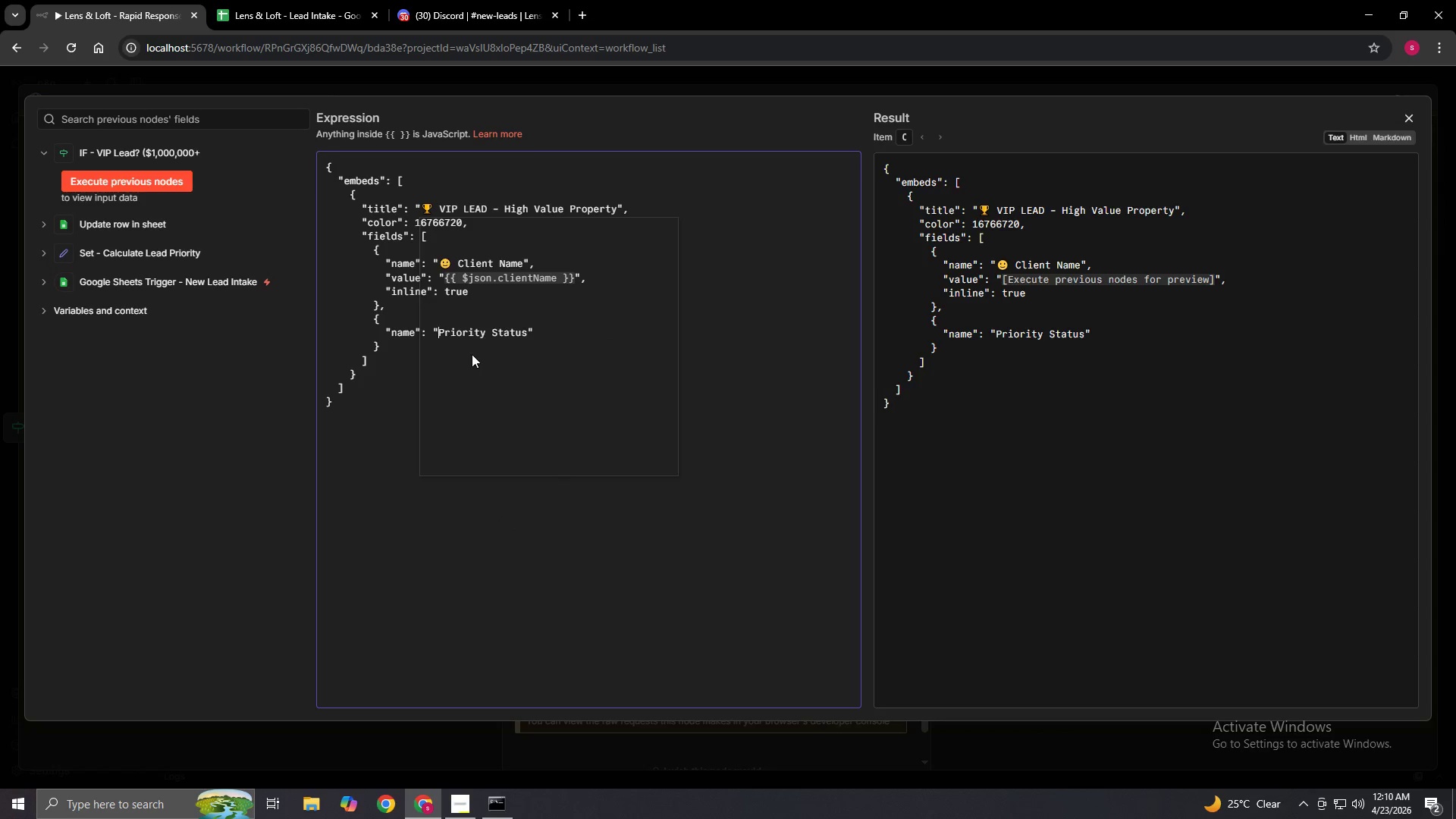 
key(Meta+MetaLeft)
 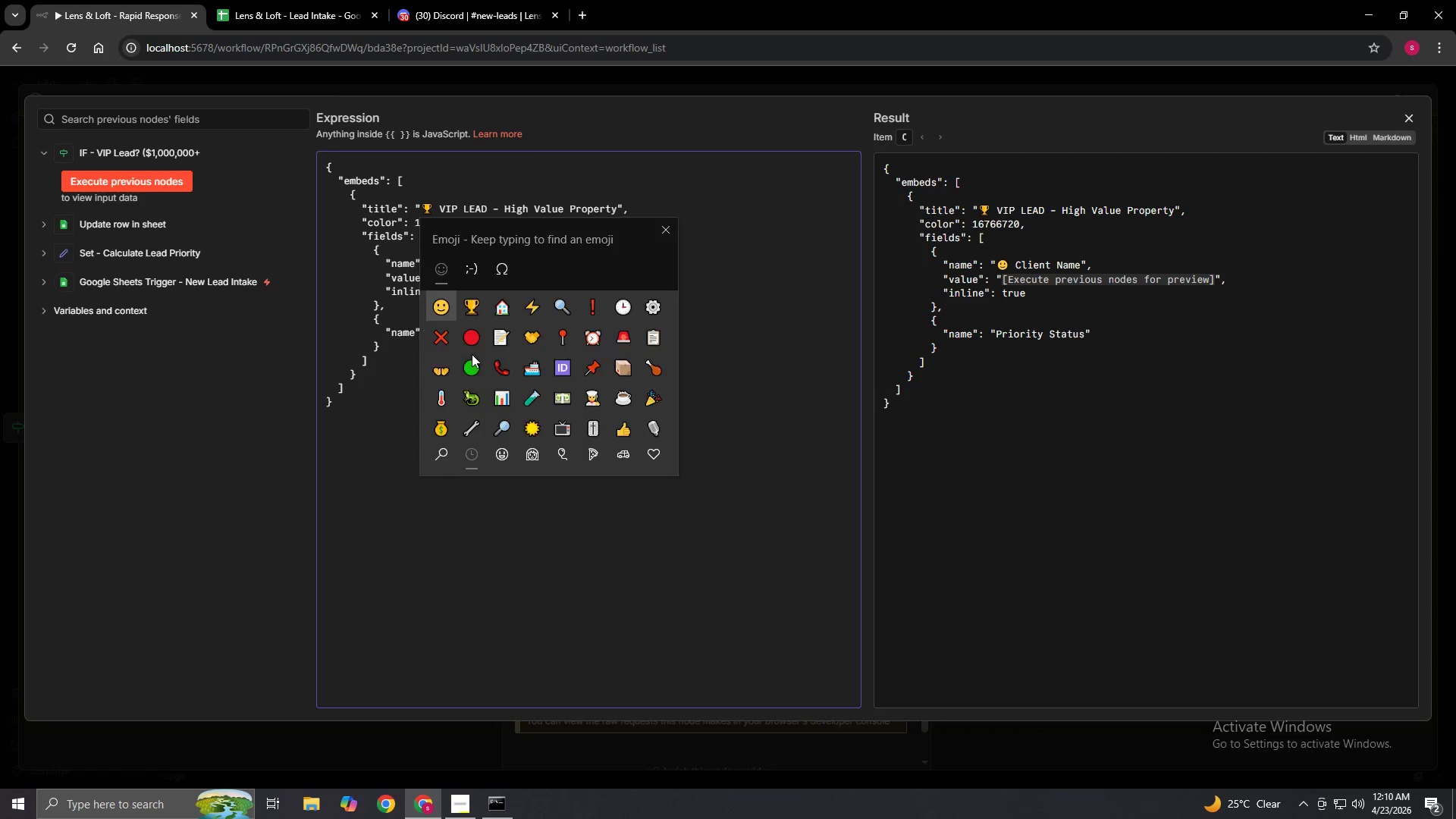 
left_click([535, 309])
 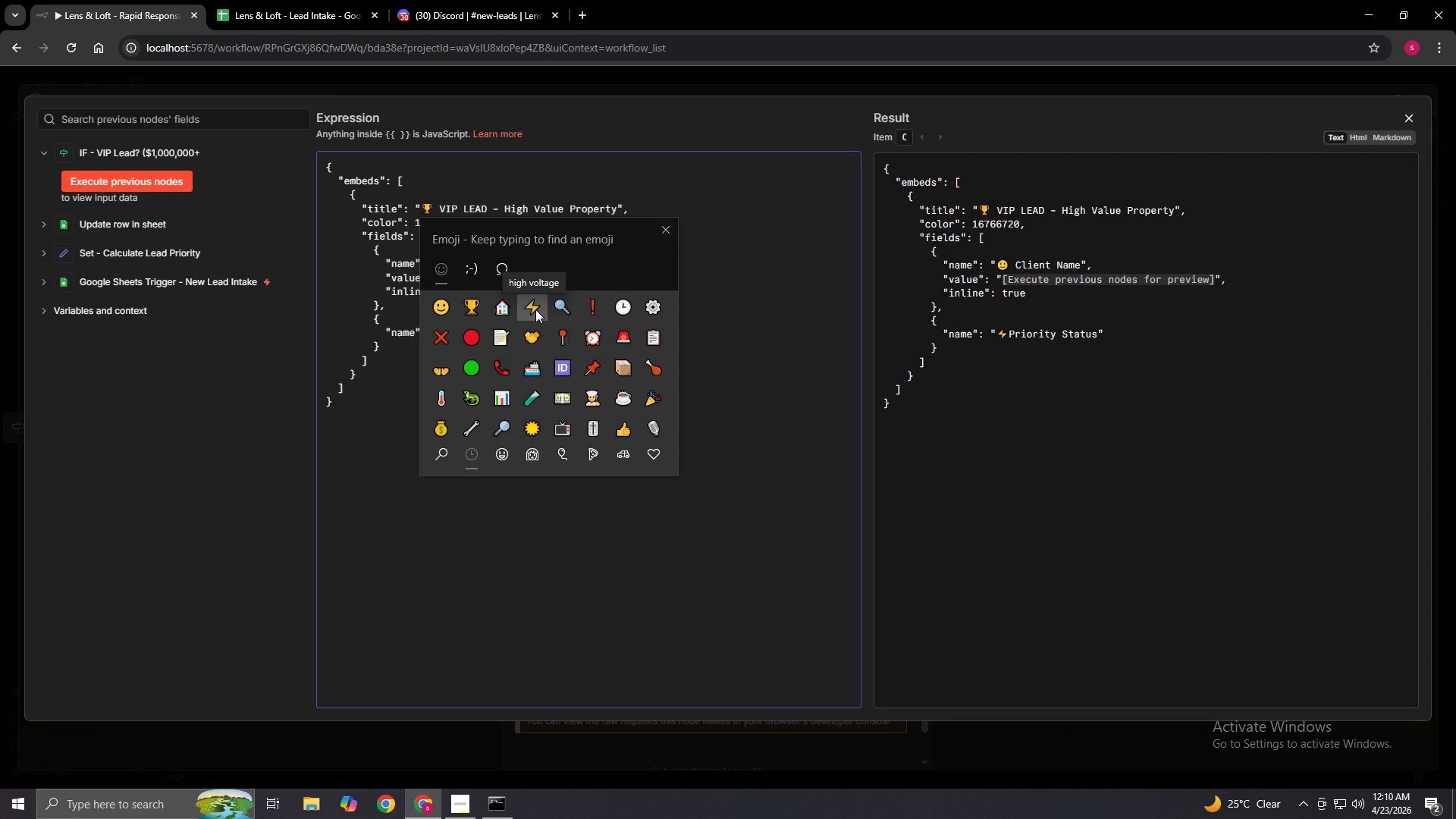 
key(Space)
 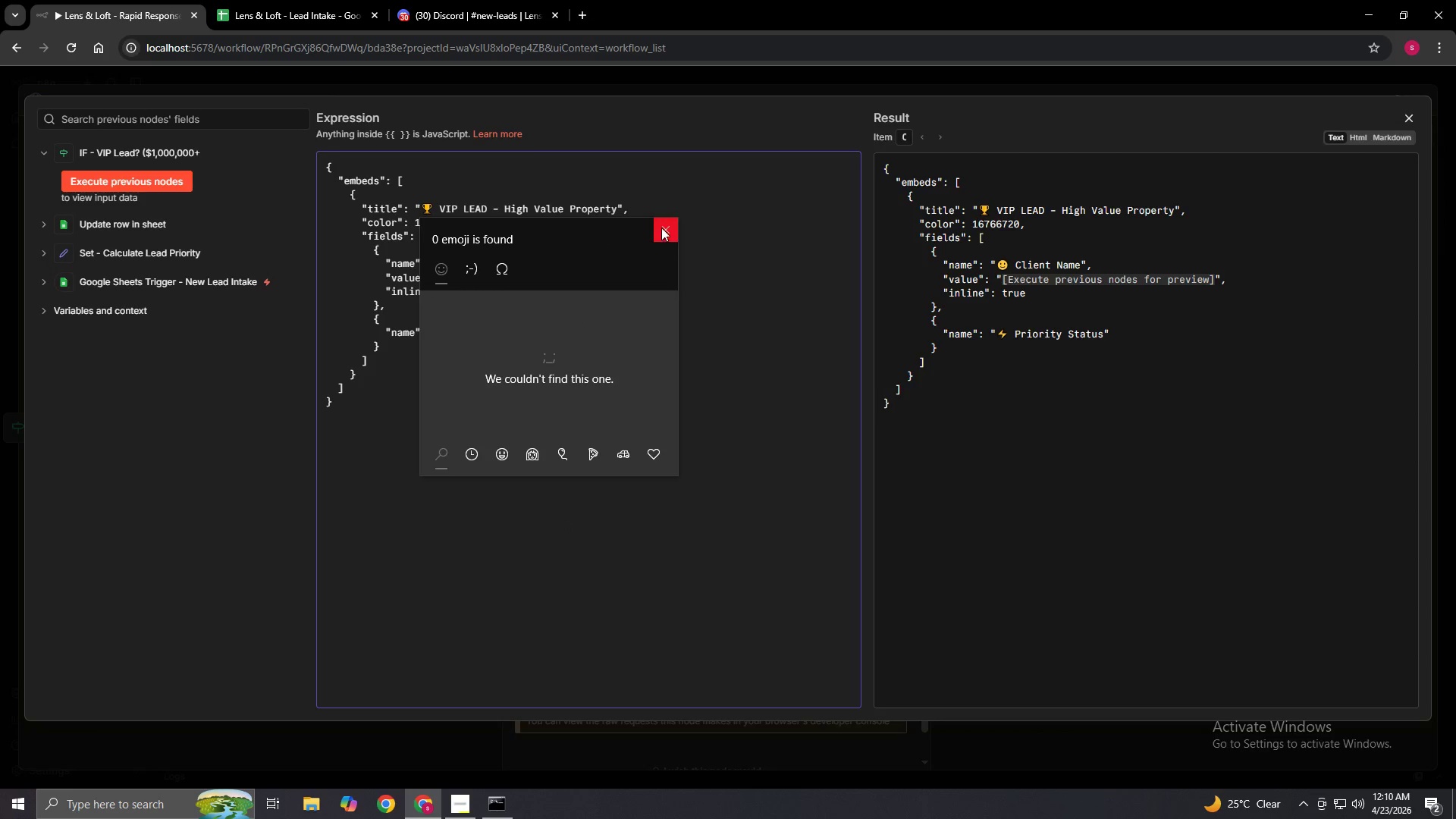 
left_click([661, 221])
 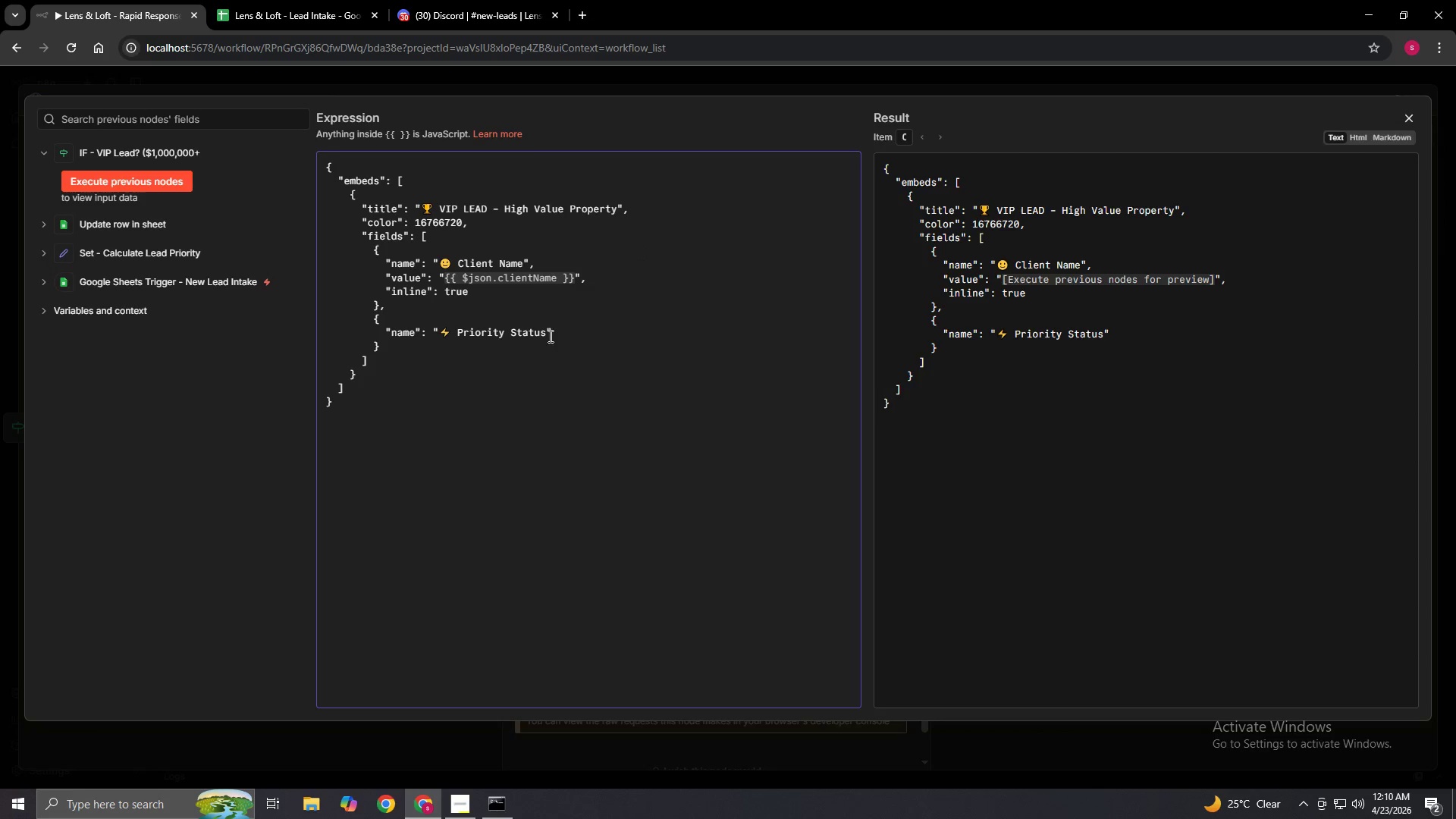 
left_click([556, 334])
 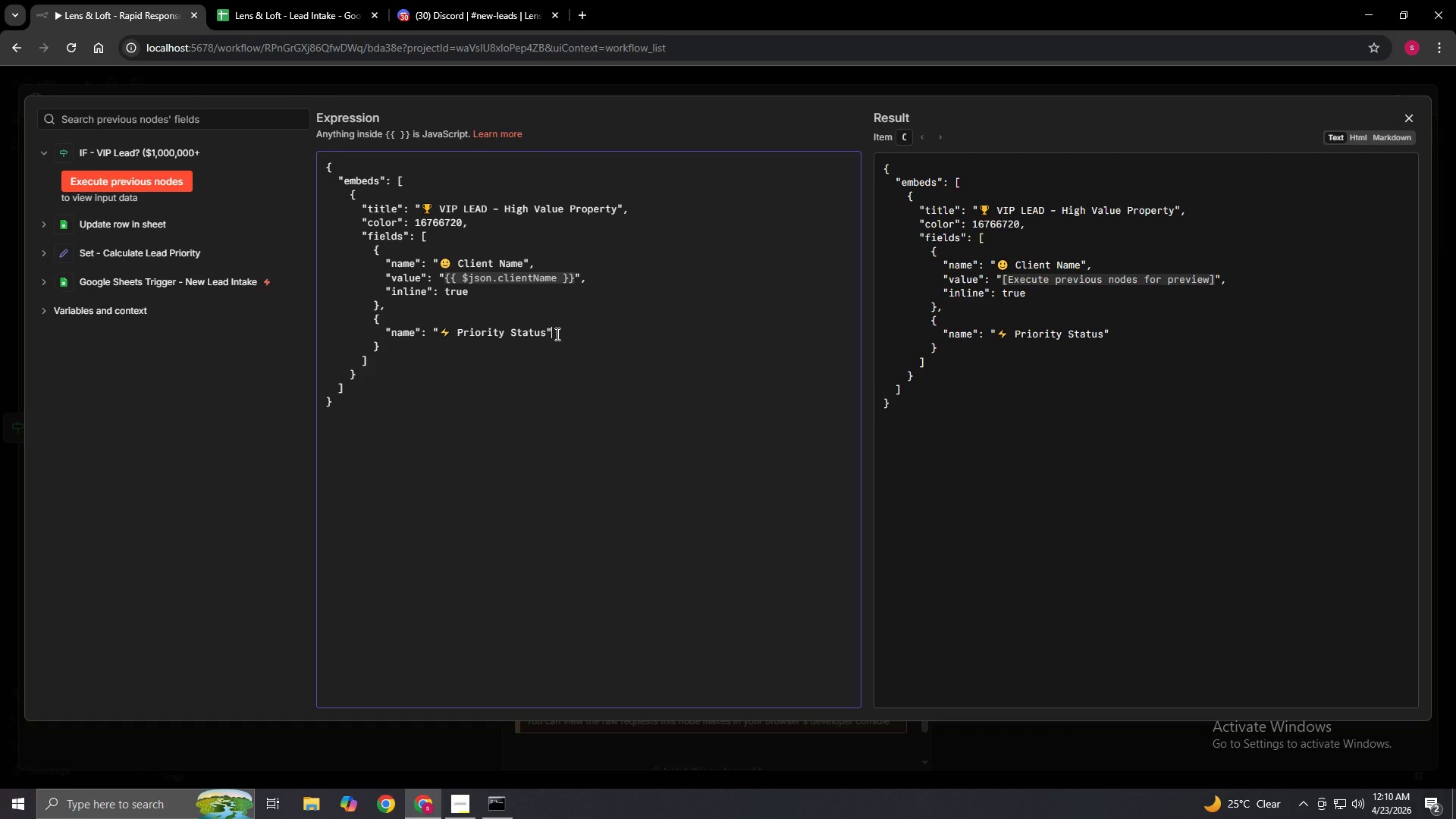 
key(Comma)
 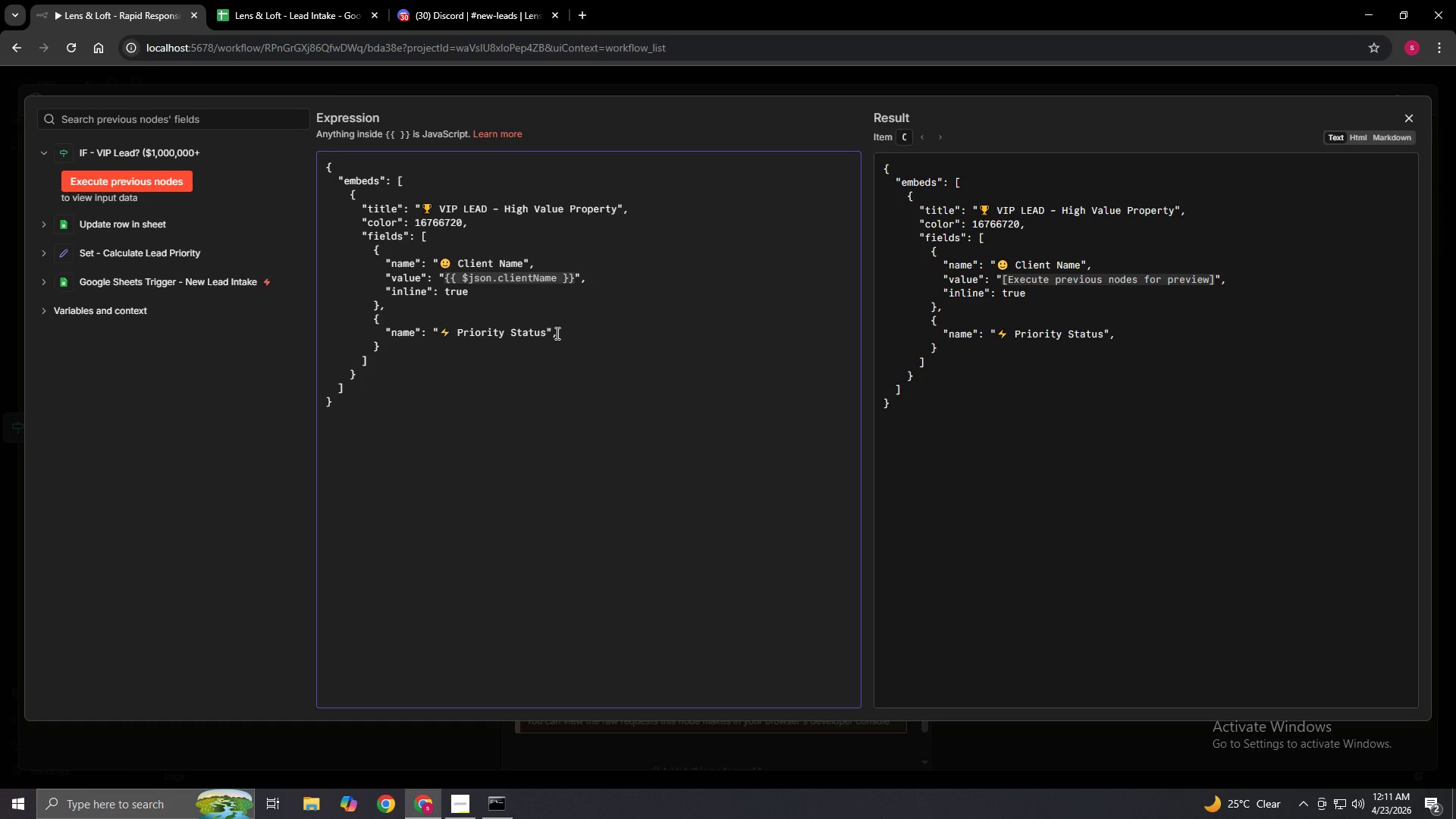 
wait(35.5)
 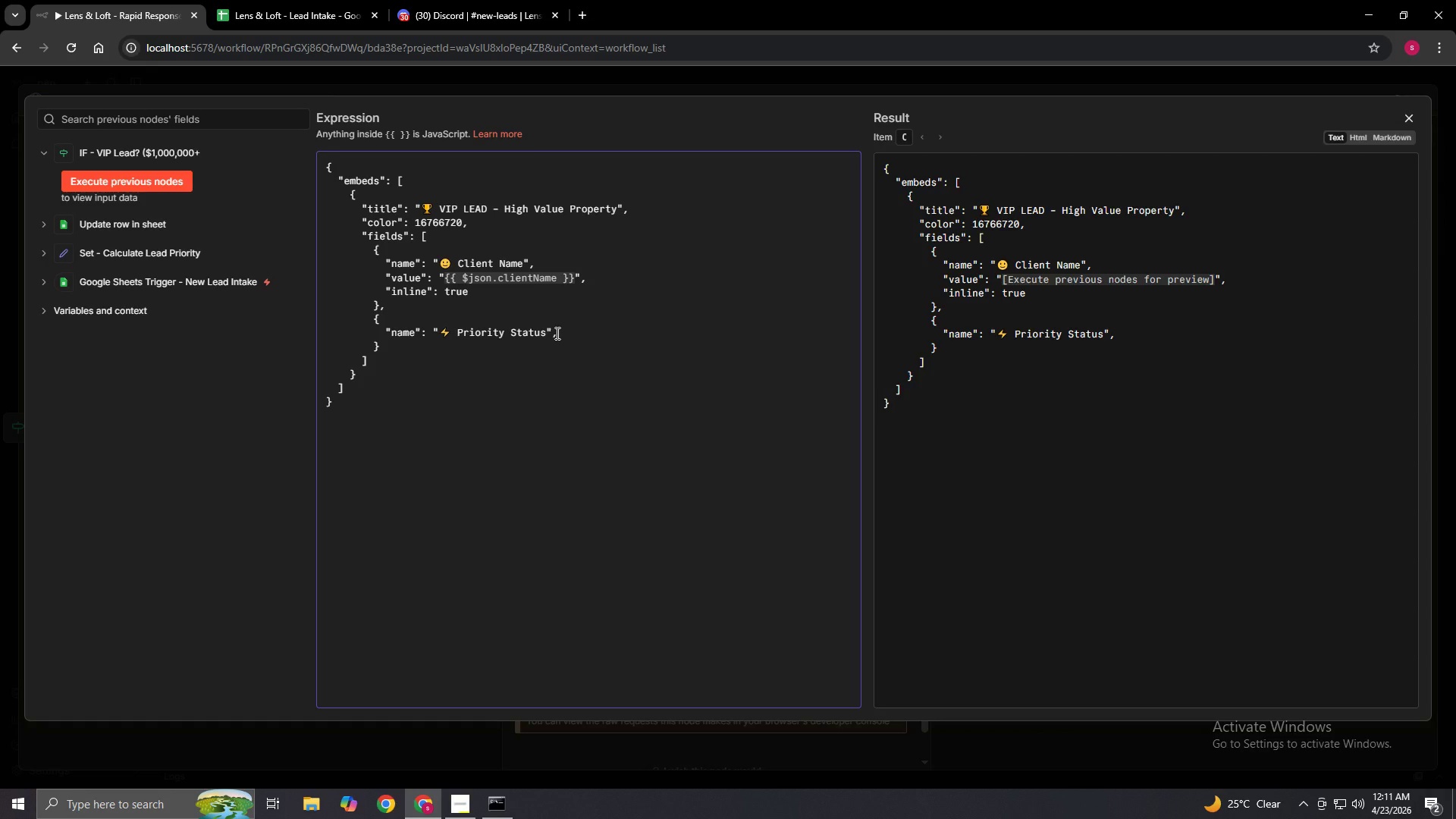 
key(Enter)
 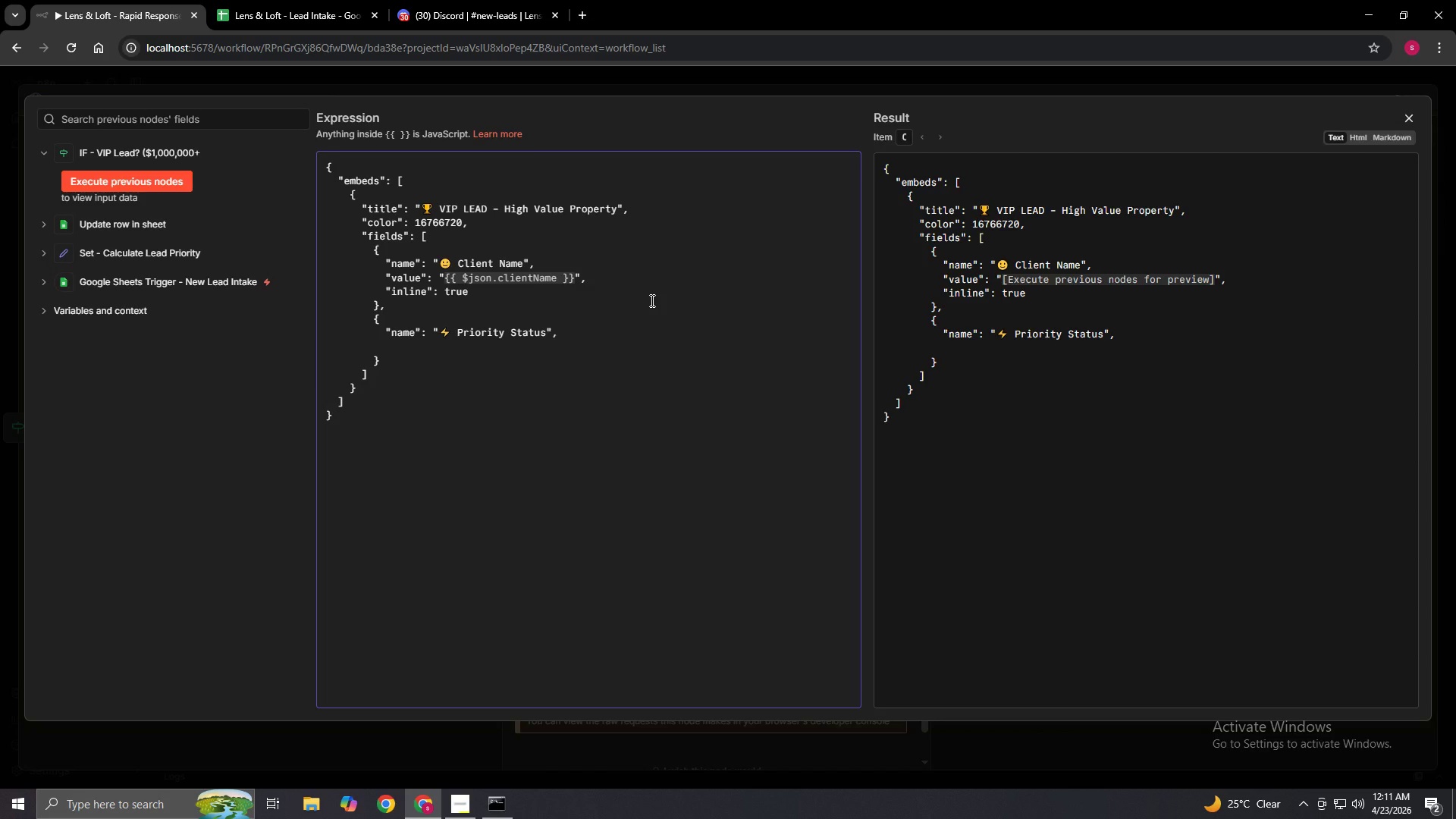 
type(          "value":)
 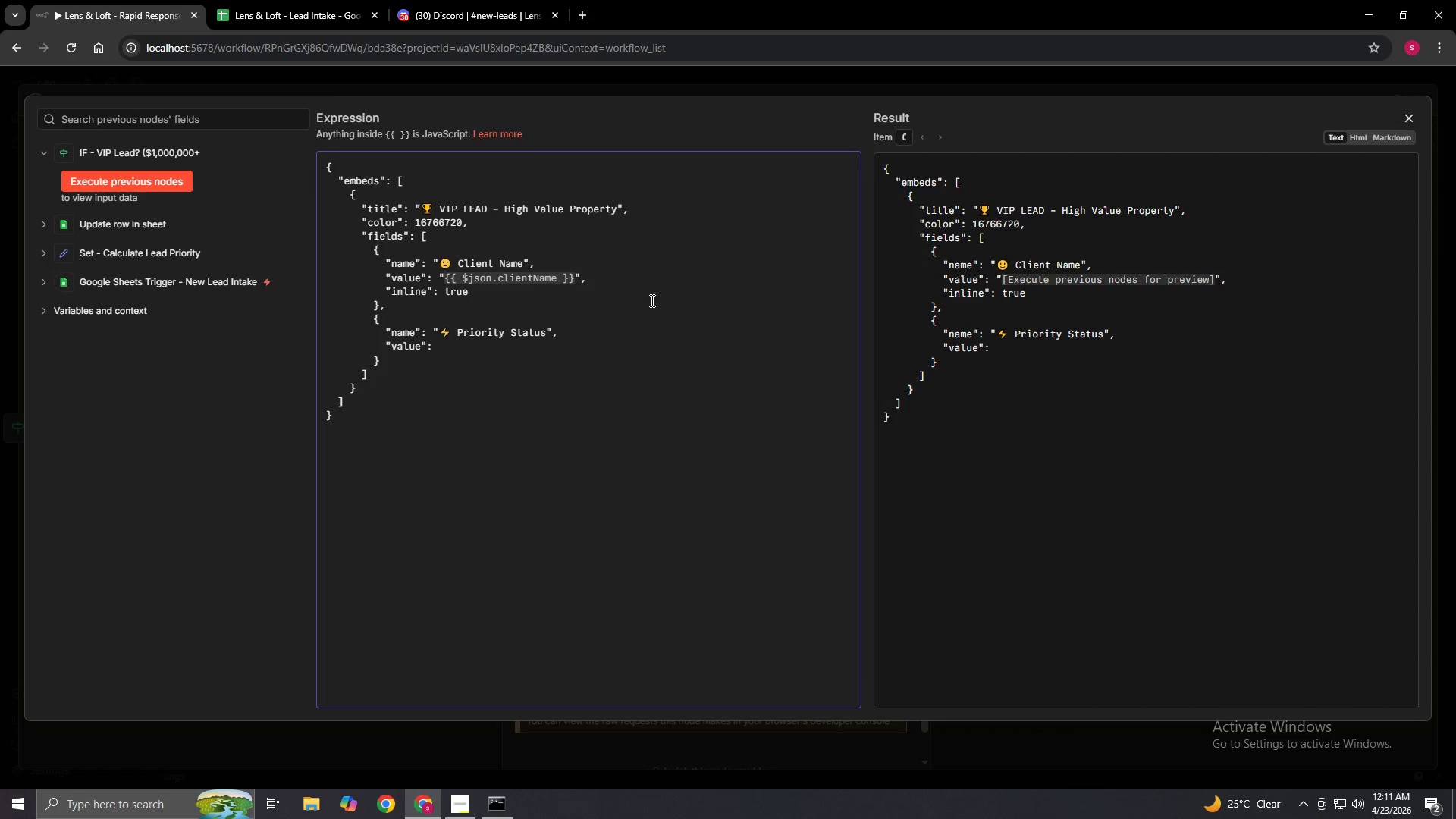 
wait(8.19)
 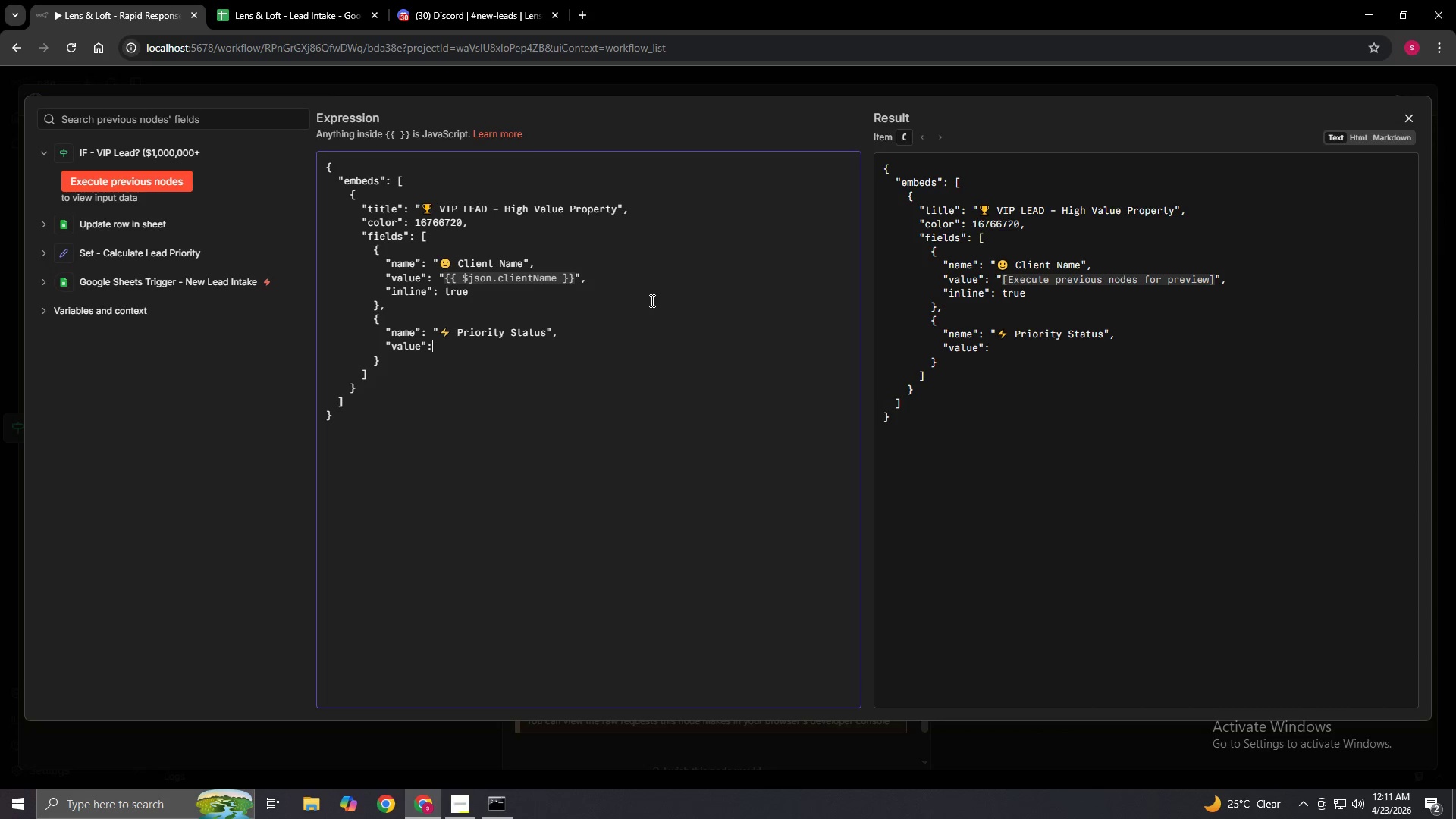 
key(Space)
 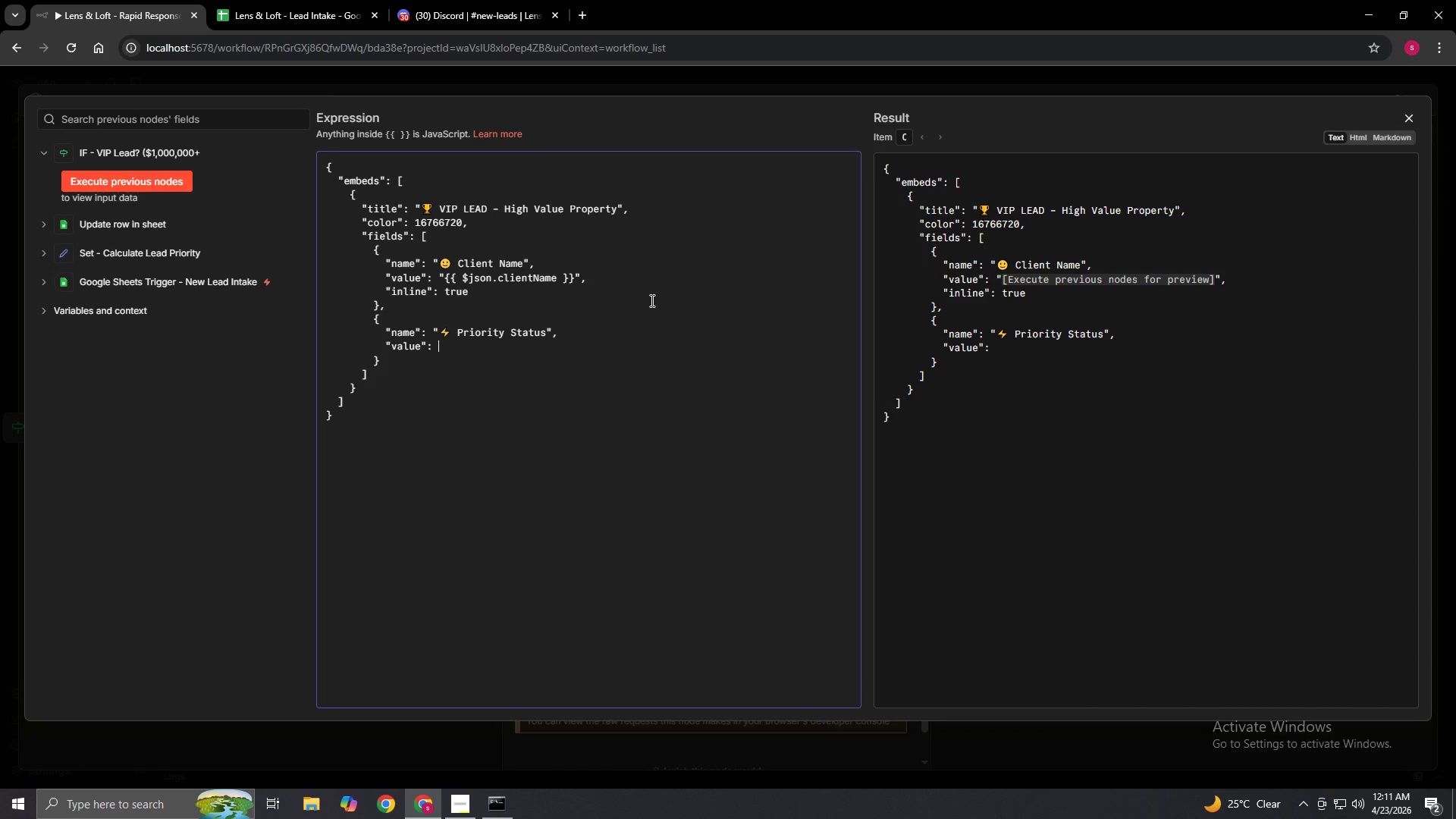 
key(Shift+ShiftLeft)
 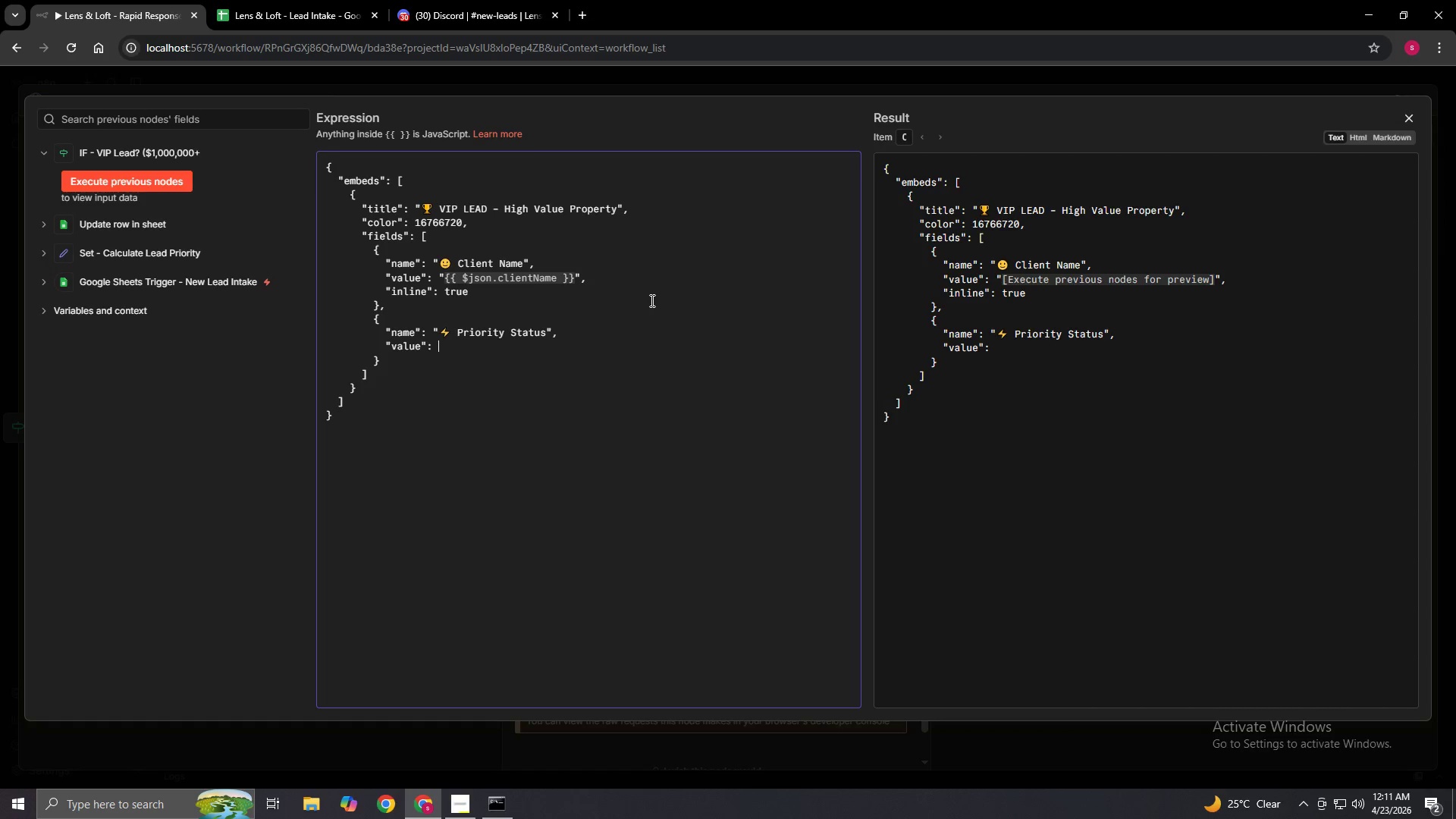 
key(Shift+Quote)
 